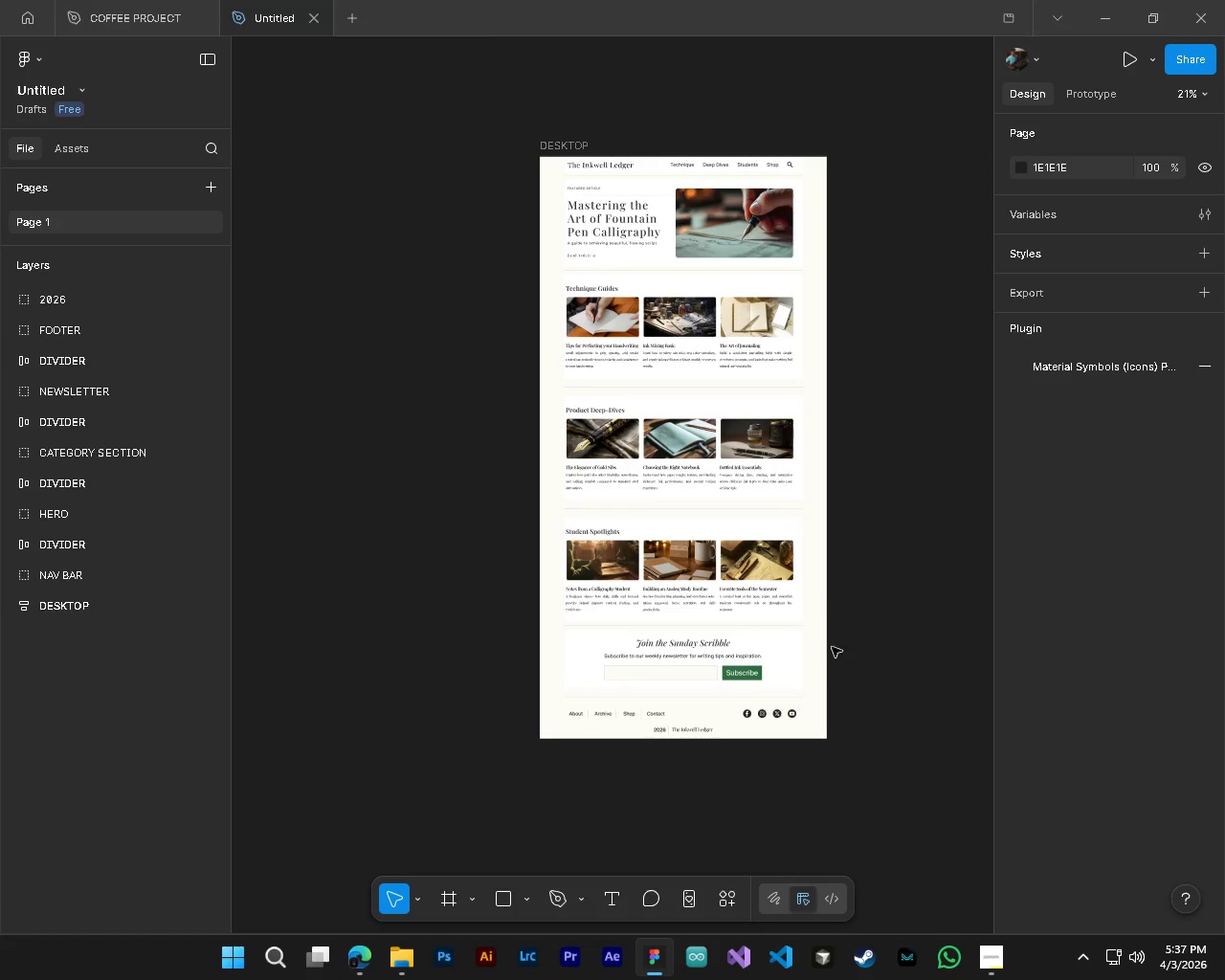 
hold_key(key=ControlLeft, duration=0.52)
 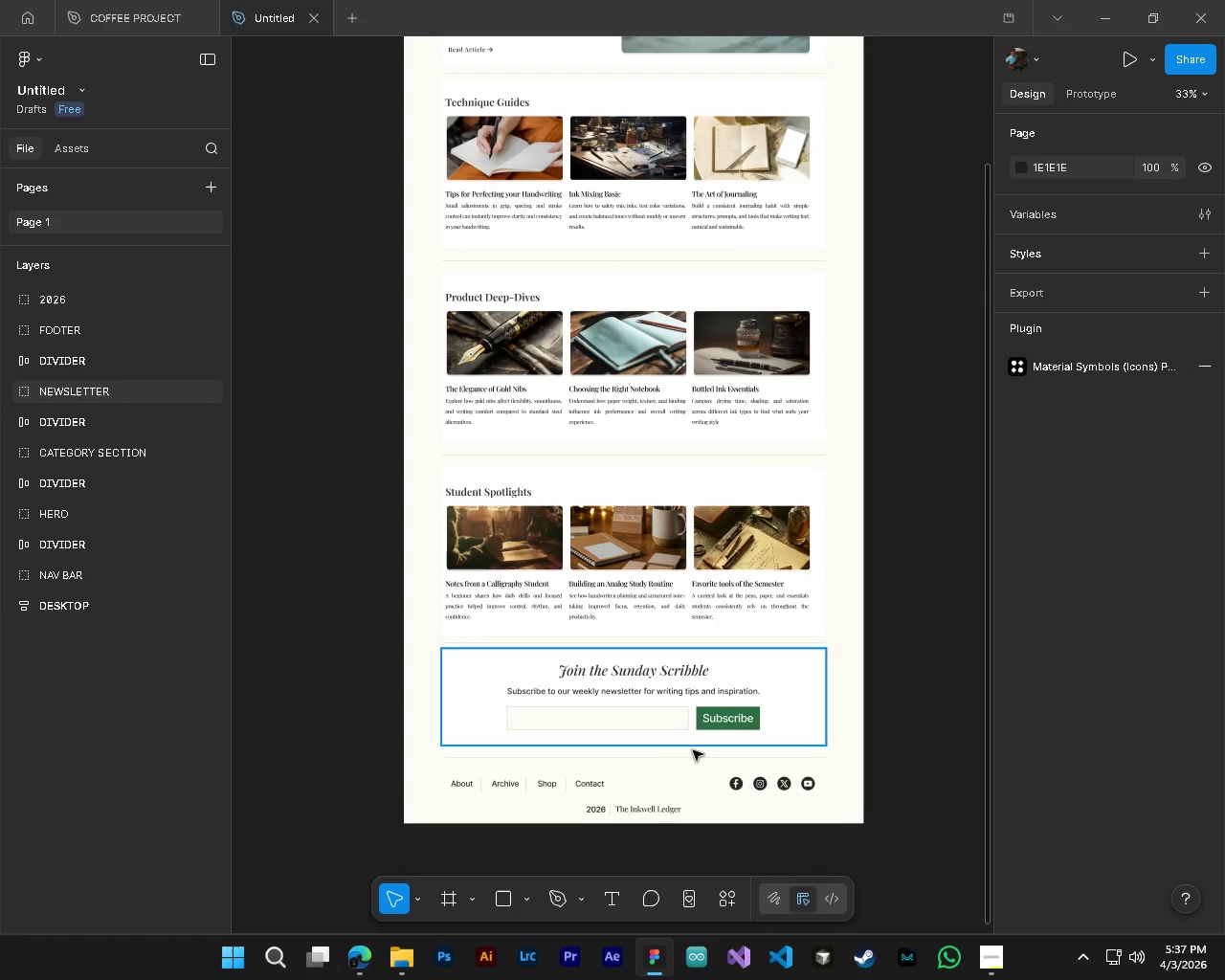 
hold_key(key=AltLeft, duration=0.45)
 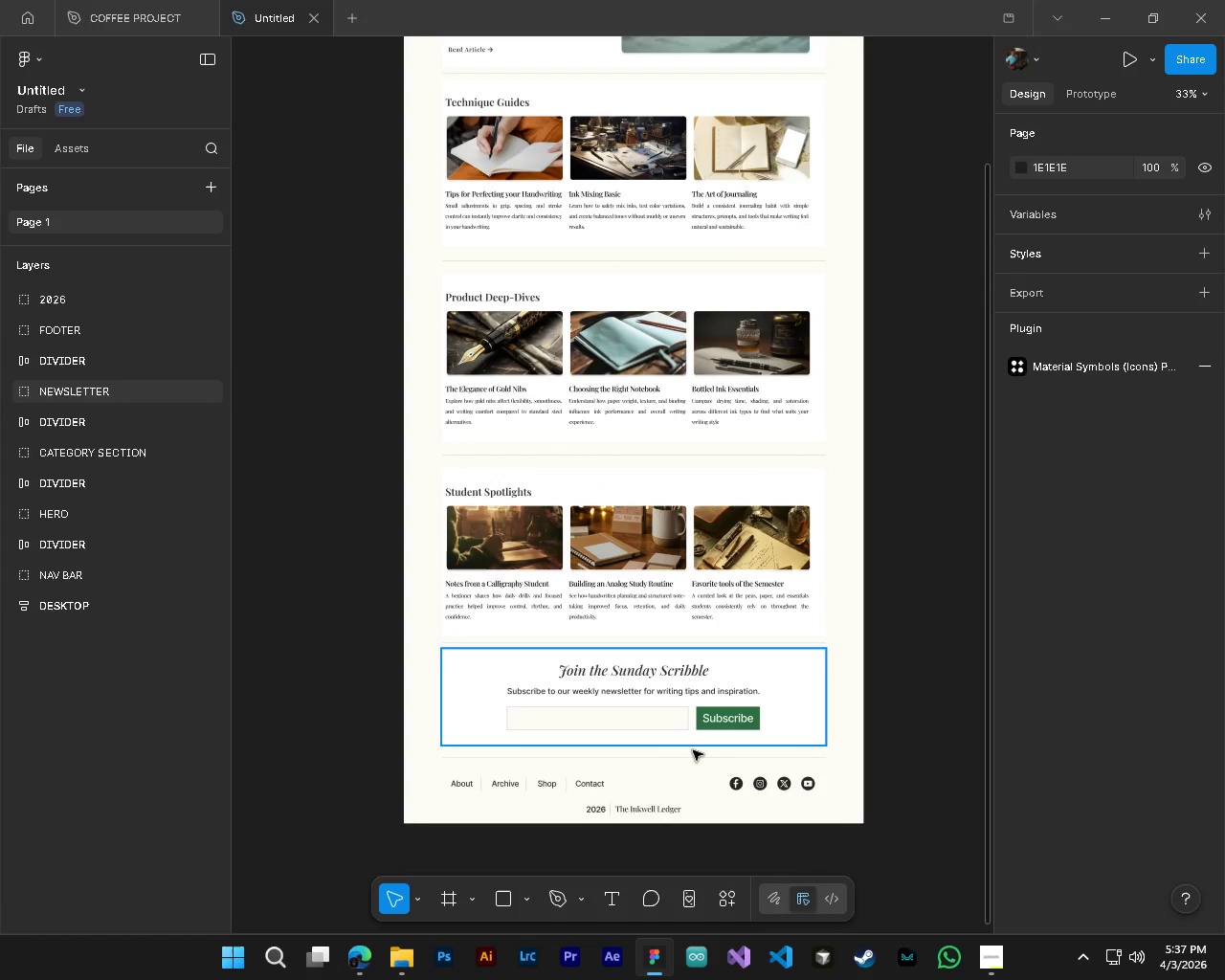 
scroll: coordinate [722, 775], scroll_direction: down, amount: 5.0
 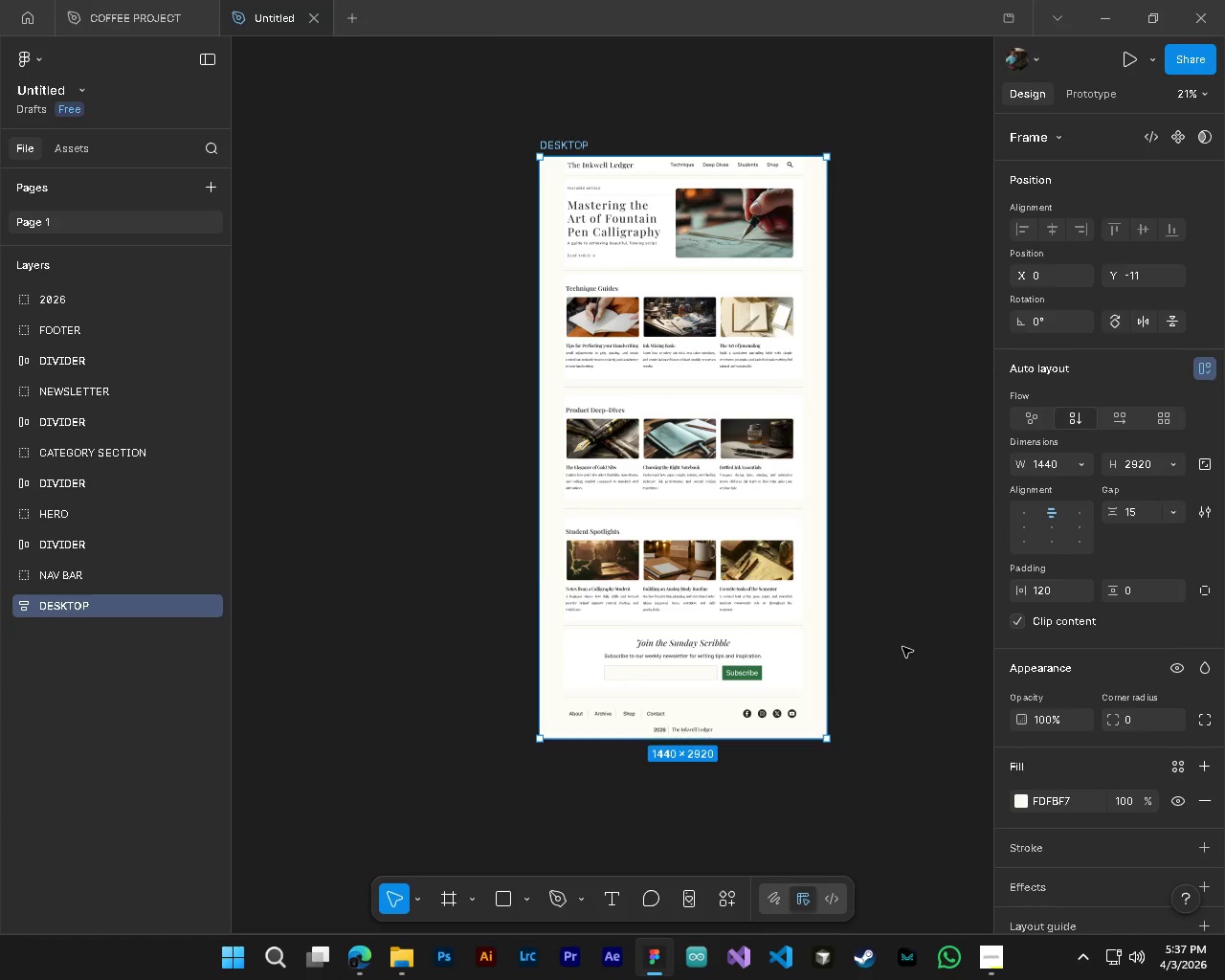 
scroll: coordinate [767, 599], scroll_direction: up, amount: 4.0
 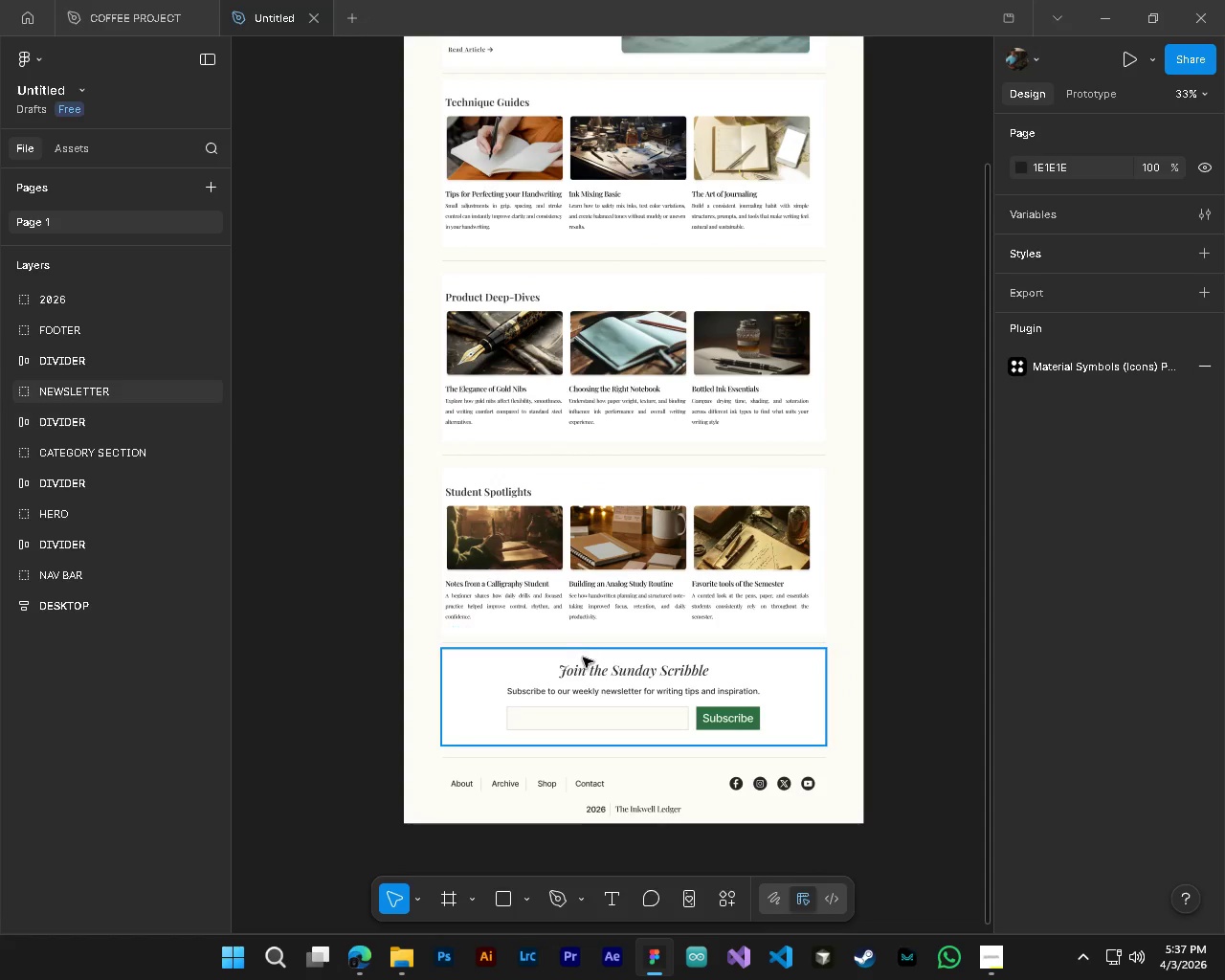 
hold_key(key=ShiftLeft, duration=1.5)
left_click([588, 662])
 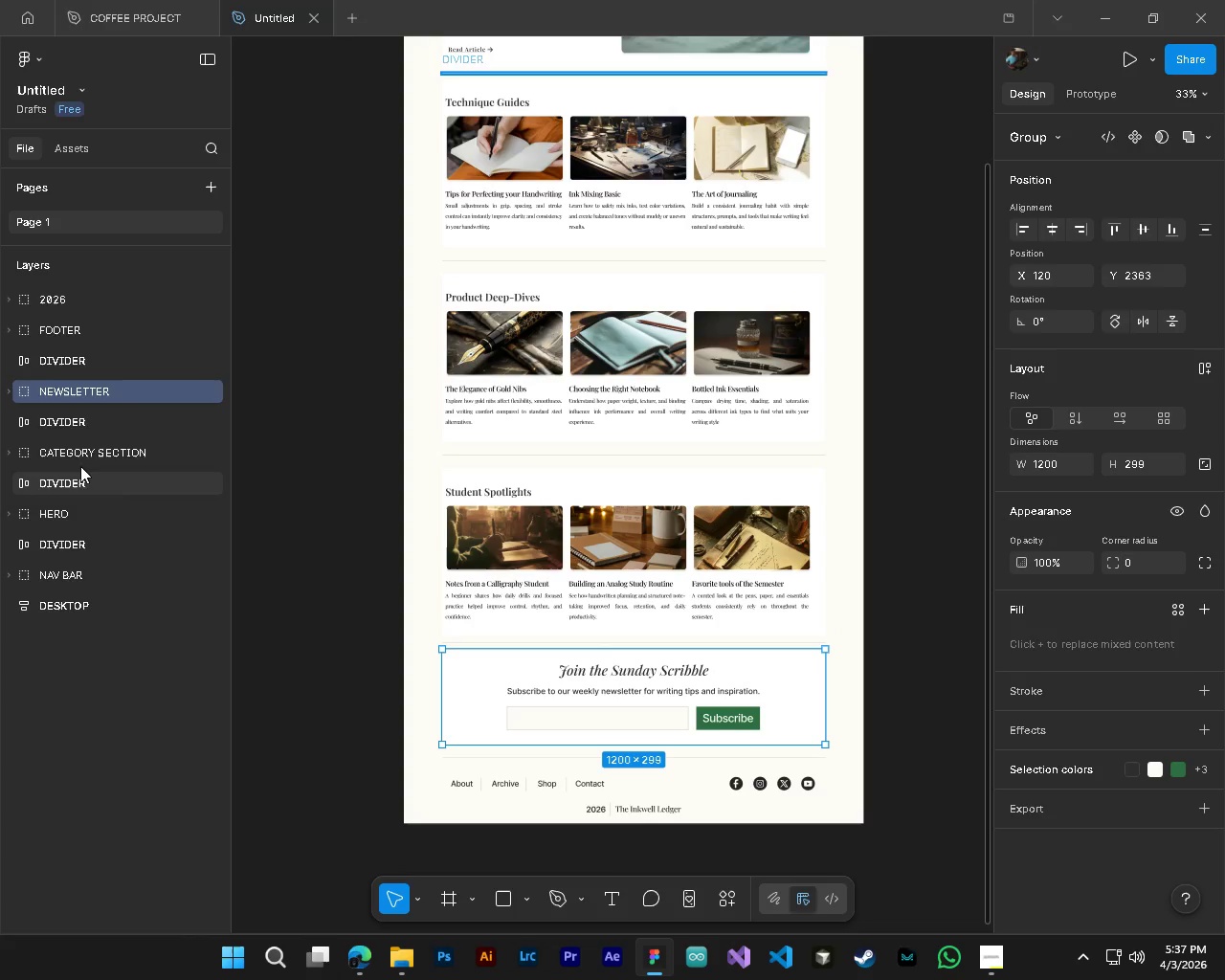 
key(Shift+ShiftLeft)
 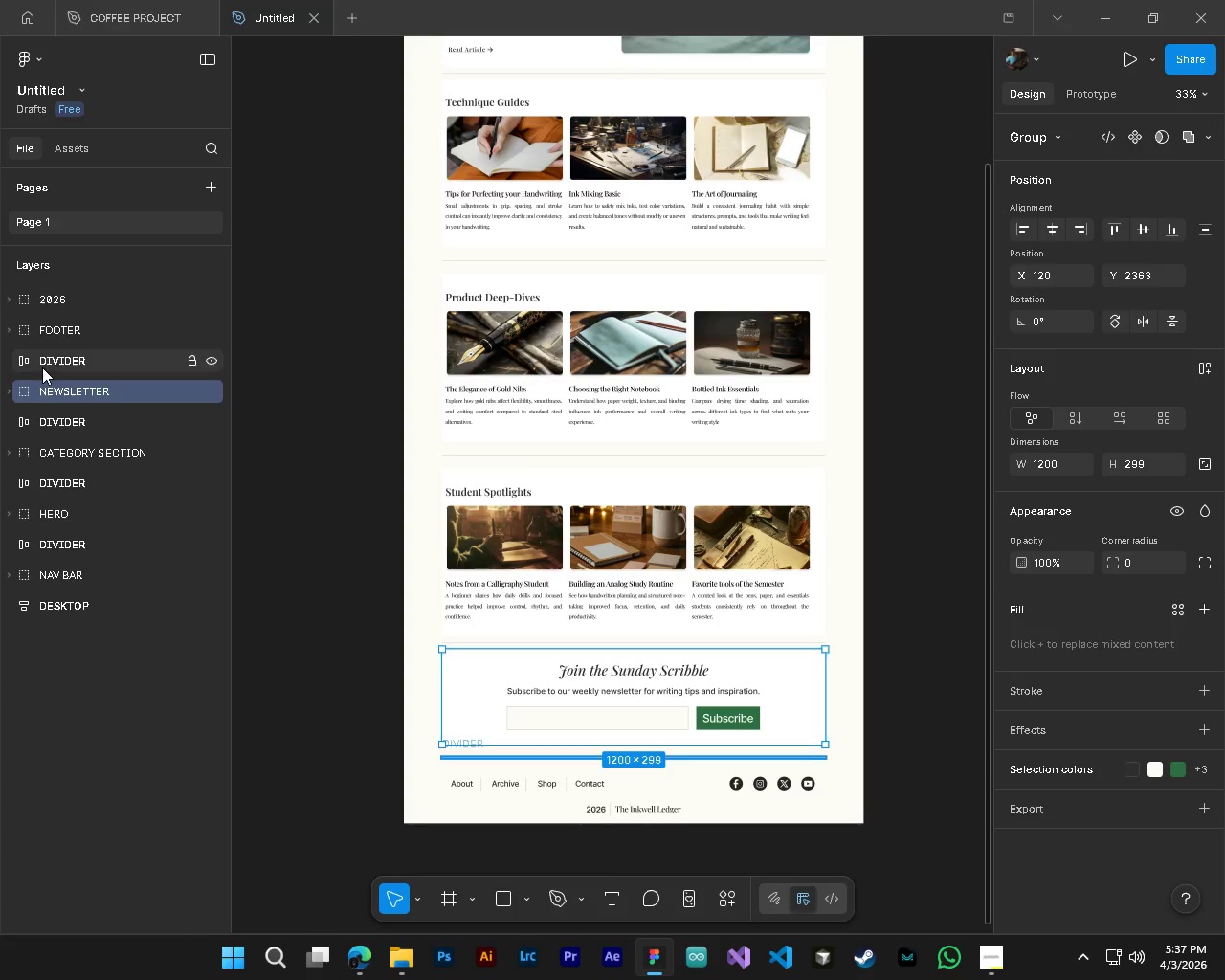 
key(Shift+ShiftLeft)
 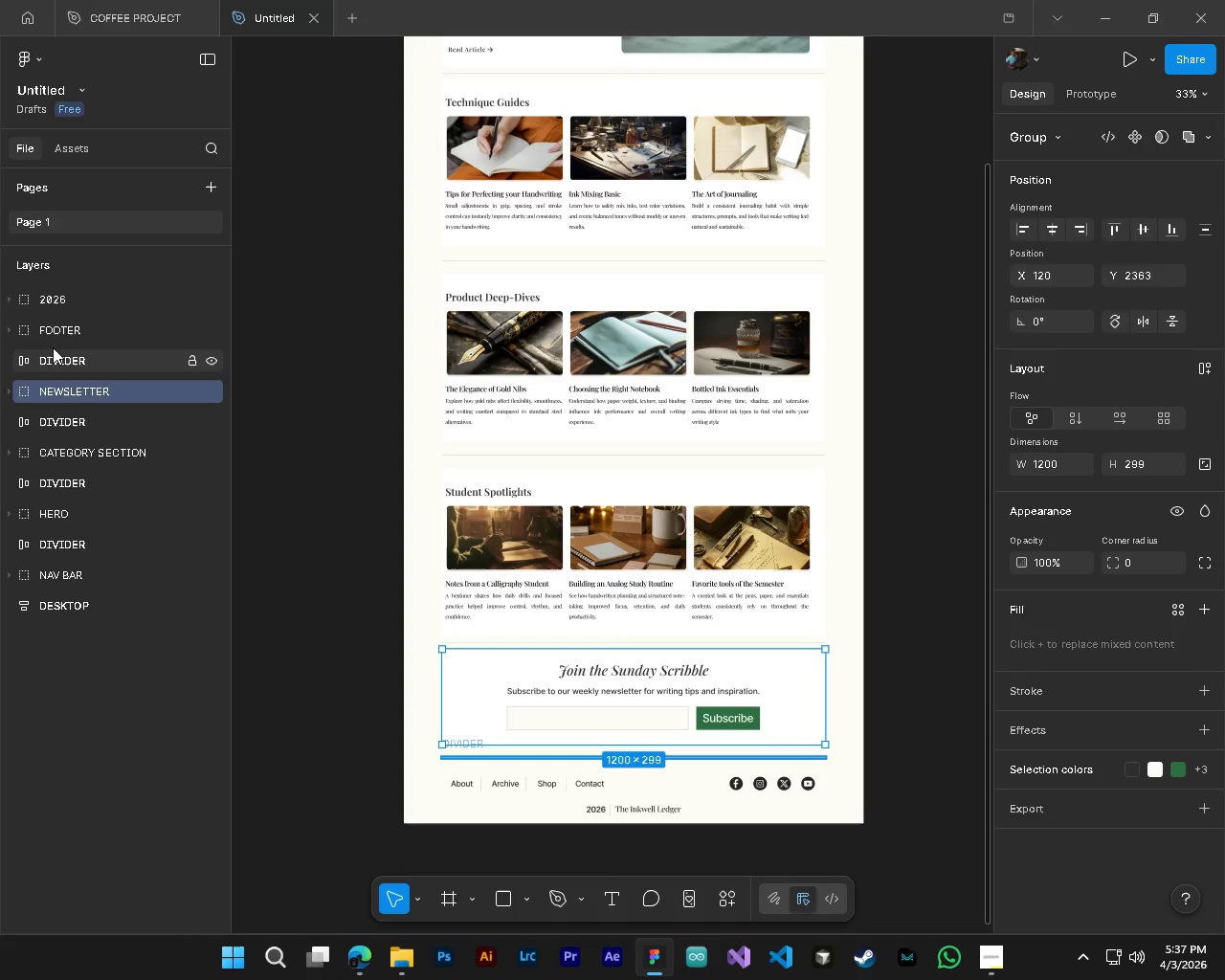 
key(Shift+ShiftLeft)
 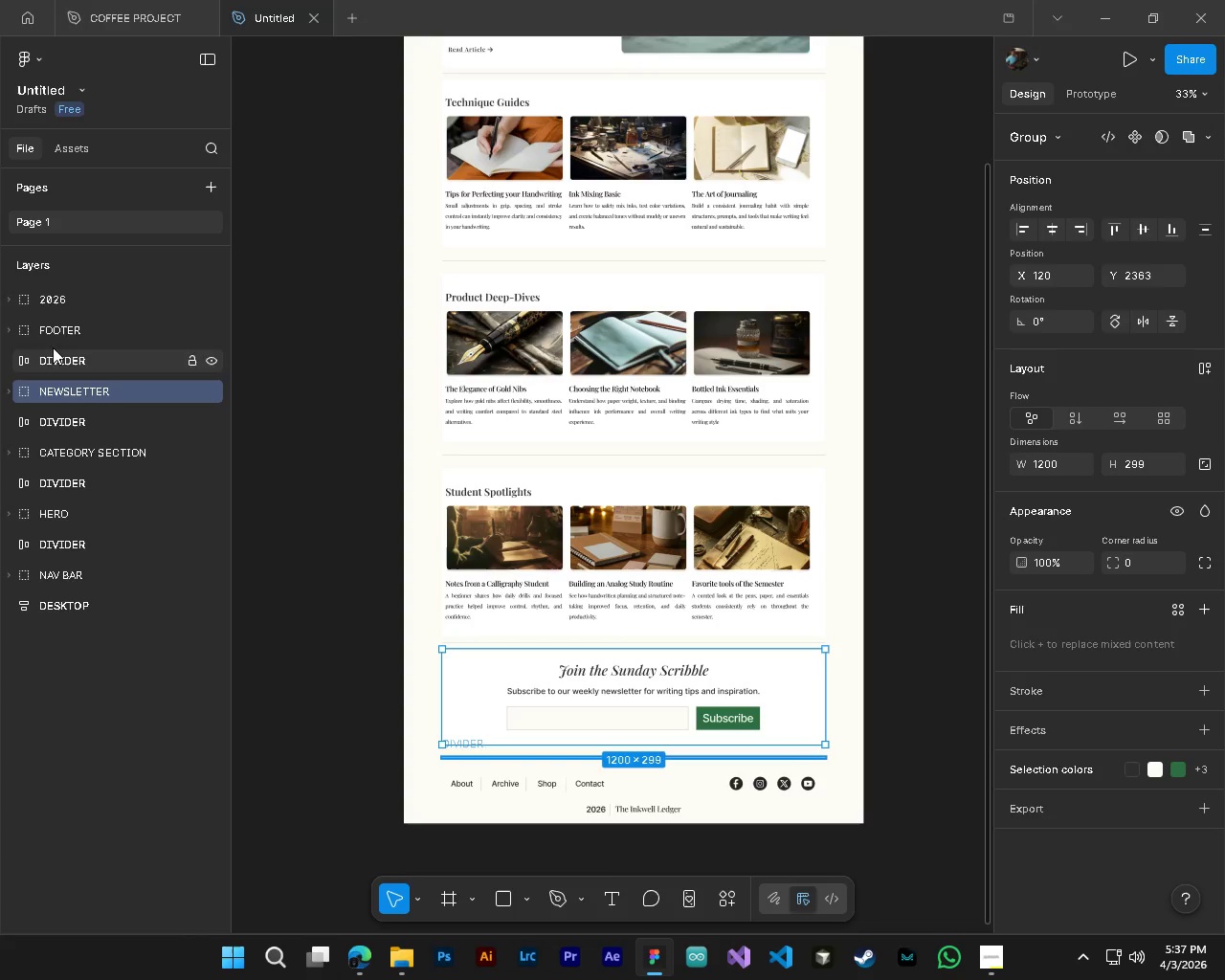 
key(Shift+ShiftLeft)
 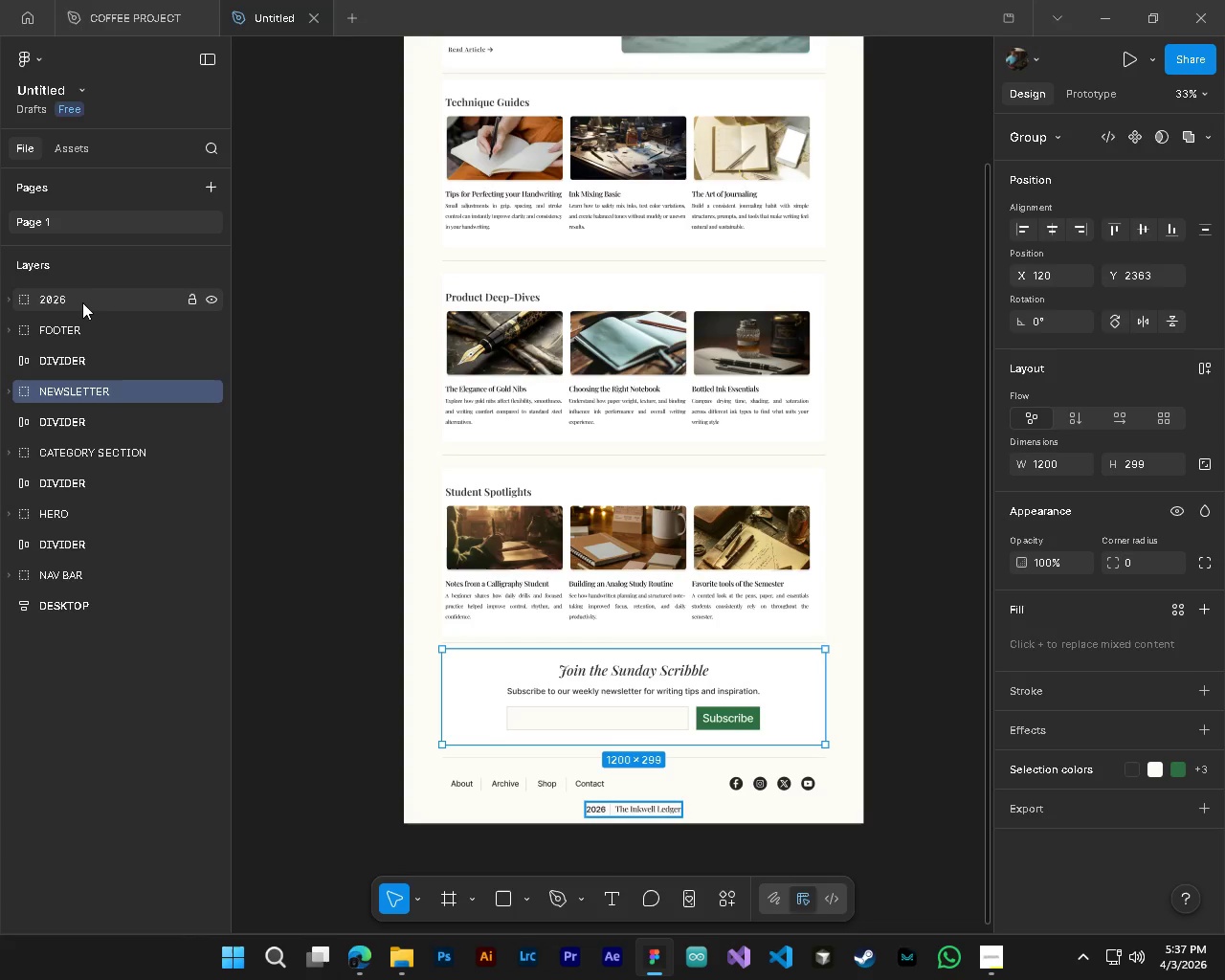 
left_click([82, 302])
 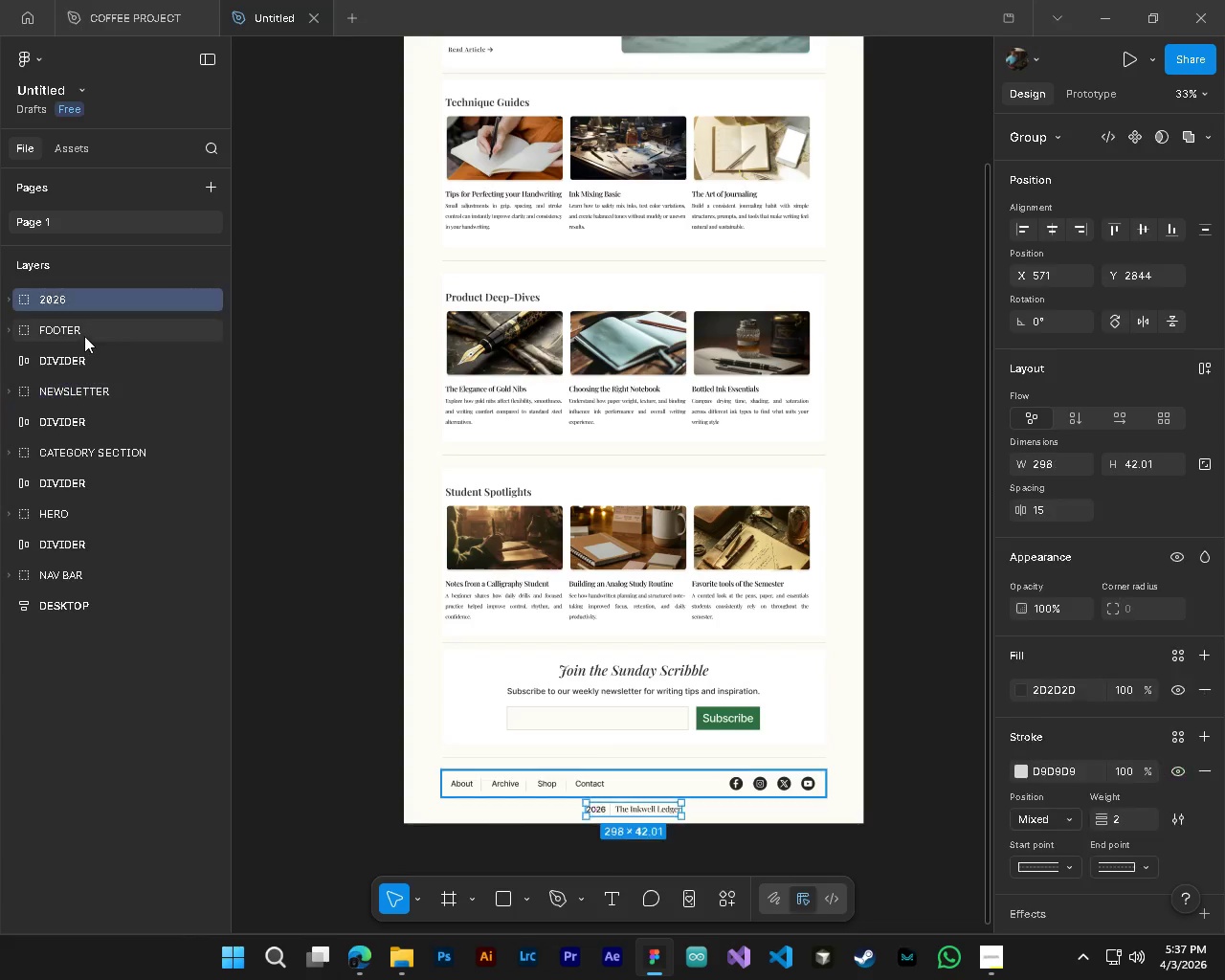 
hold_key(key=ControlLeft, duration=1.52)
left_click([84, 336])
 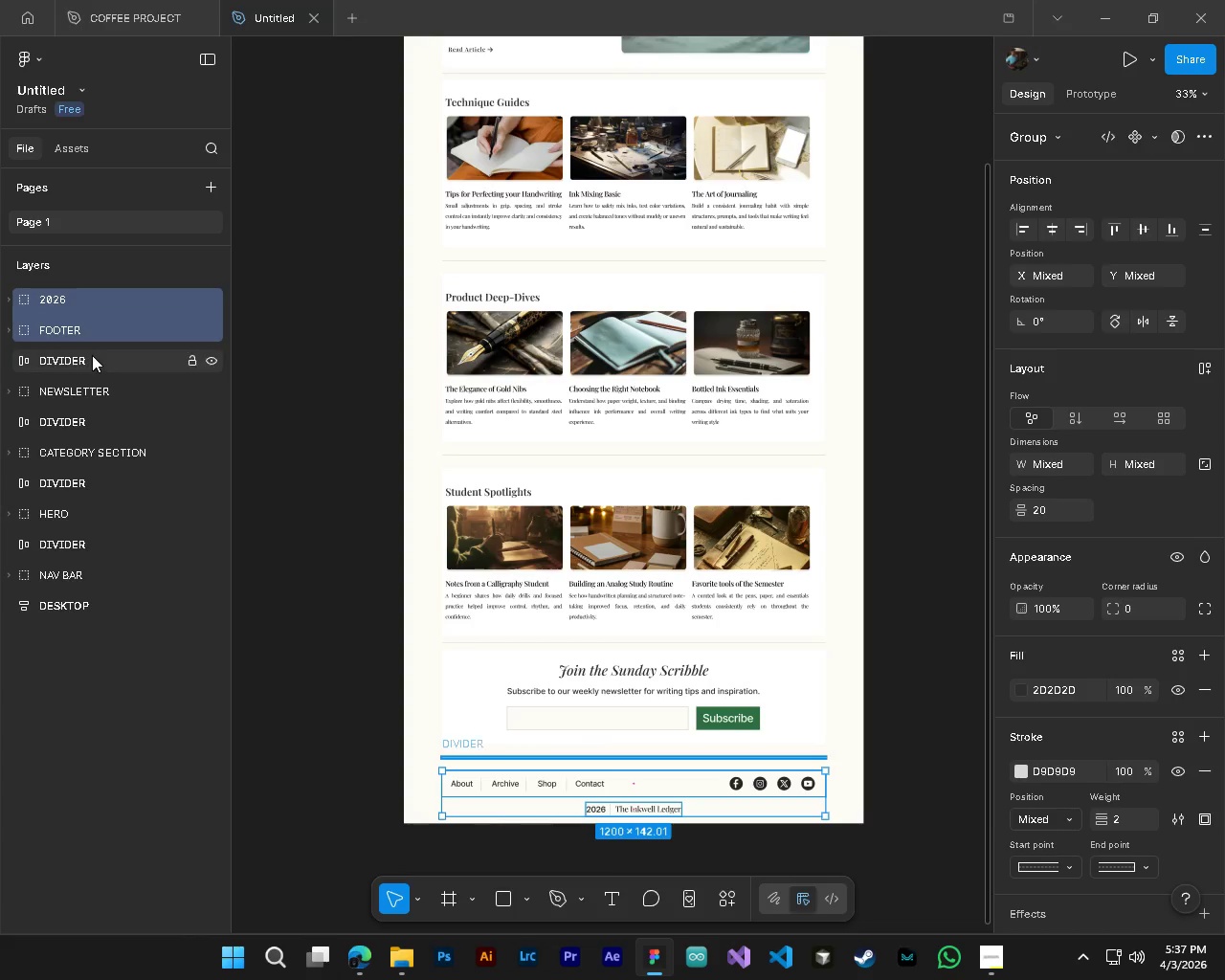 
double_click([92, 355])
 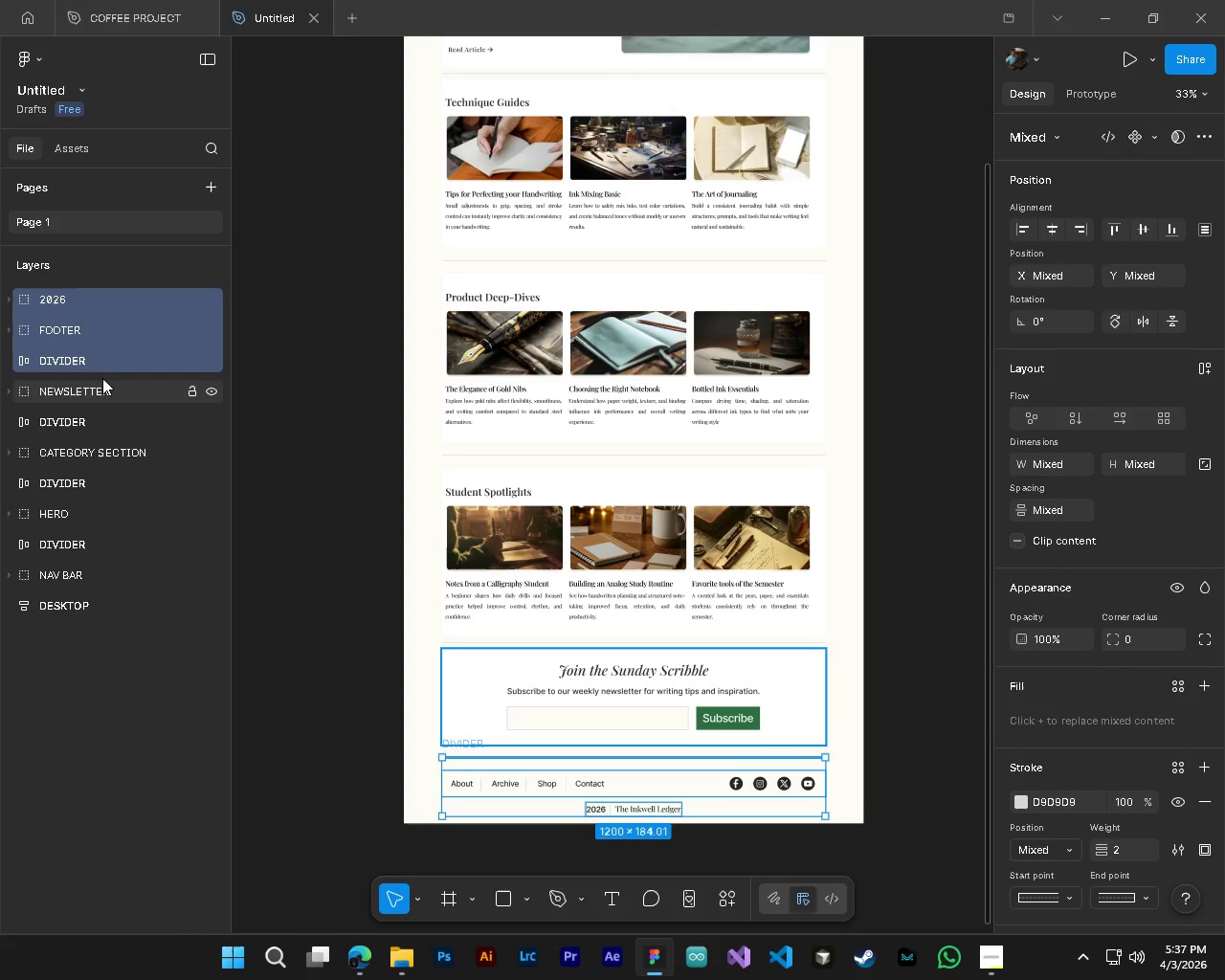 
triple_click([104, 384])
 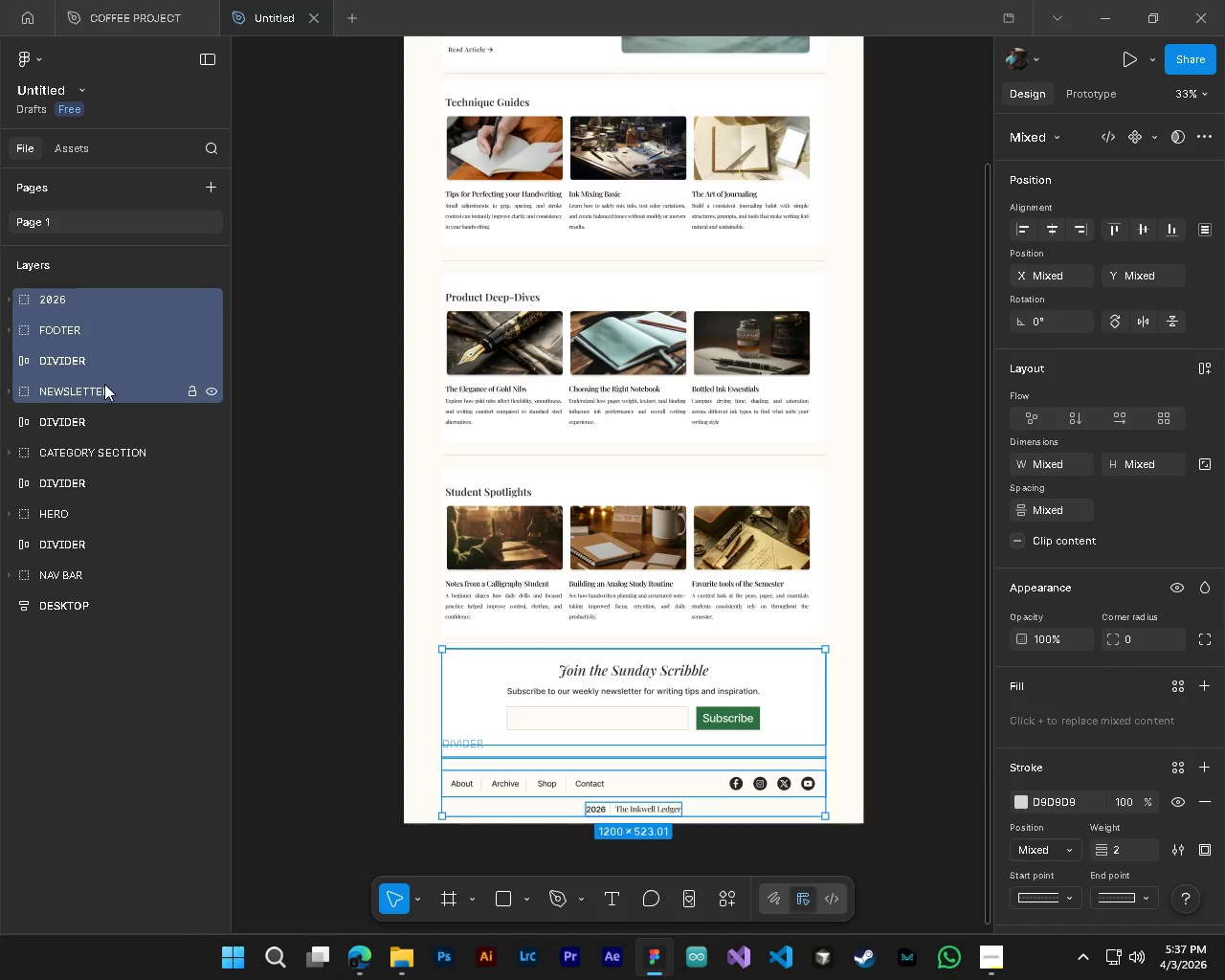 
hold_key(key=ControlLeft, duration=1.51)
left_click([114, 433])
 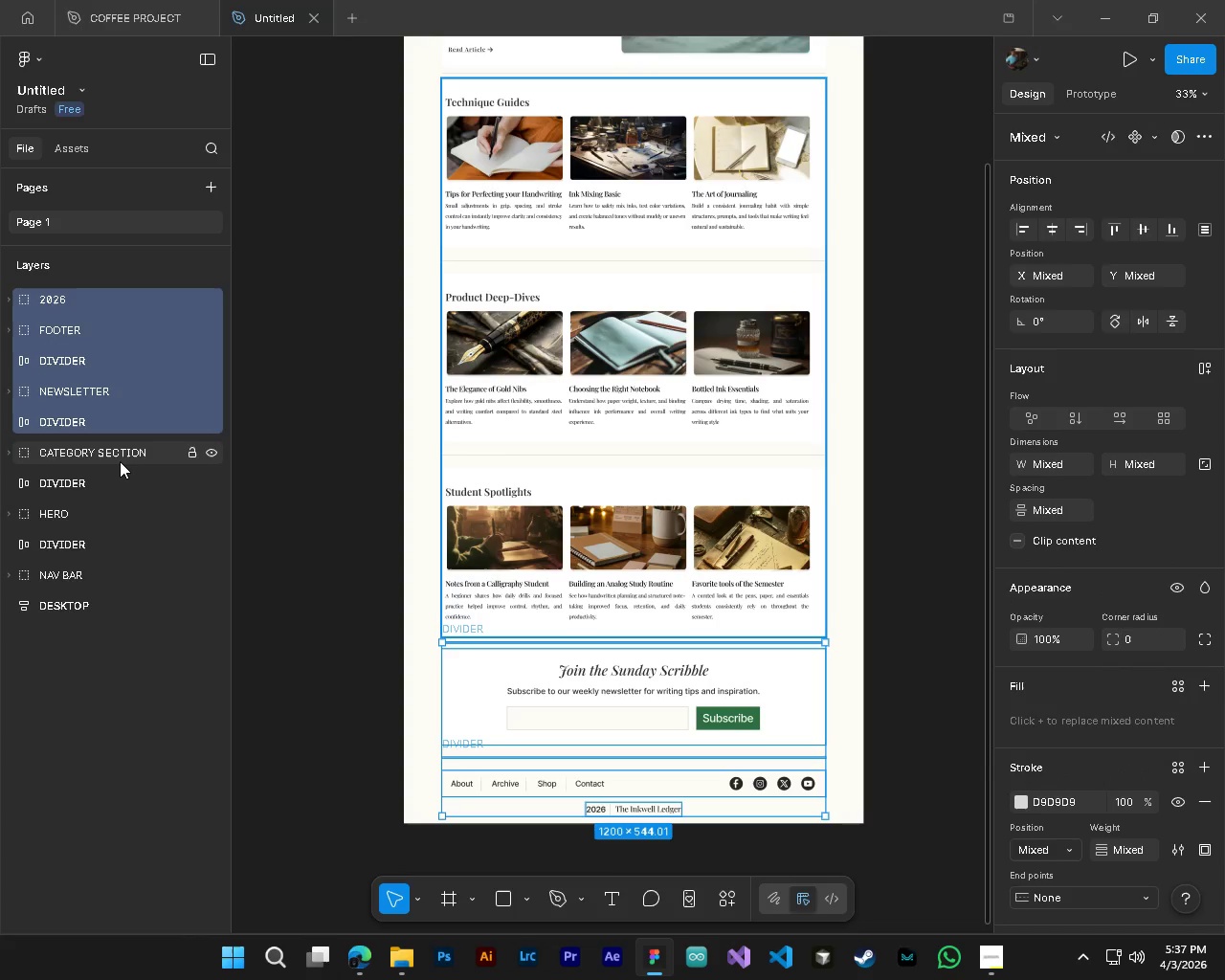 
hold_key(key=ControlLeft, duration=1.52)
double_click([120, 461])
 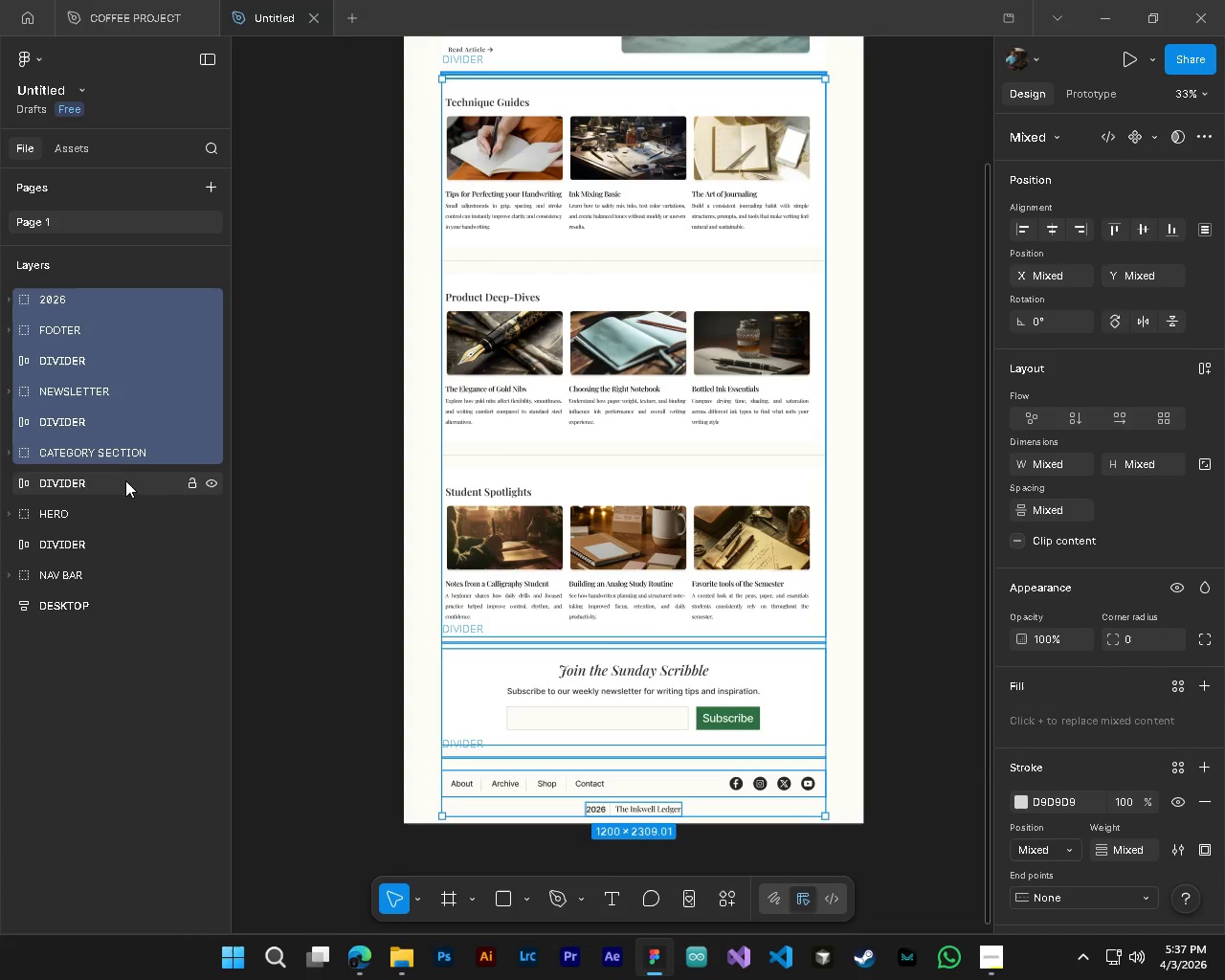 
hold_key(key=ControlLeft, duration=1.52)
left_click([124, 543])
 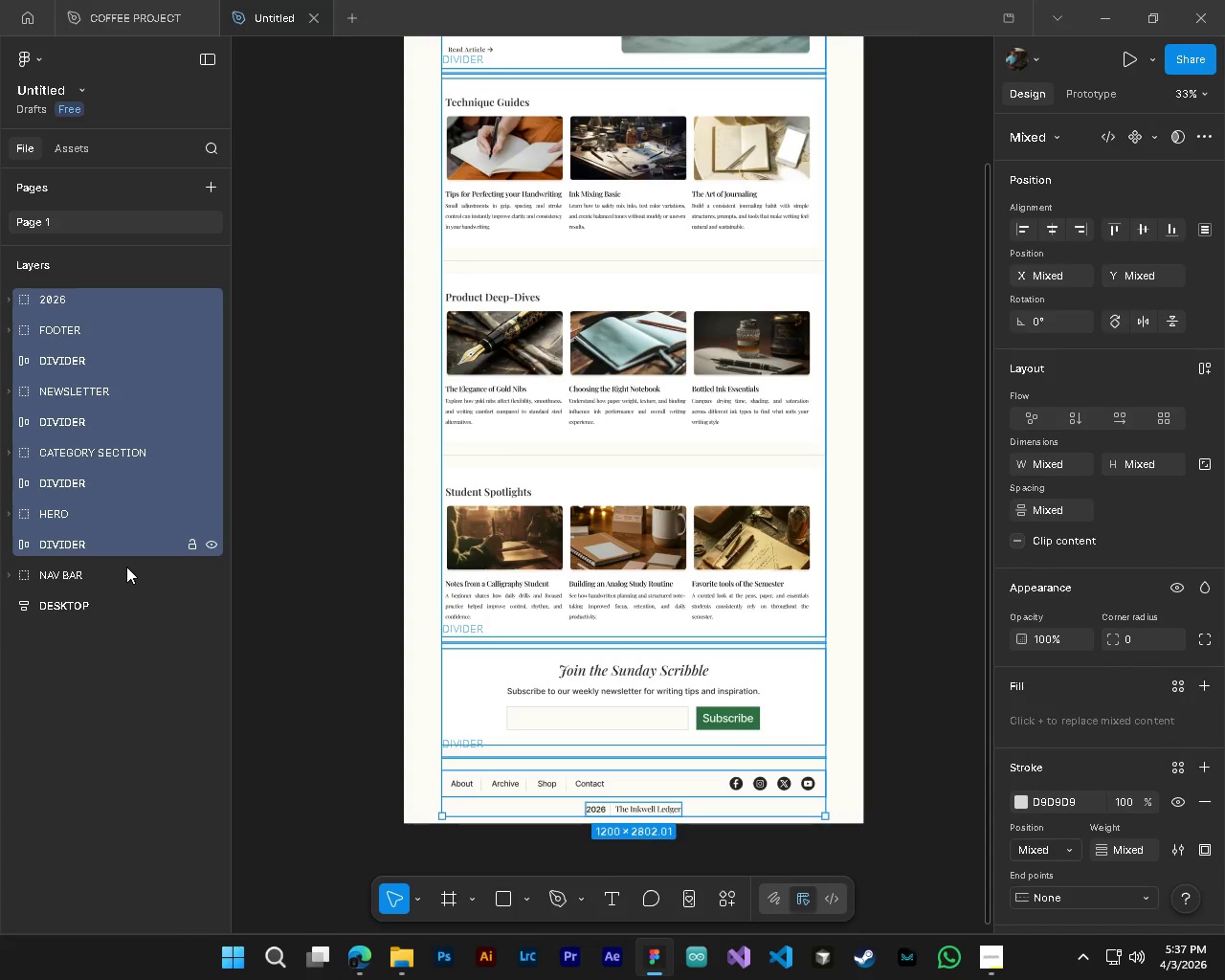 
hold_key(key=ControlLeft, duration=1.51)
left_click([126, 567])
 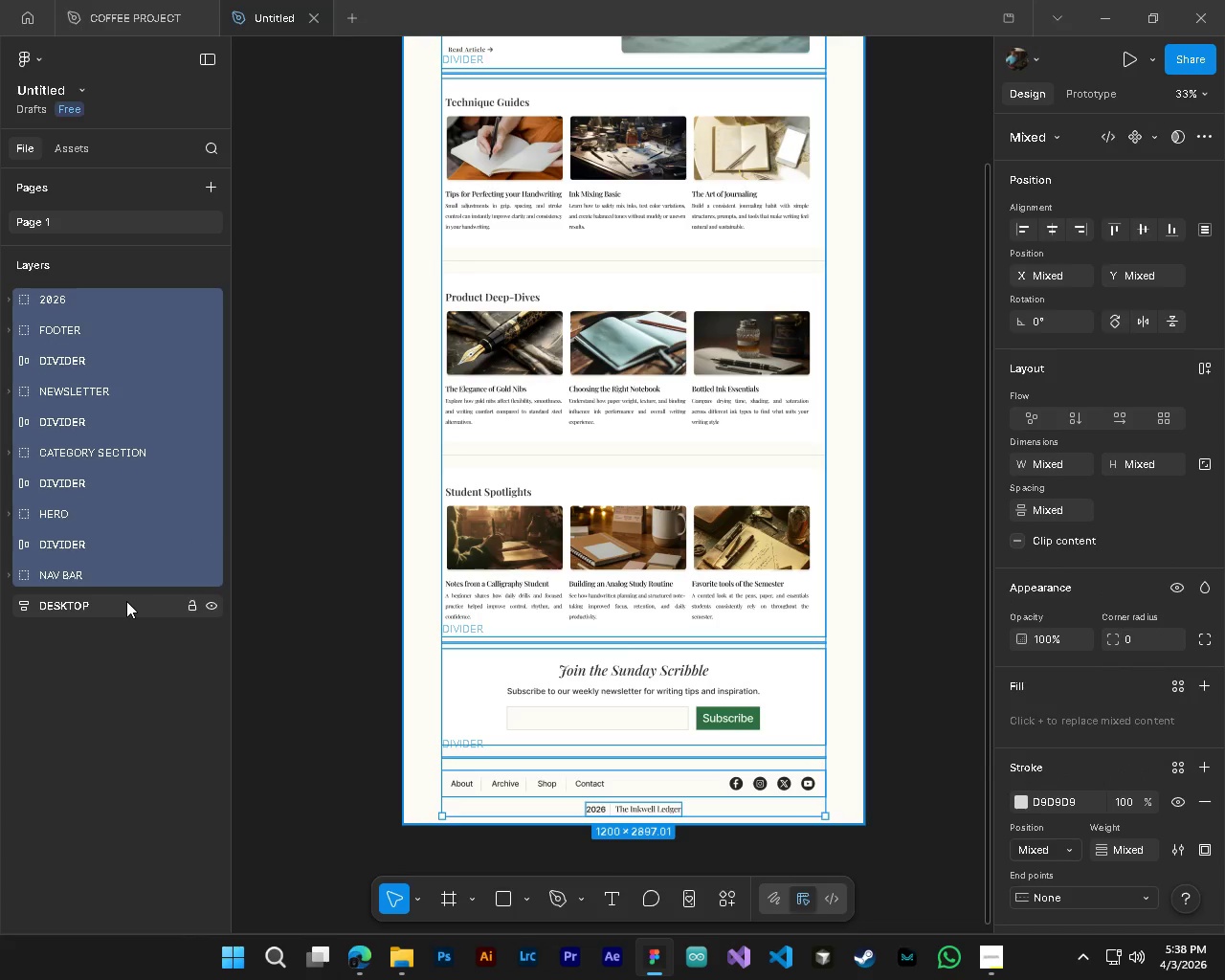 
hold_key(key=ControlLeft, duration=0.92)
 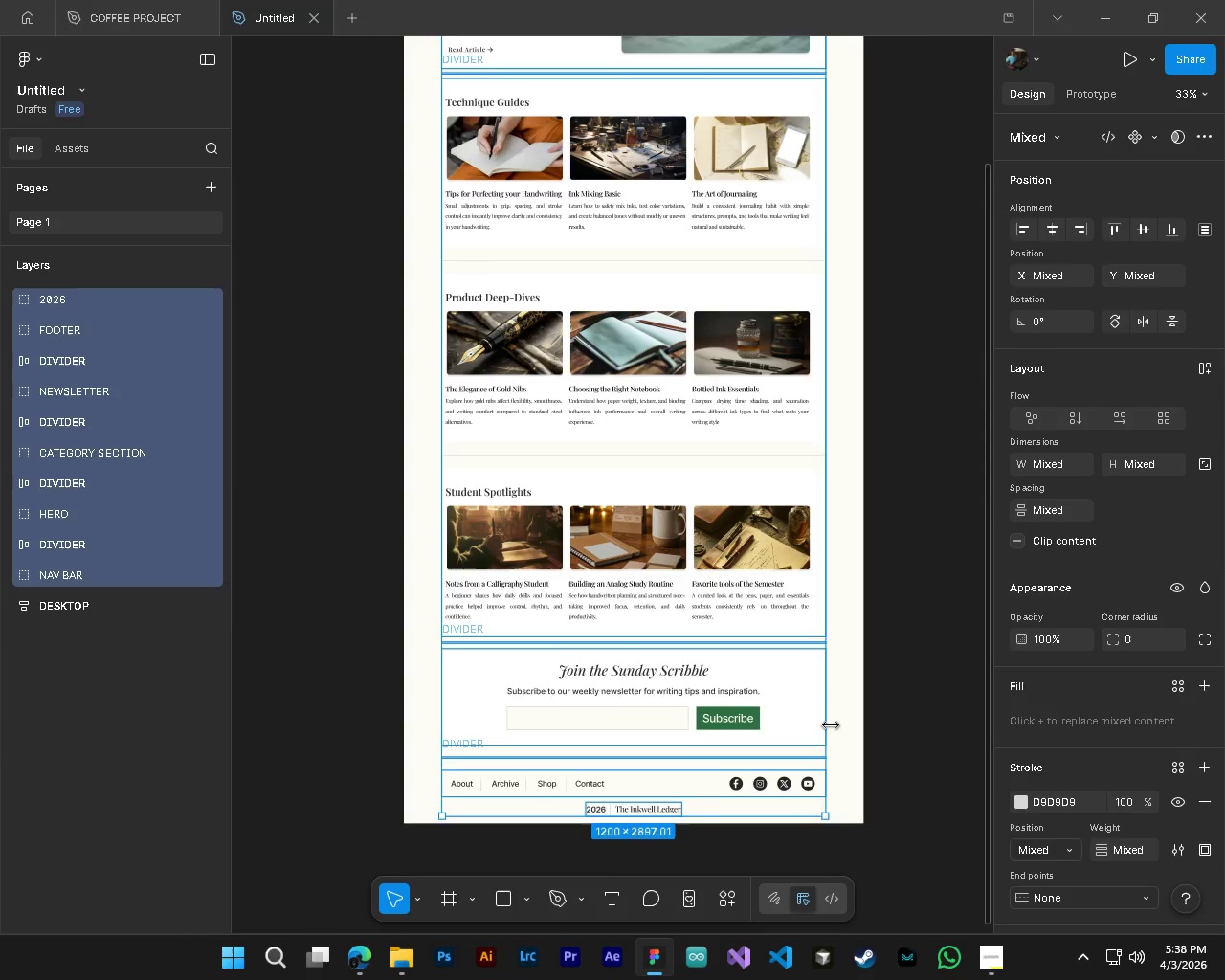 
scroll: coordinate [831, 725], scroll_direction: up, amount: 4.0
 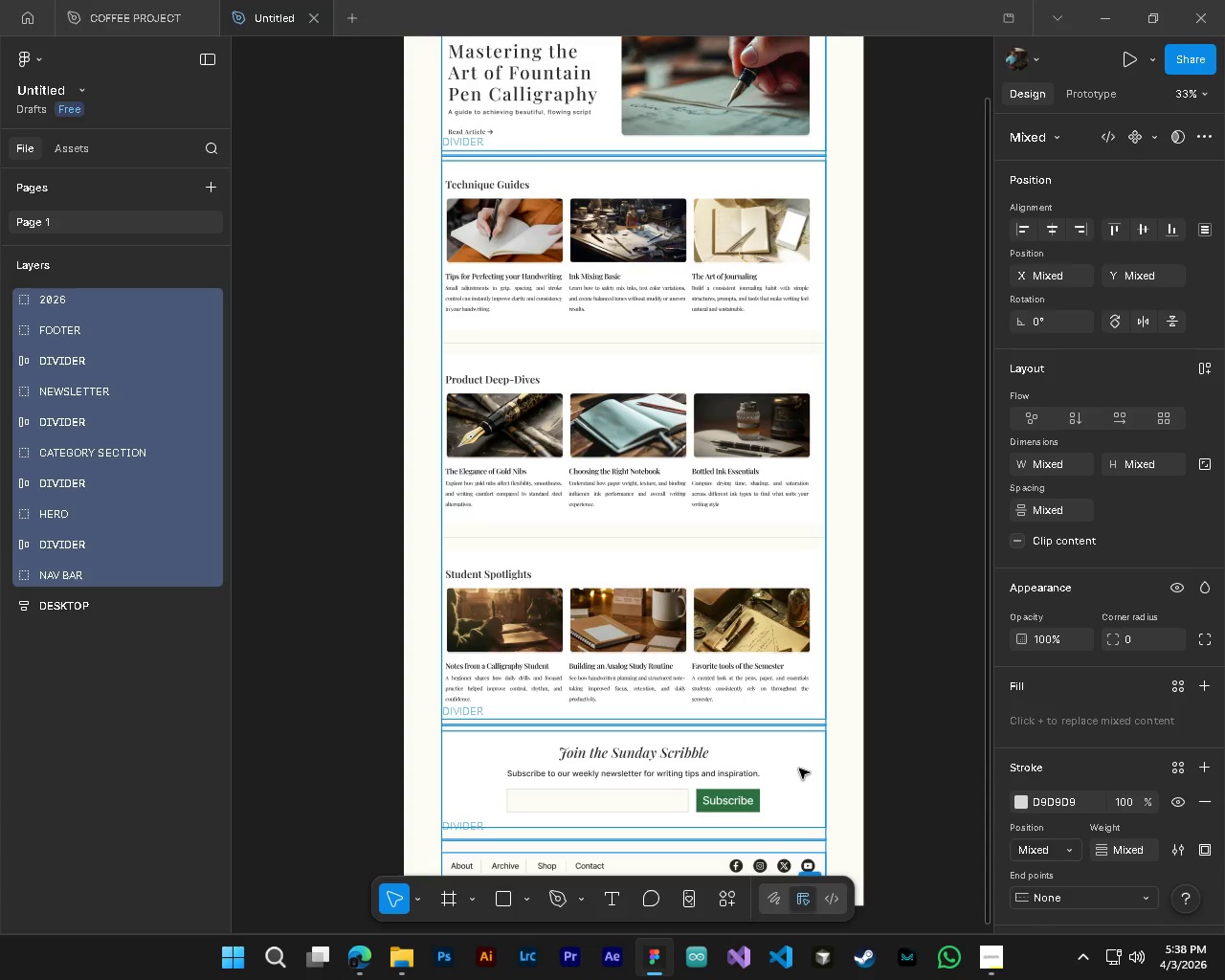 
wait(13.33)
 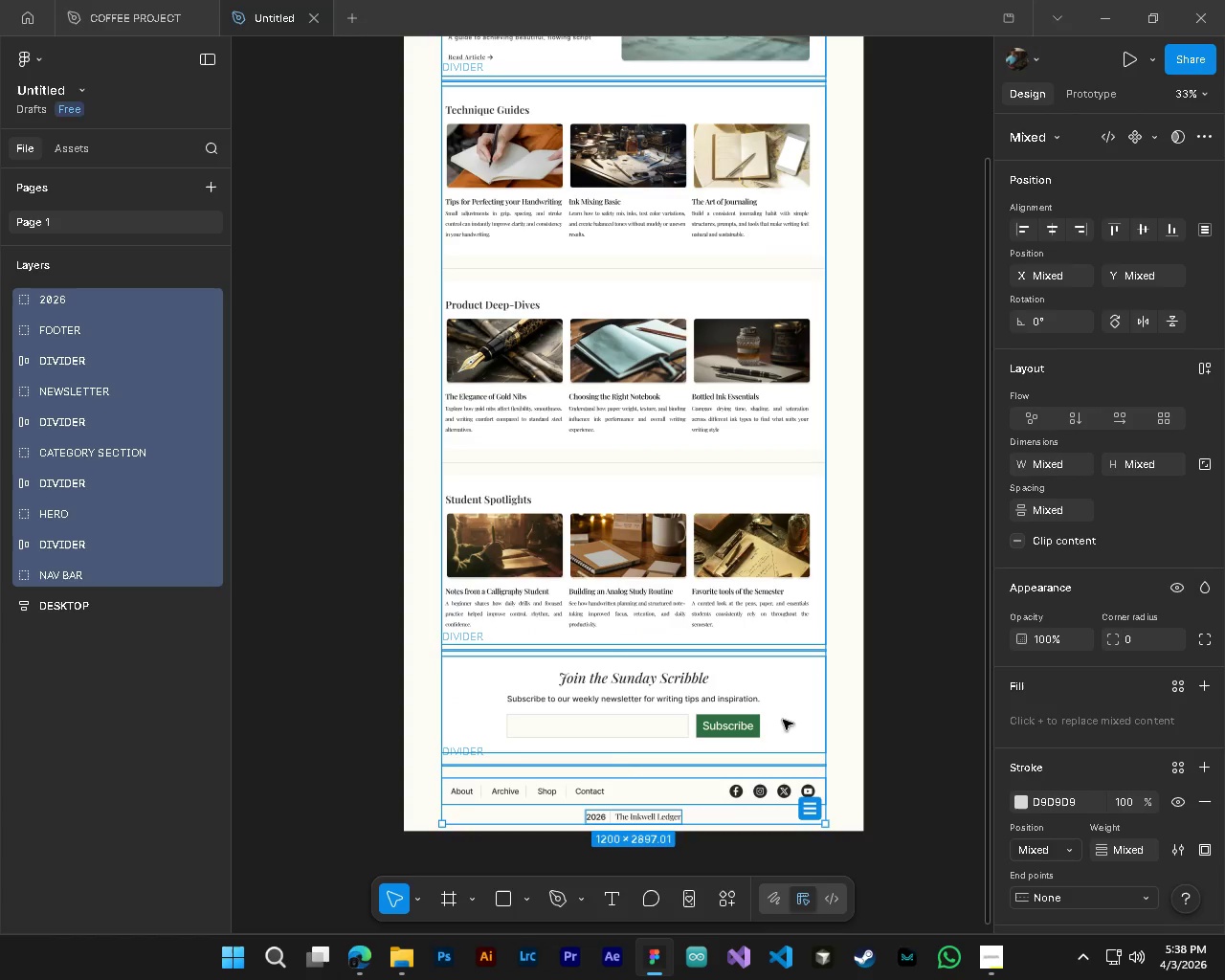 
hold_key(key=ControlLeft, duration=1.7)
 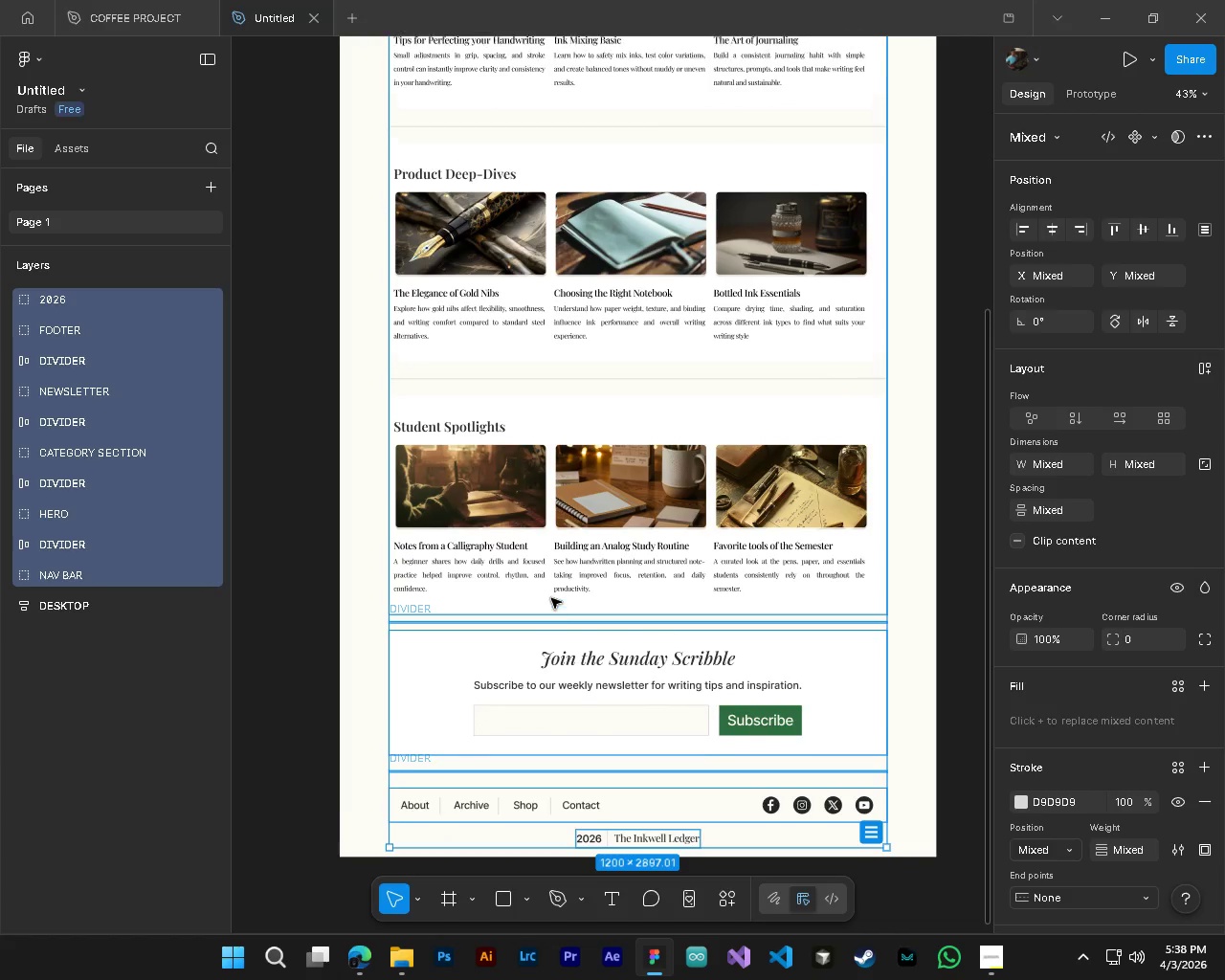 
key(Alt+Control+AltLeft)
 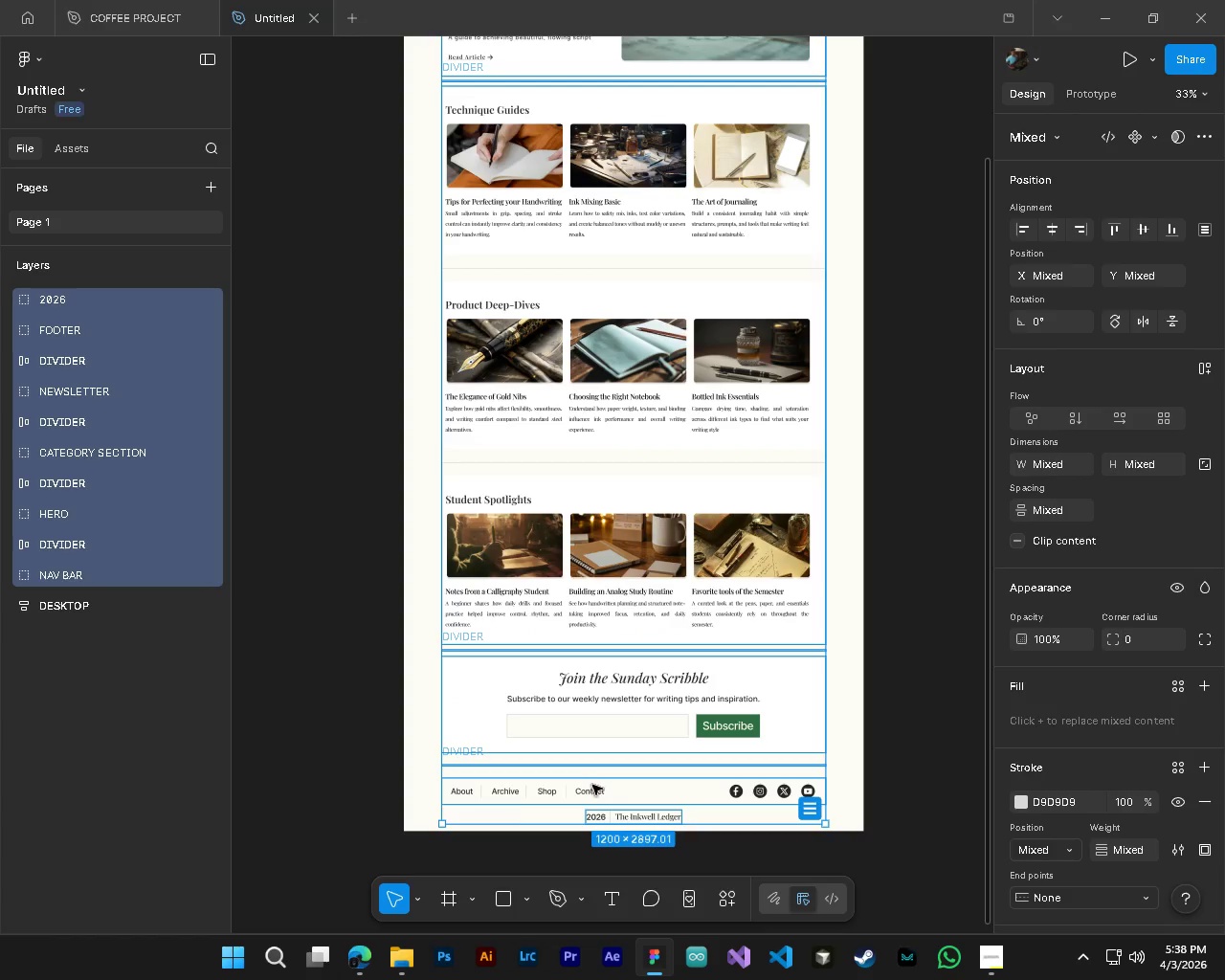 
hold_key(key=AltLeft, duration=1.5)
 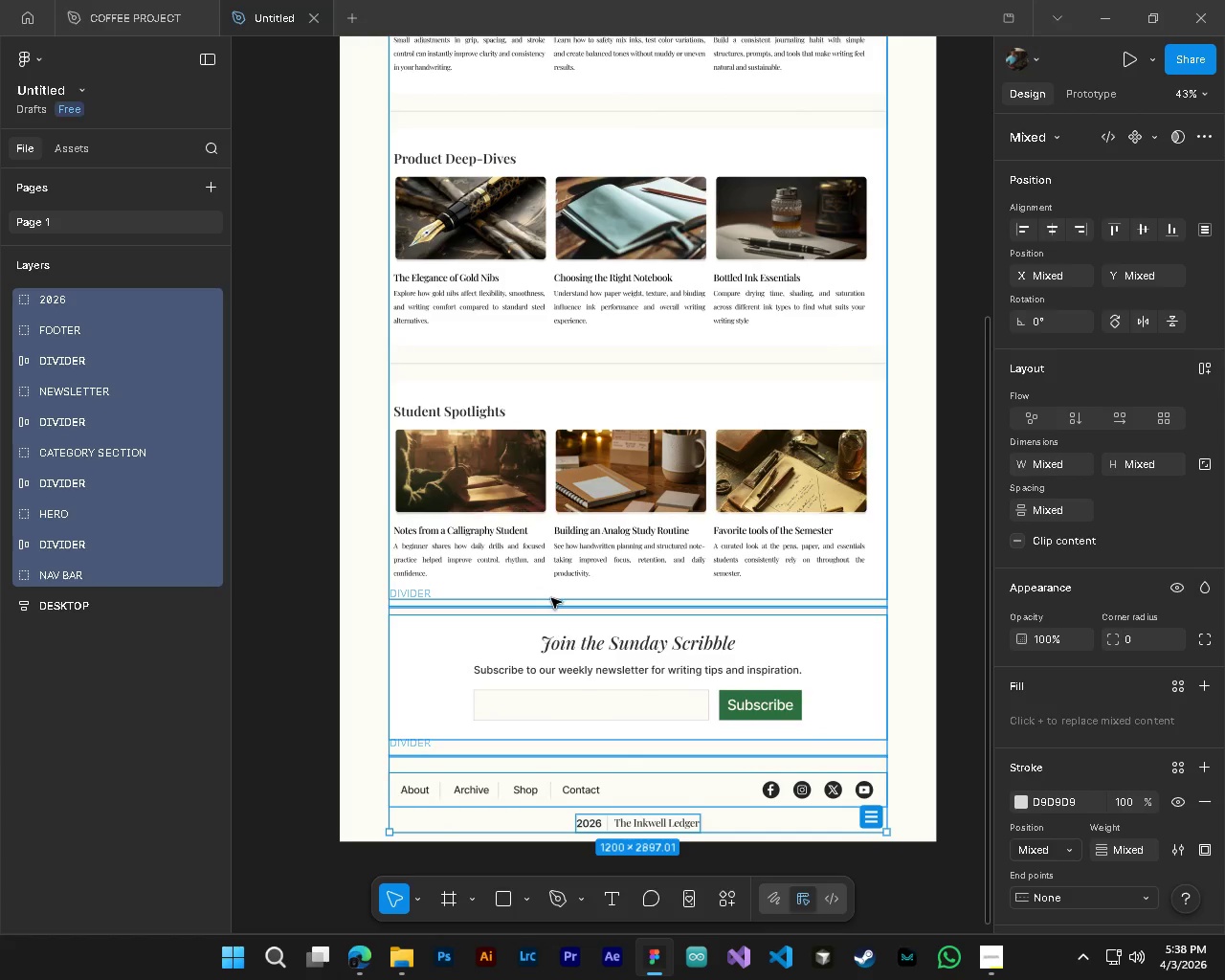 
scroll: coordinate [788, 700], scroll_direction: down, amount: 3.0
 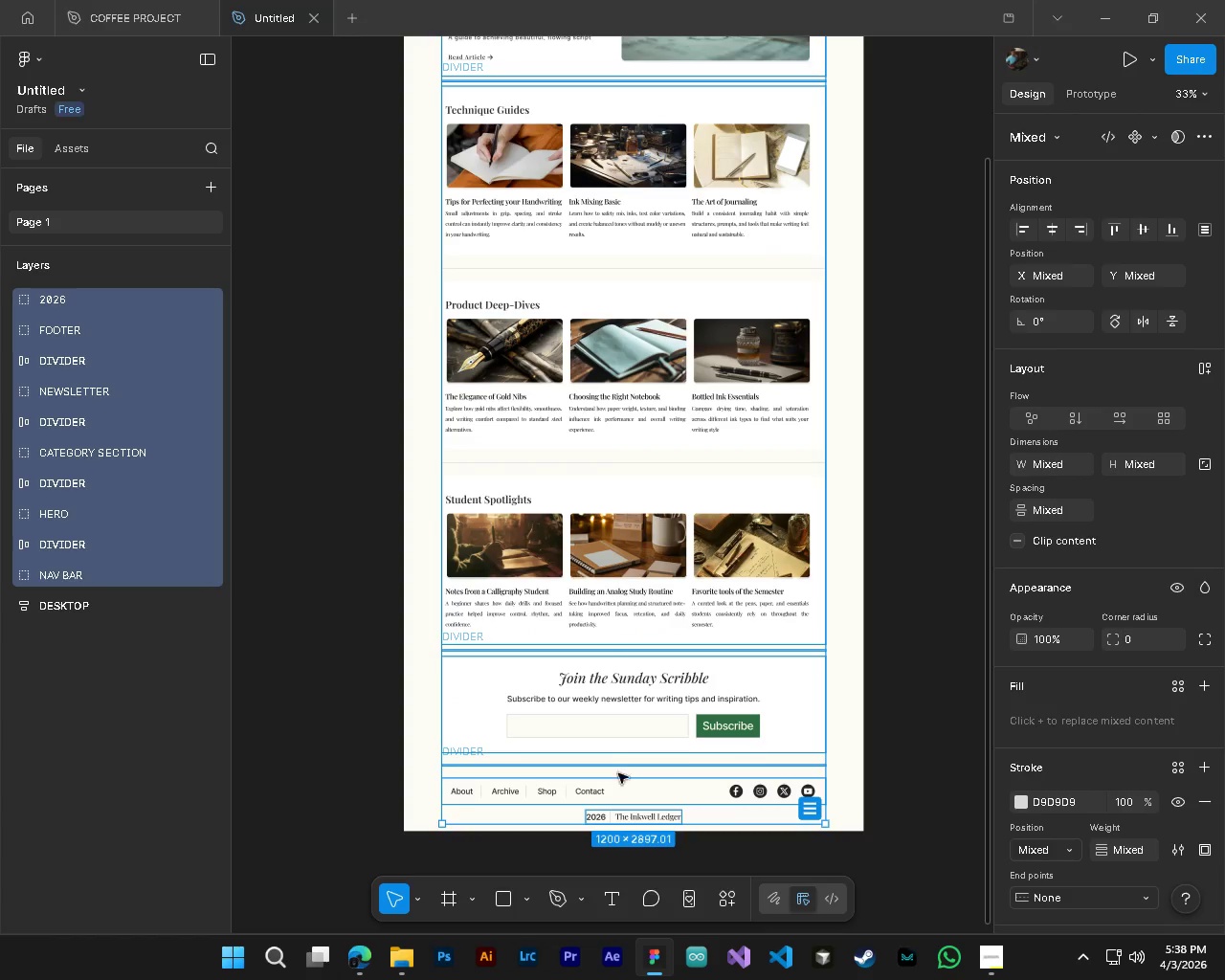 
key(Alt+Control+AltLeft)
 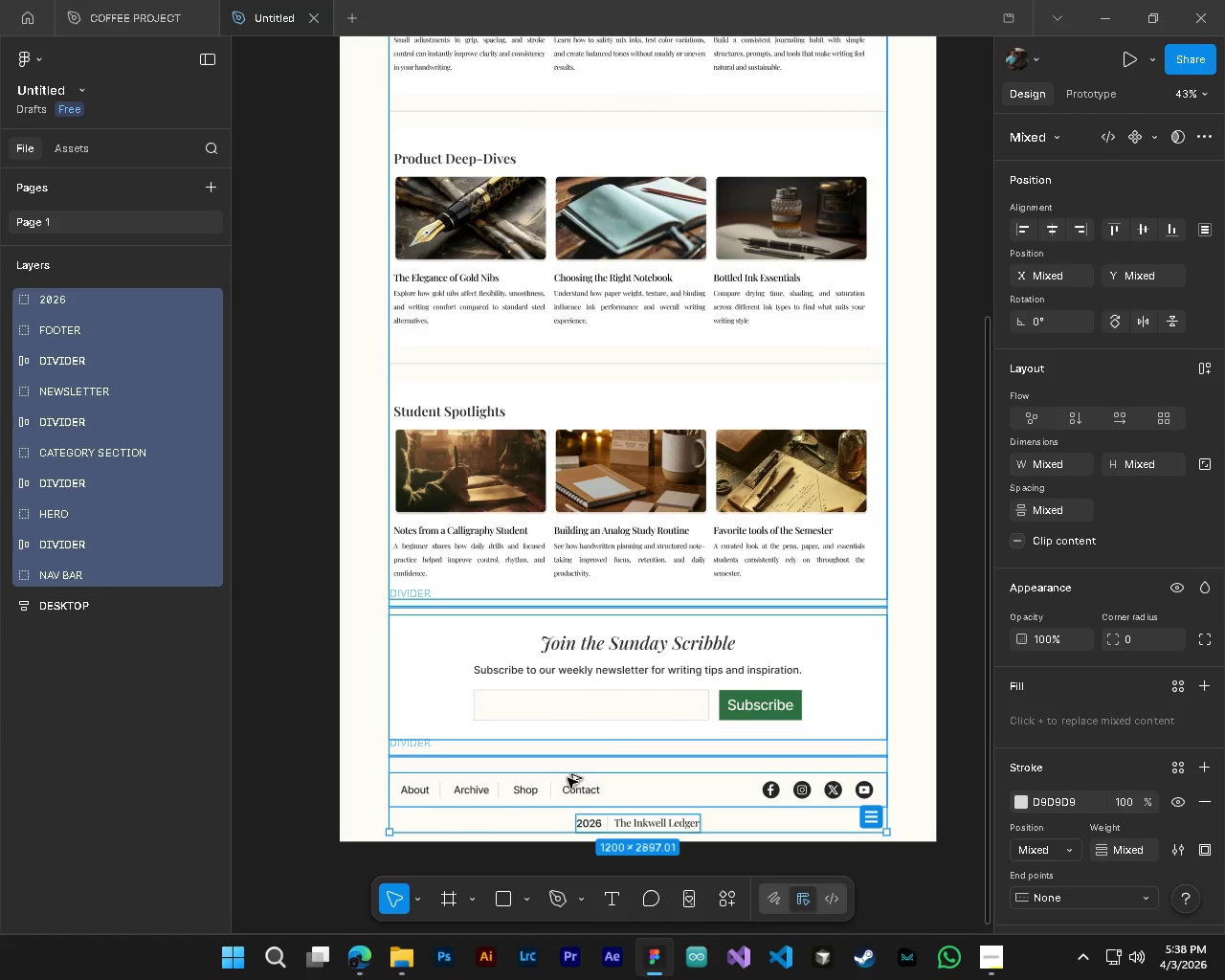 
key(Alt+Control+AltLeft)
 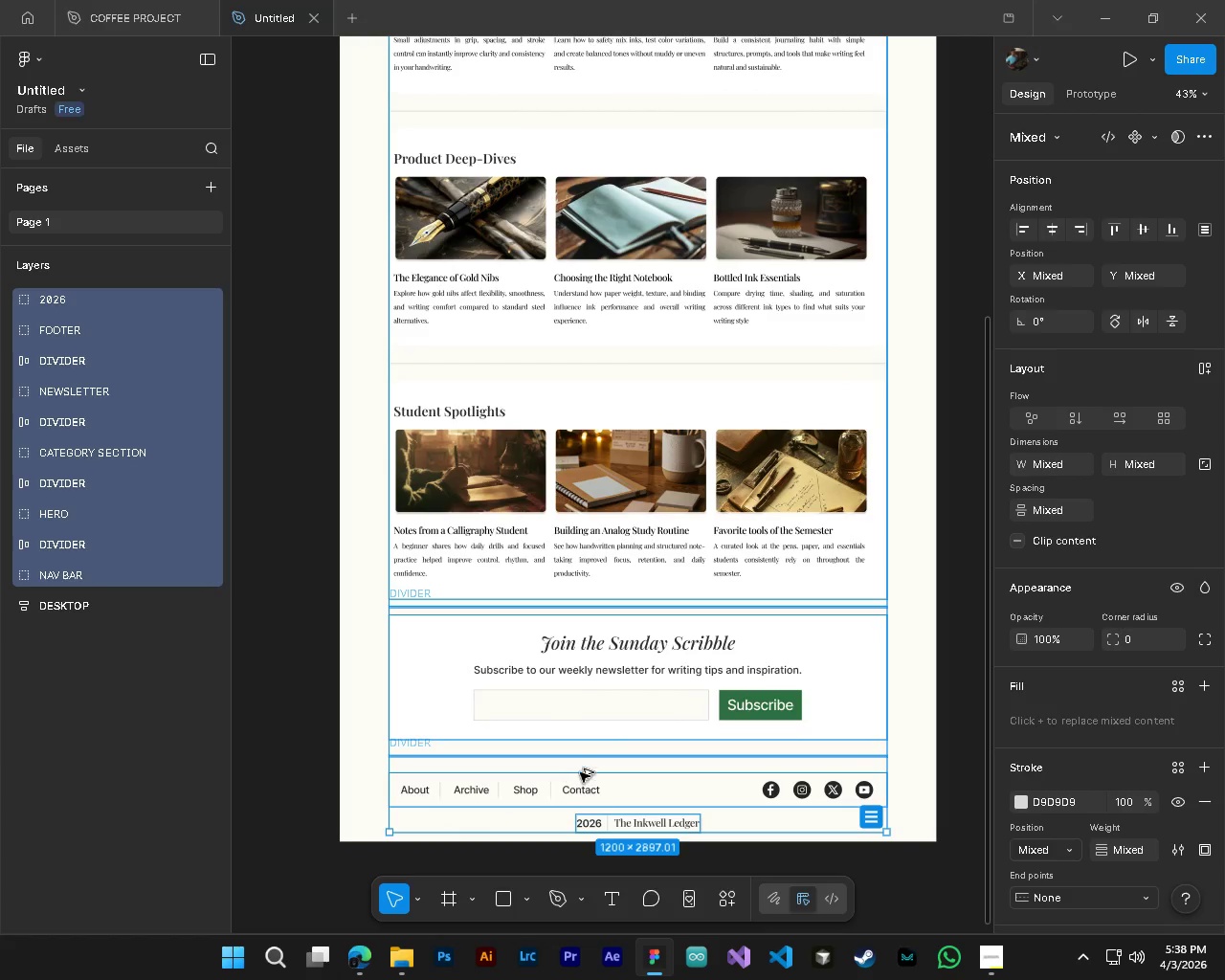 
key(Alt+Control+AltLeft)
 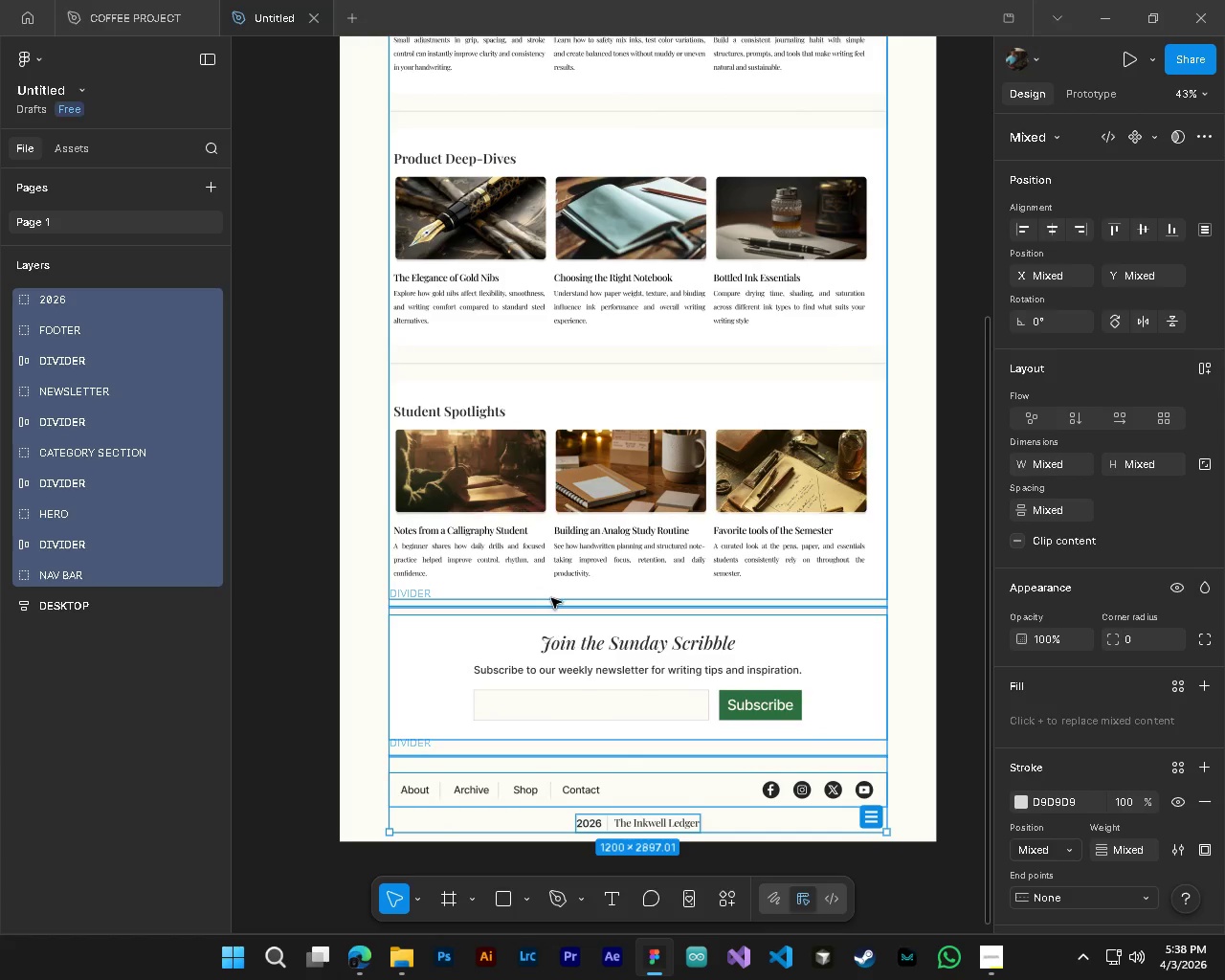 
scroll: coordinate [609, 516], scroll_direction: up, amount: 17.0
 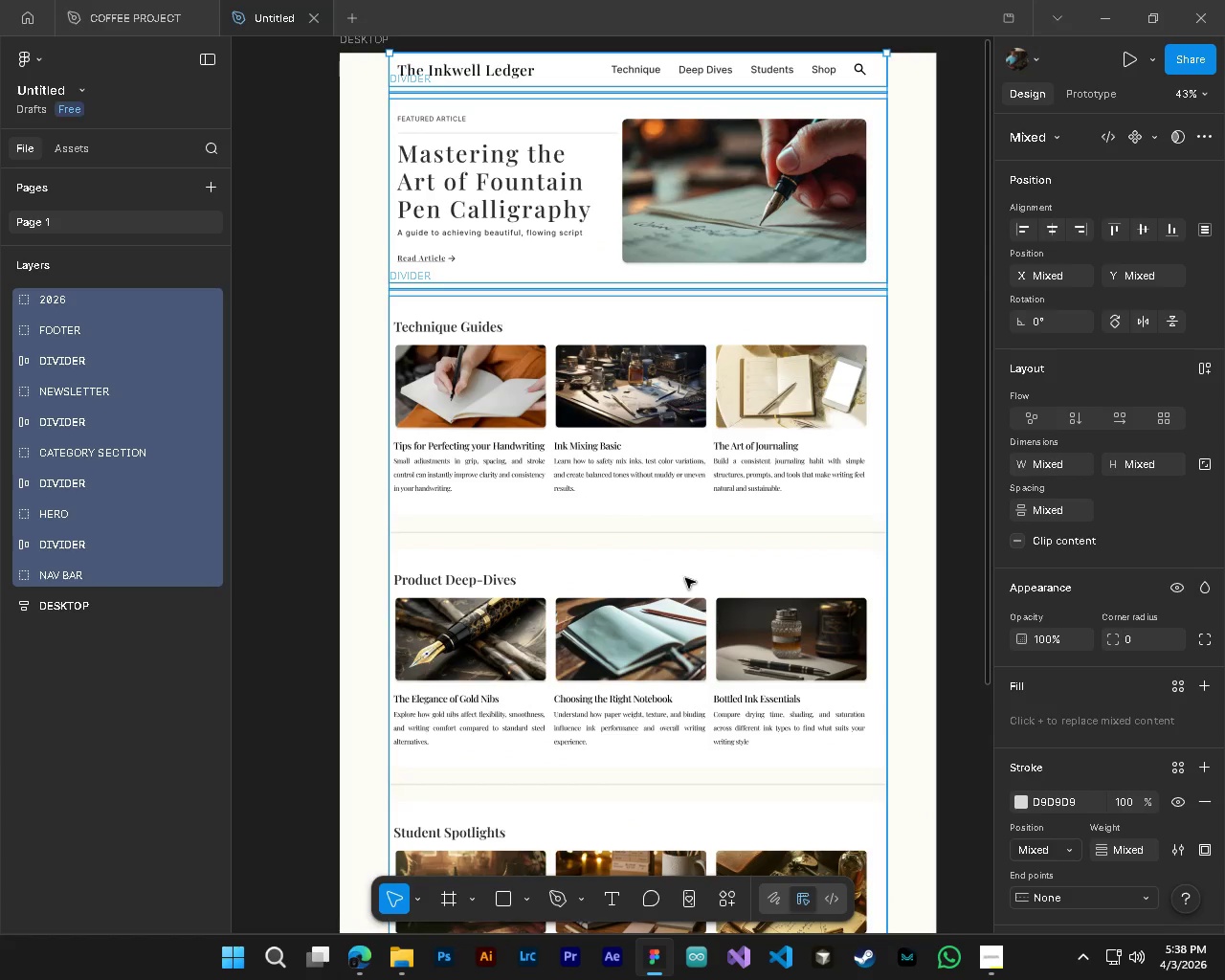 
hold_key(key=ShiftLeft, duration=0.45)
 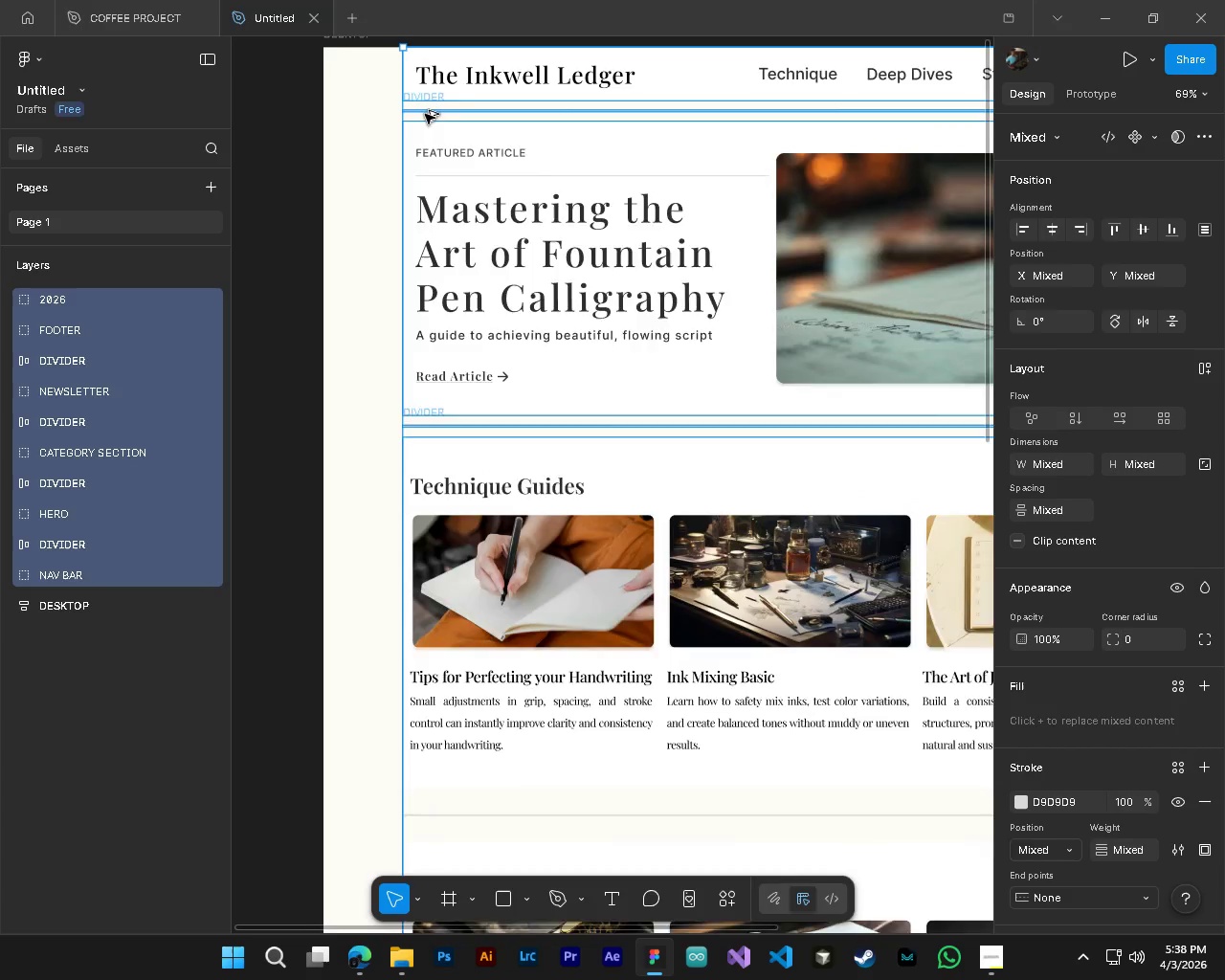 
hold_key(key=ControlLeft, duration=0.67)
 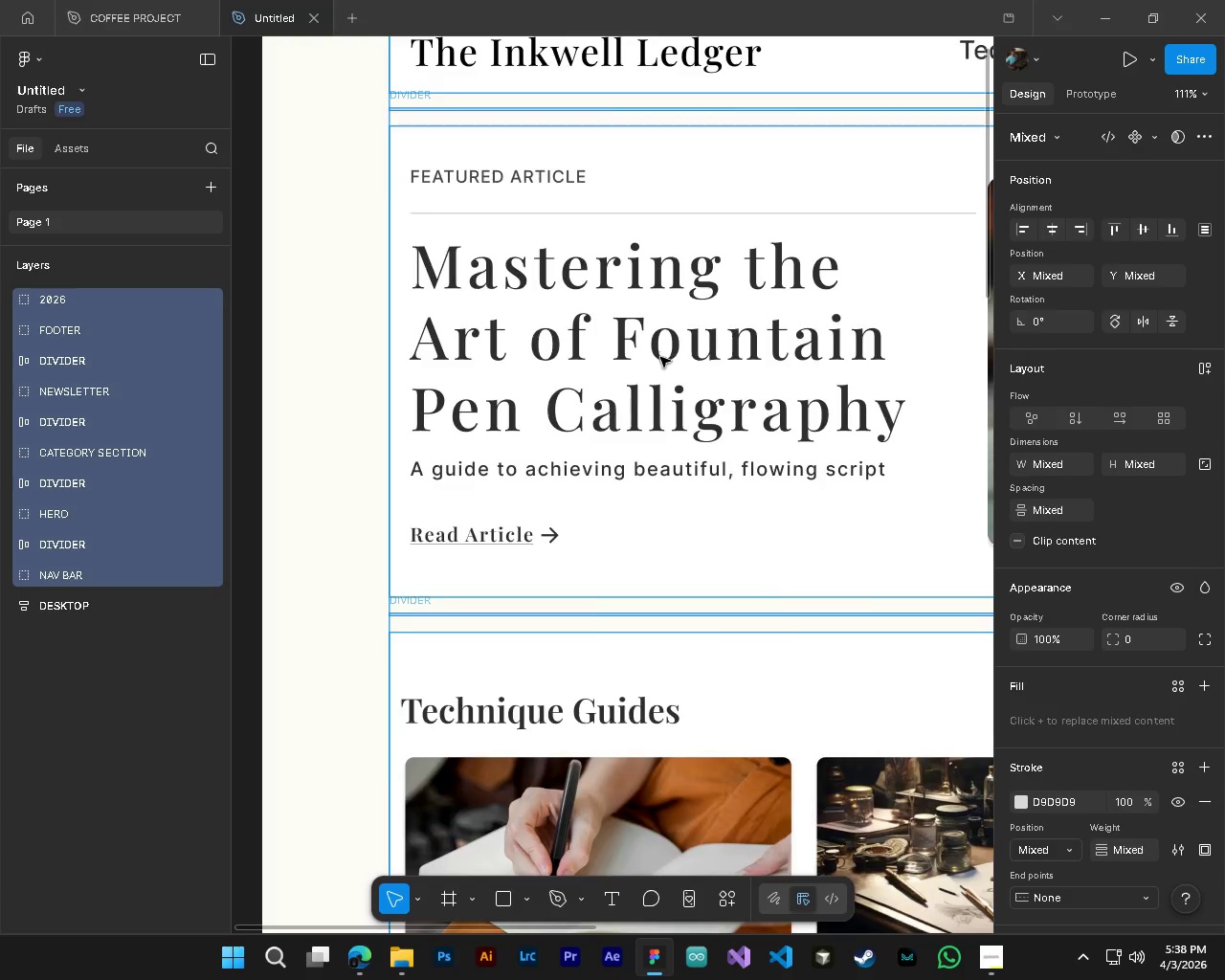 
hold_key(key=AltLeft, duration=0.64)
 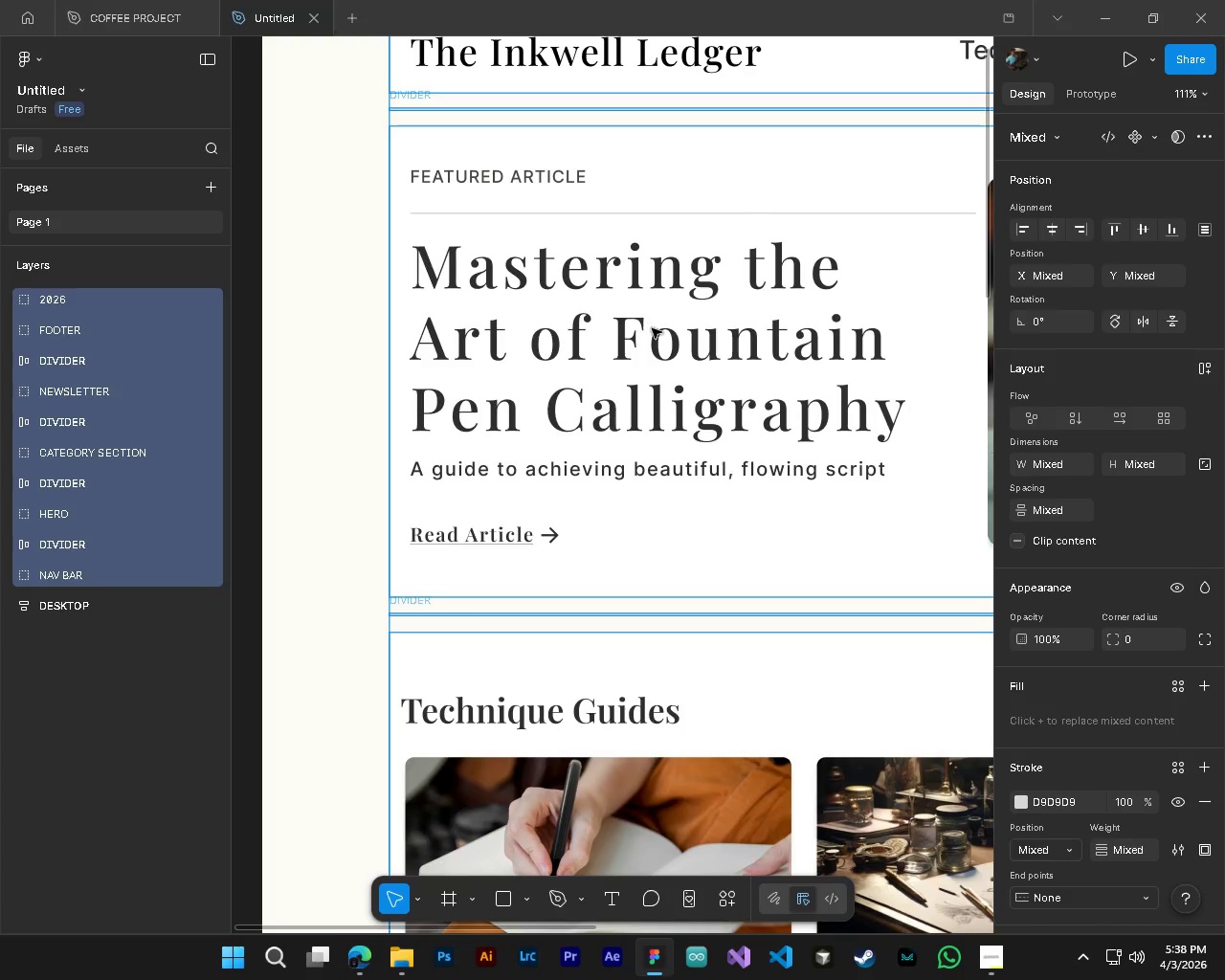 
scroll: coordinate [694, 582], scroll_direction: up, amount: 2.0
 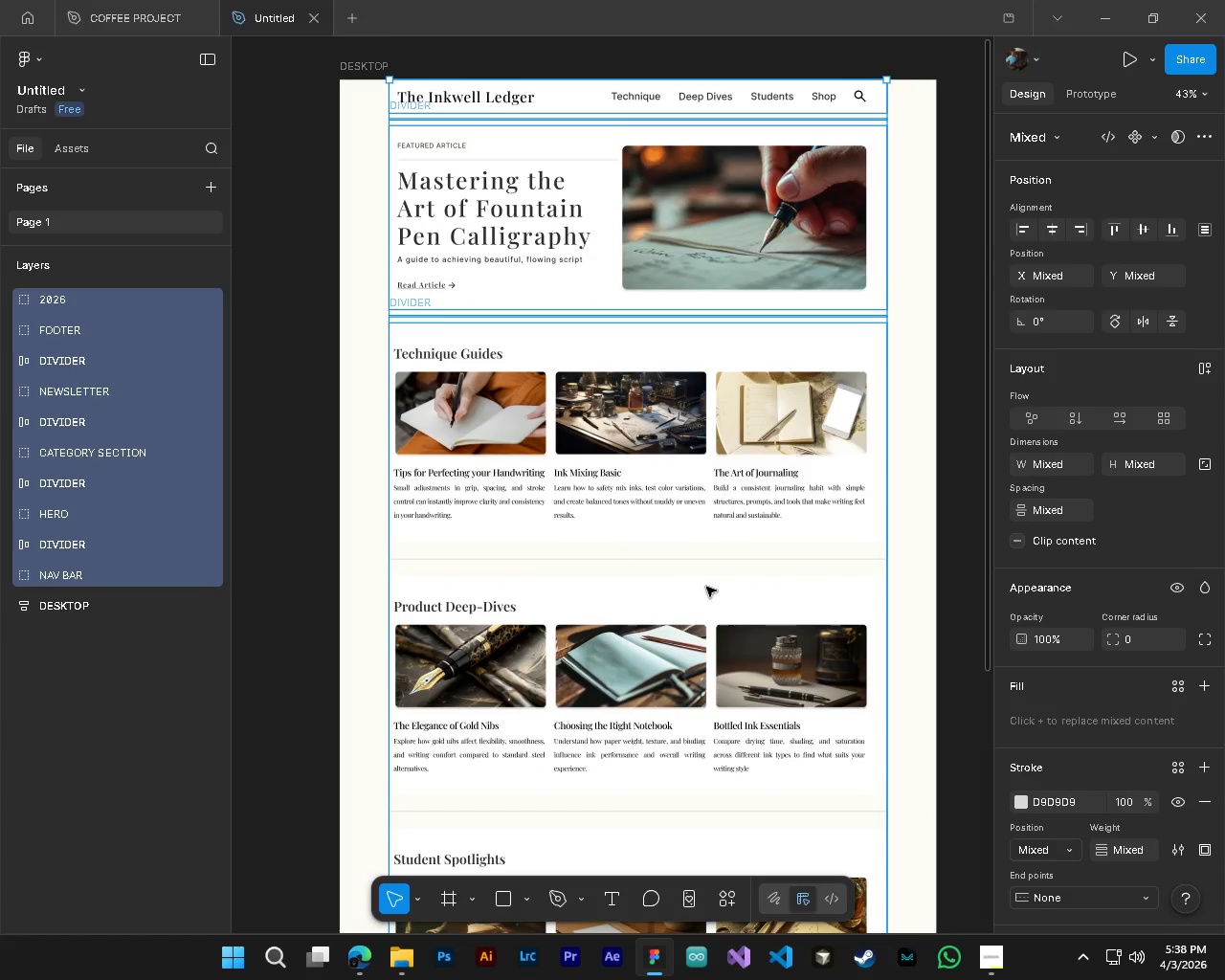 
hold_key(key=AltLeft, duration=0.36)
 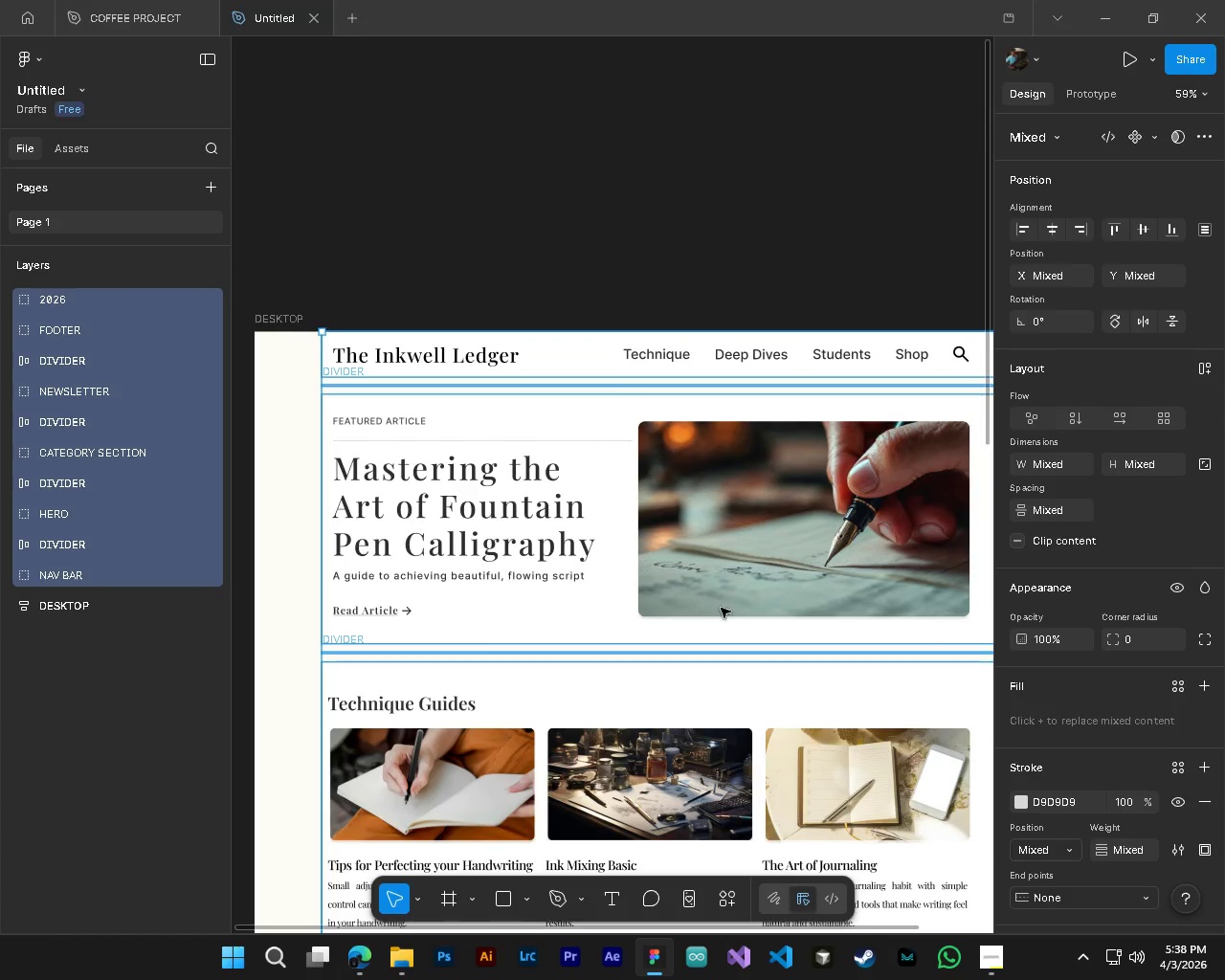 
hold_key(key=ControlLeft, duration=0.34)
 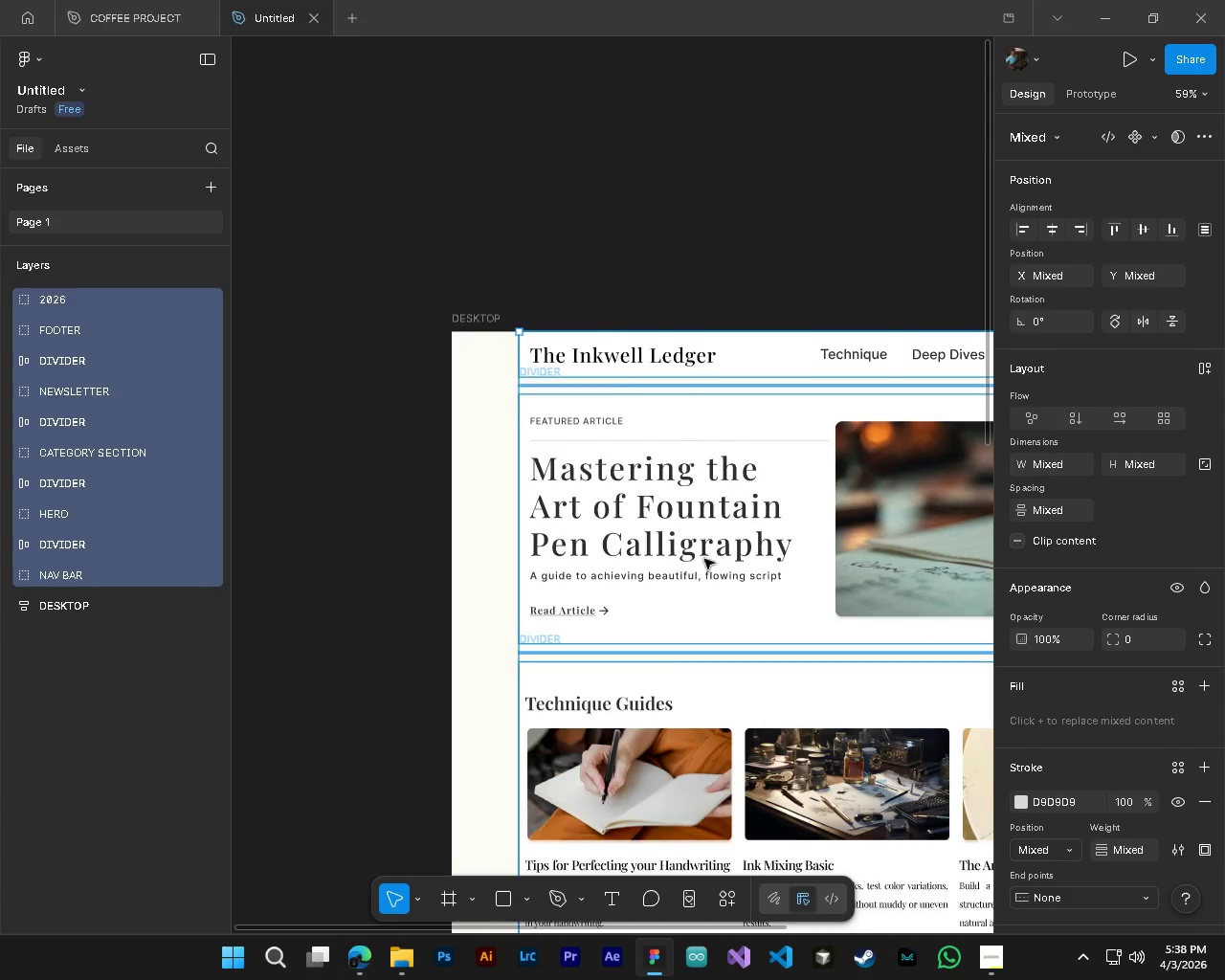 
key(Shift+ShiftLeft)
 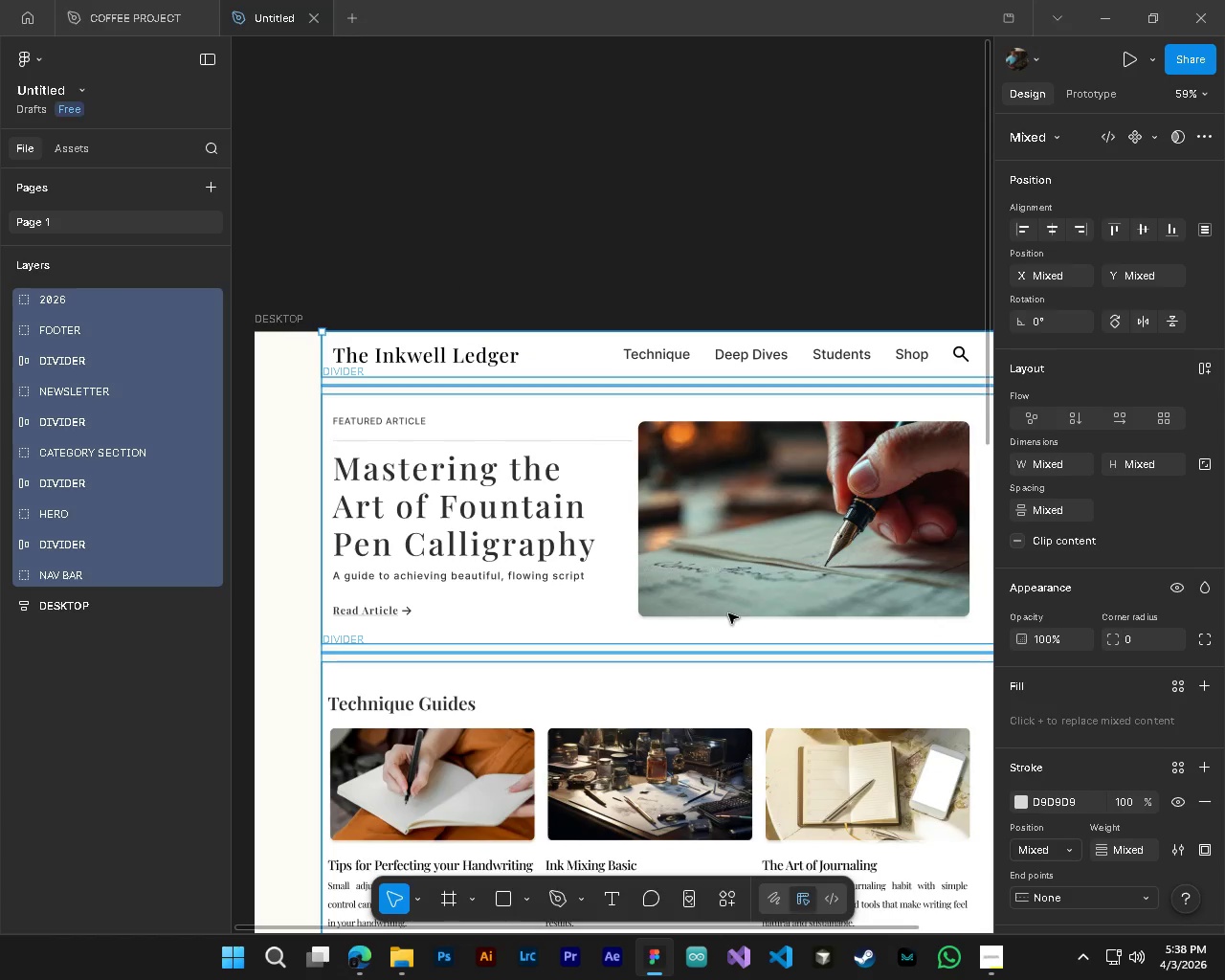 
scroll: coordinate [425, 114], scroll_direction: up, amount: 11.0
 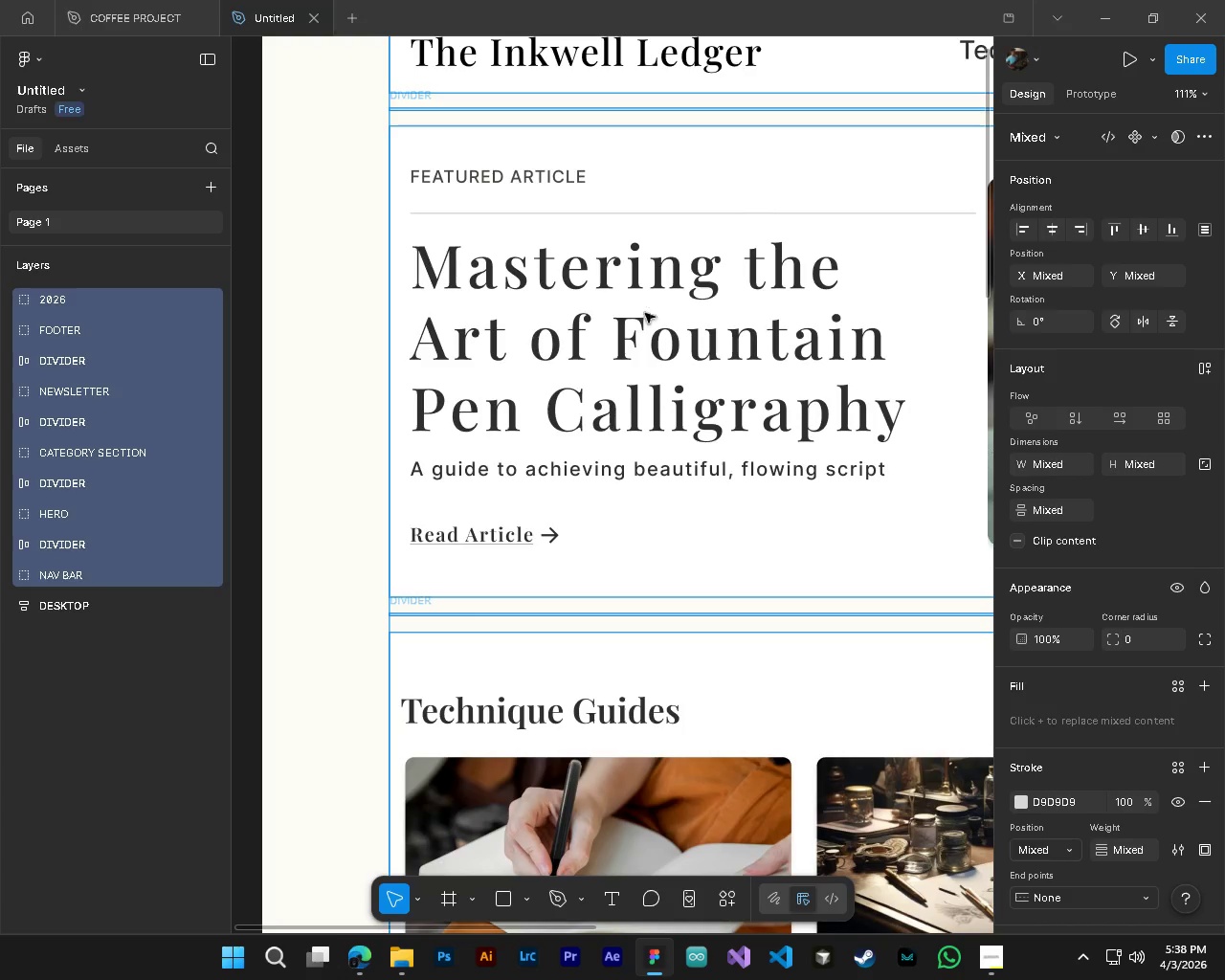 
key(Shift+ShiftLeft)
 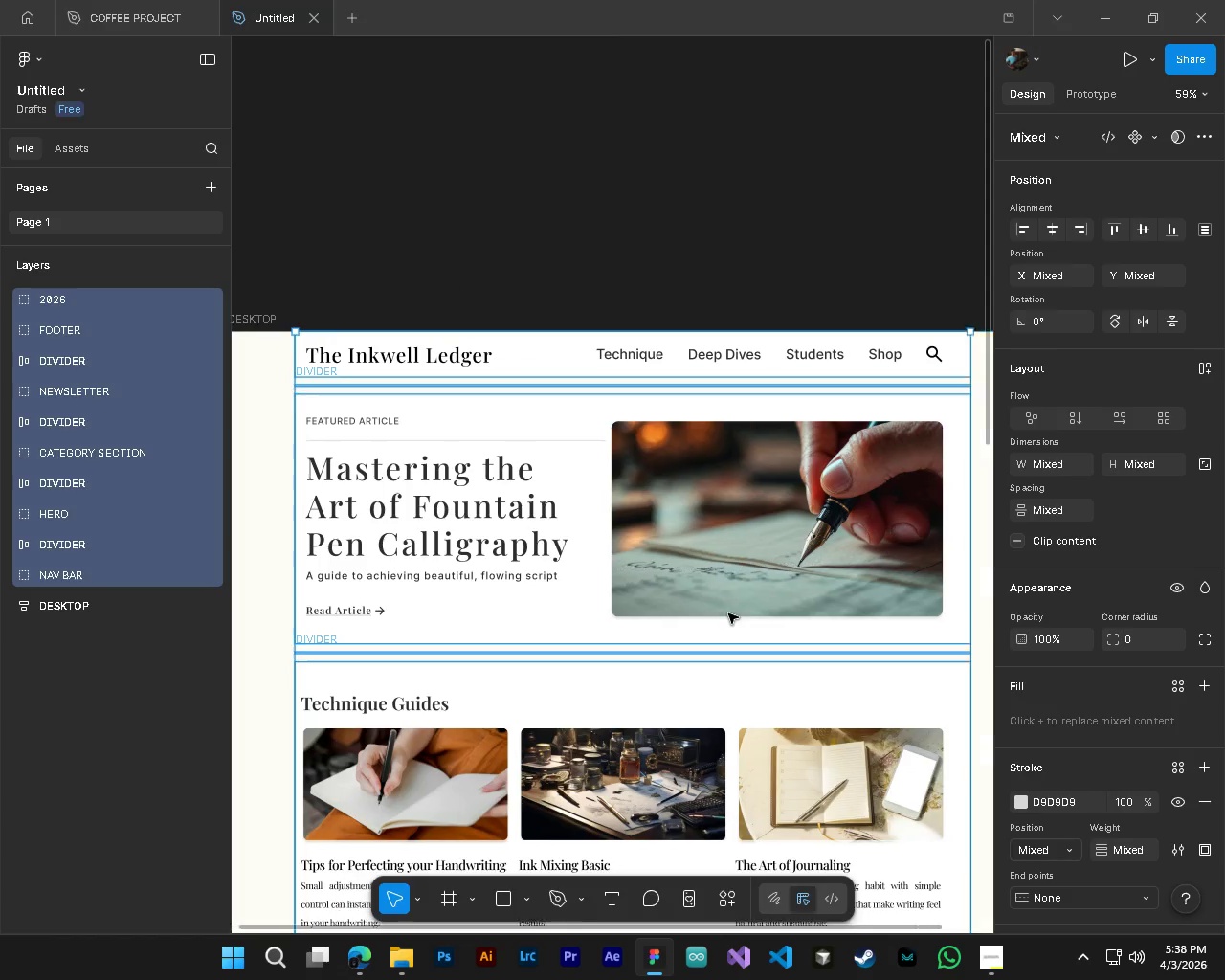 
scroll: coordinate [728, 613], scroll_direction: down, amount: 9.0
 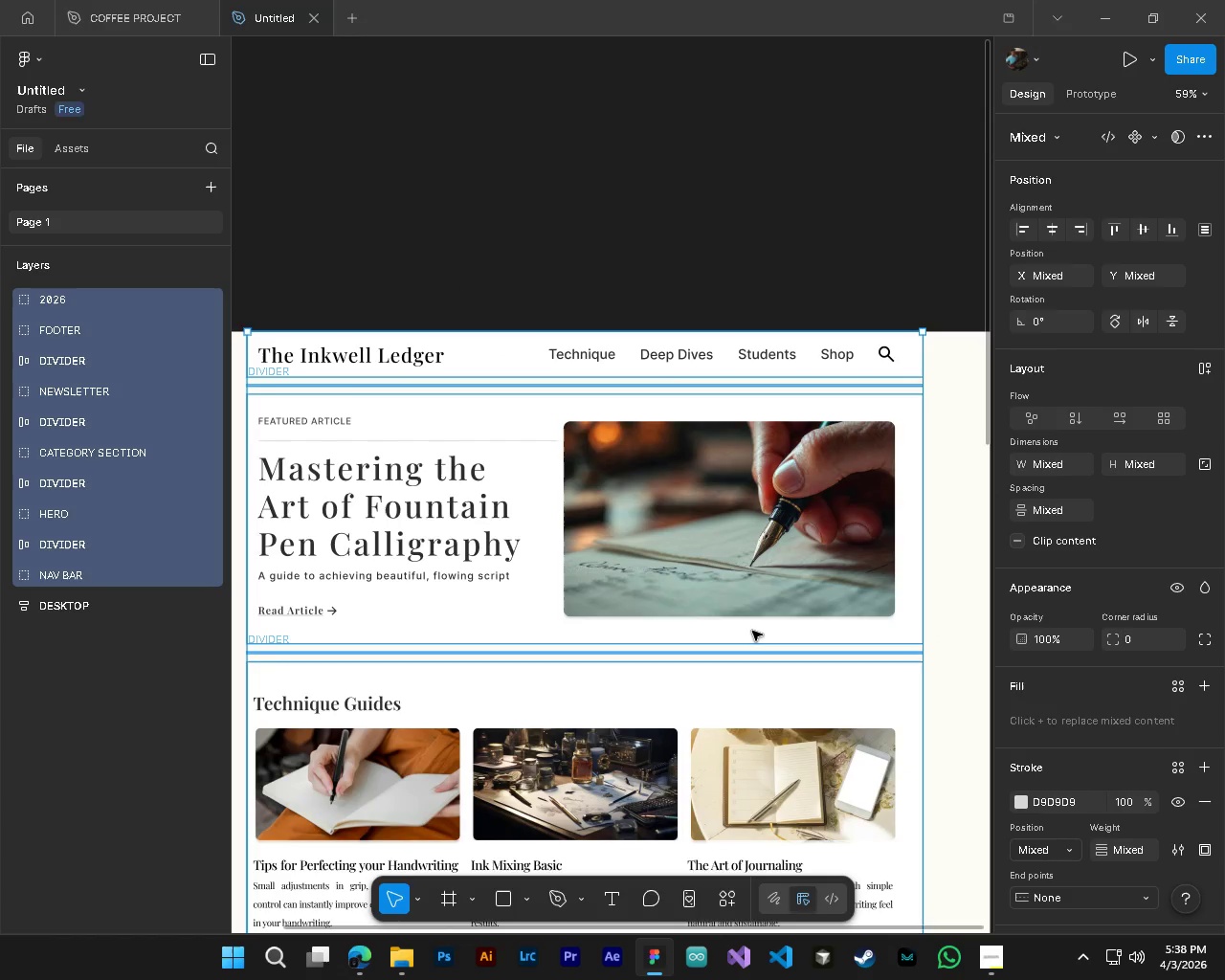 
hold_key(key=ShiftLeft, duration=1.5)
 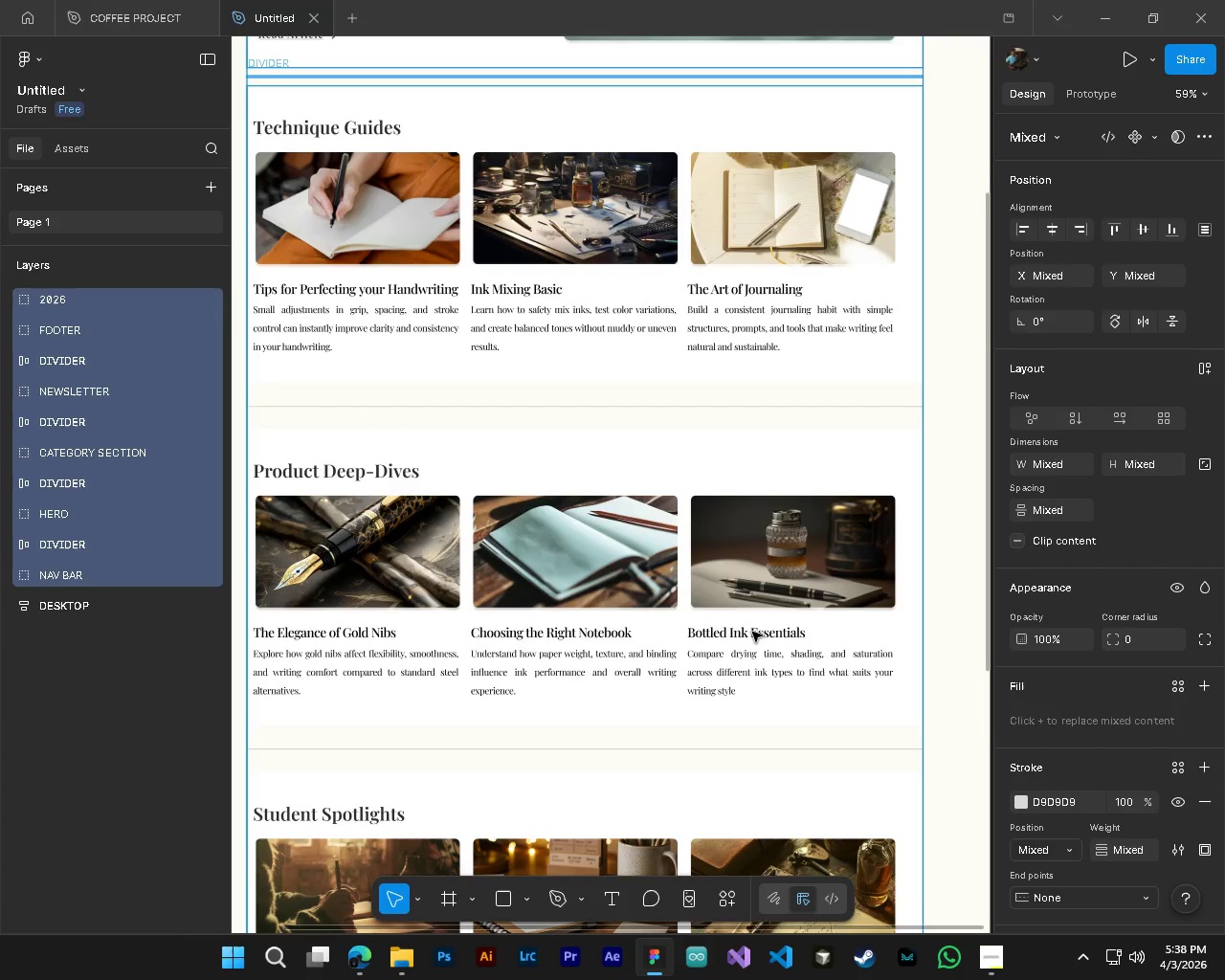 
scroll: coordinate [752, 631], scroll_direction: down, amount: 13.0
 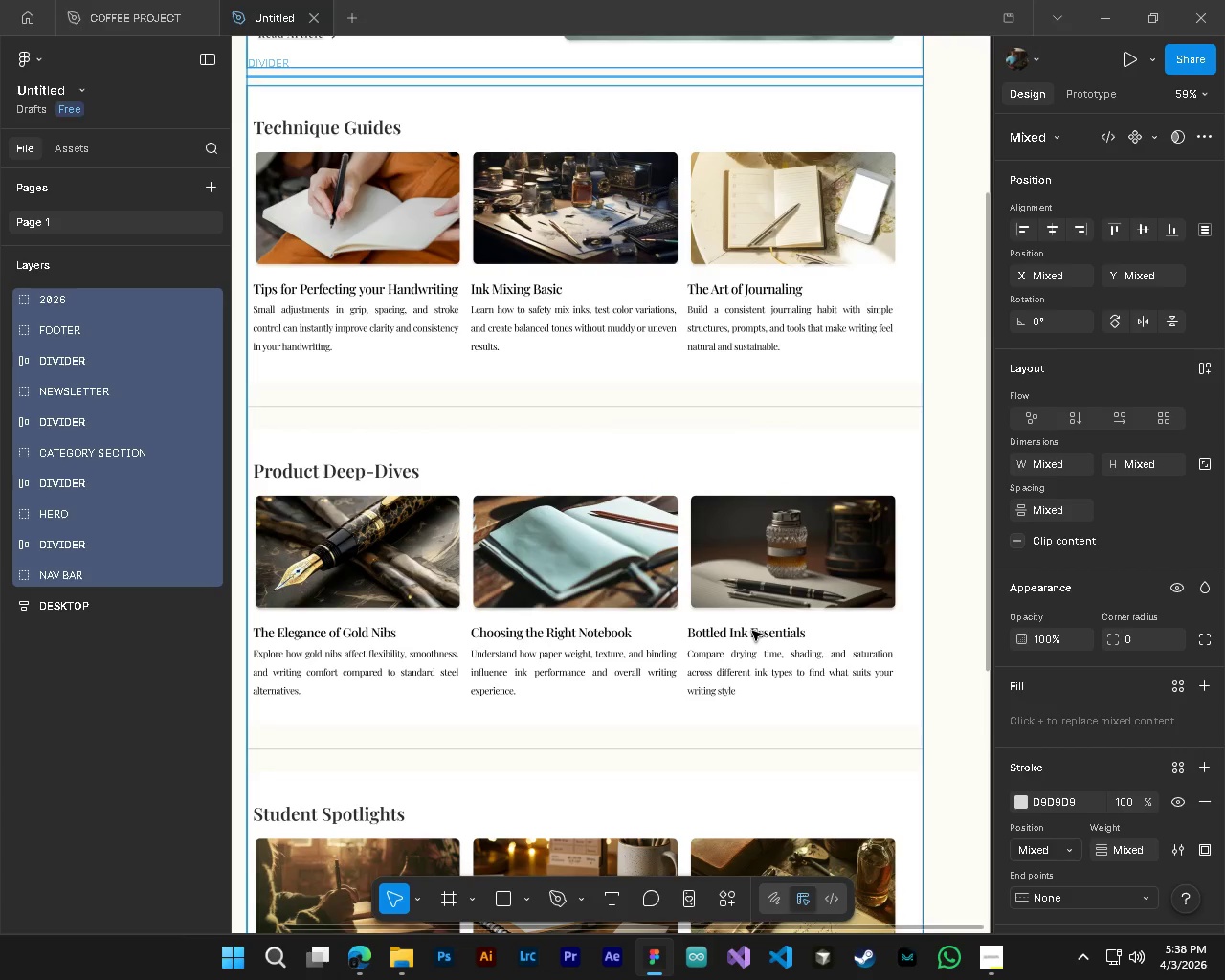 
key(Shift+ShiftLeft)
 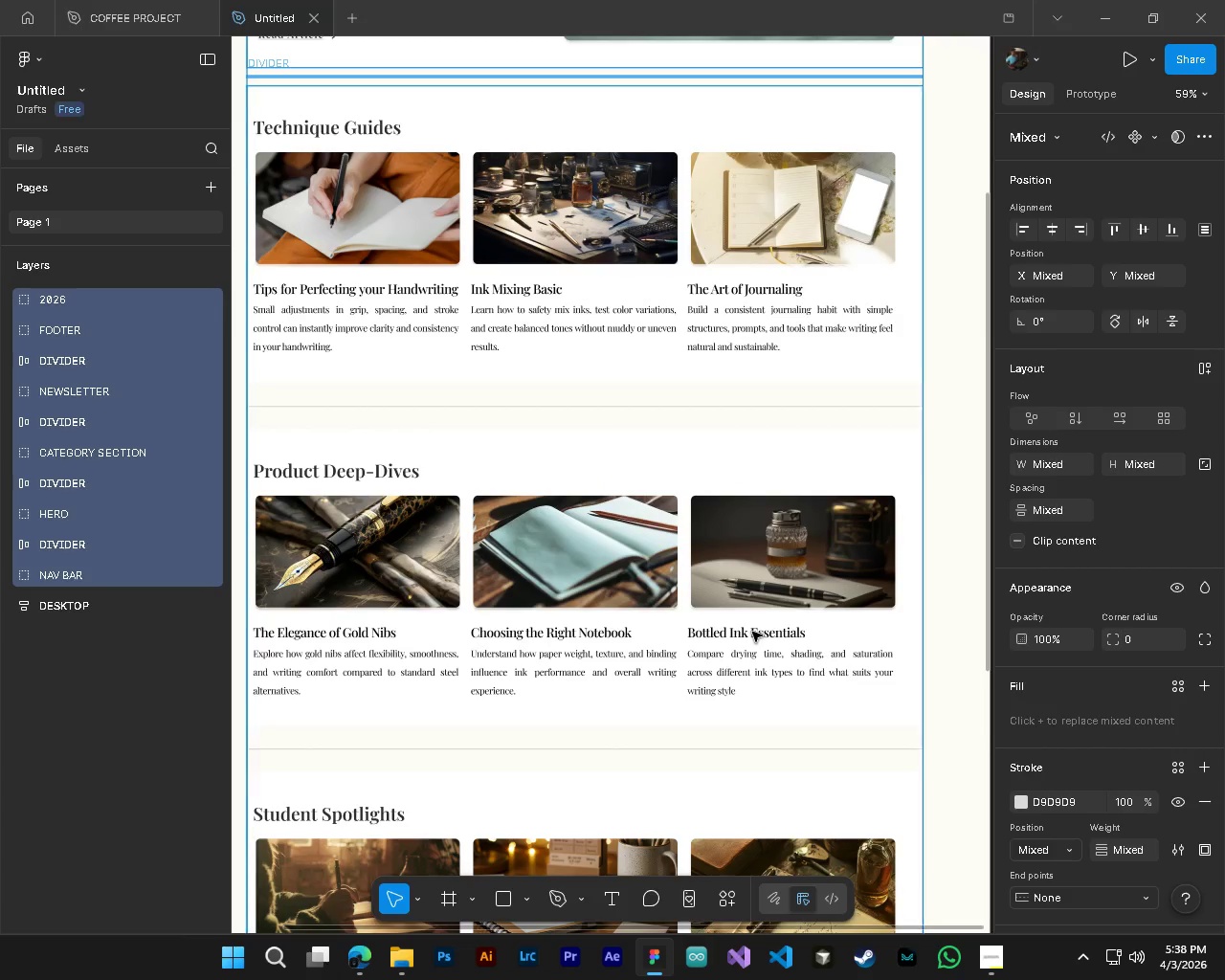 
key(Shift+ShiftLeft)
 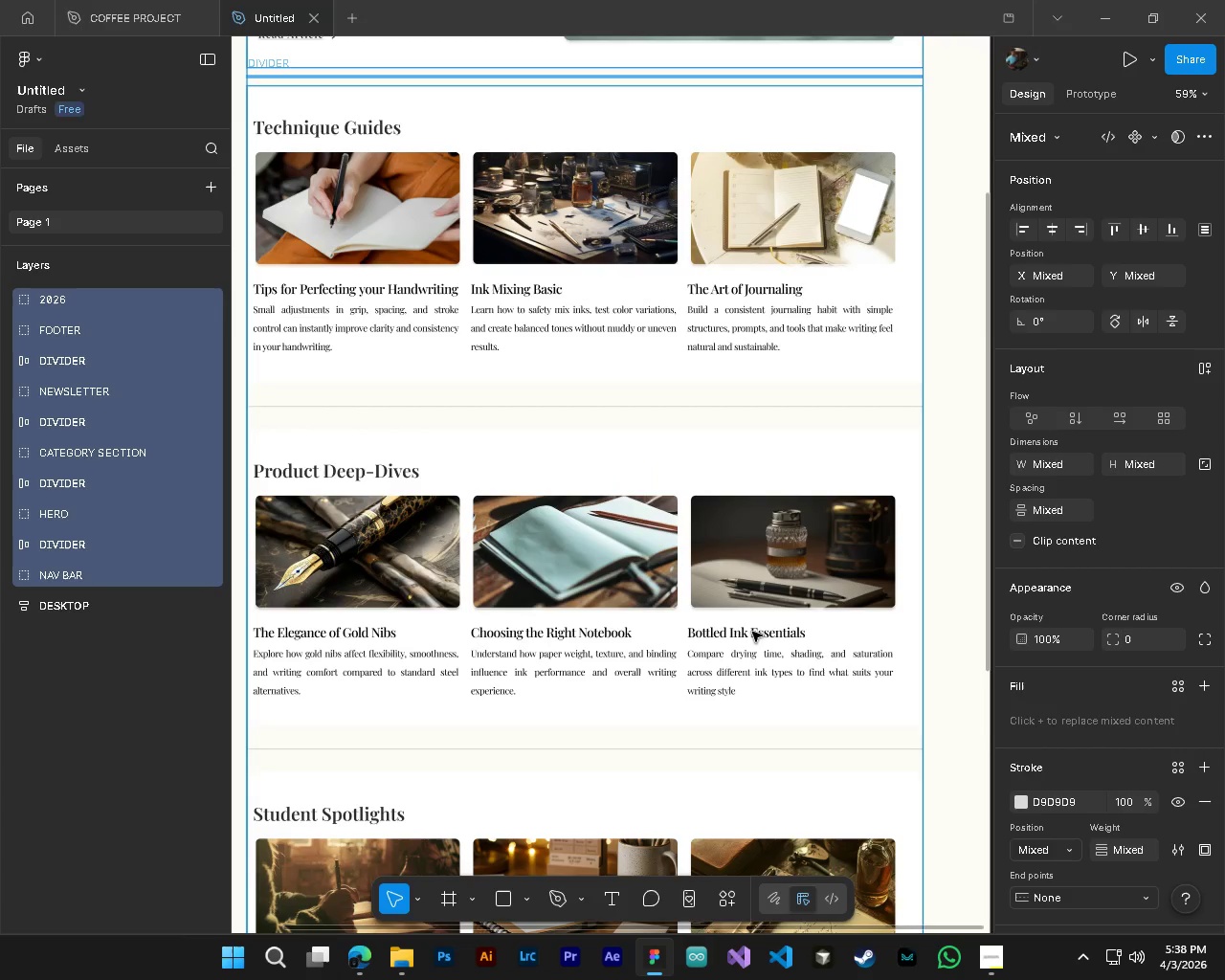 
key(Shift+ShiftLeft)
 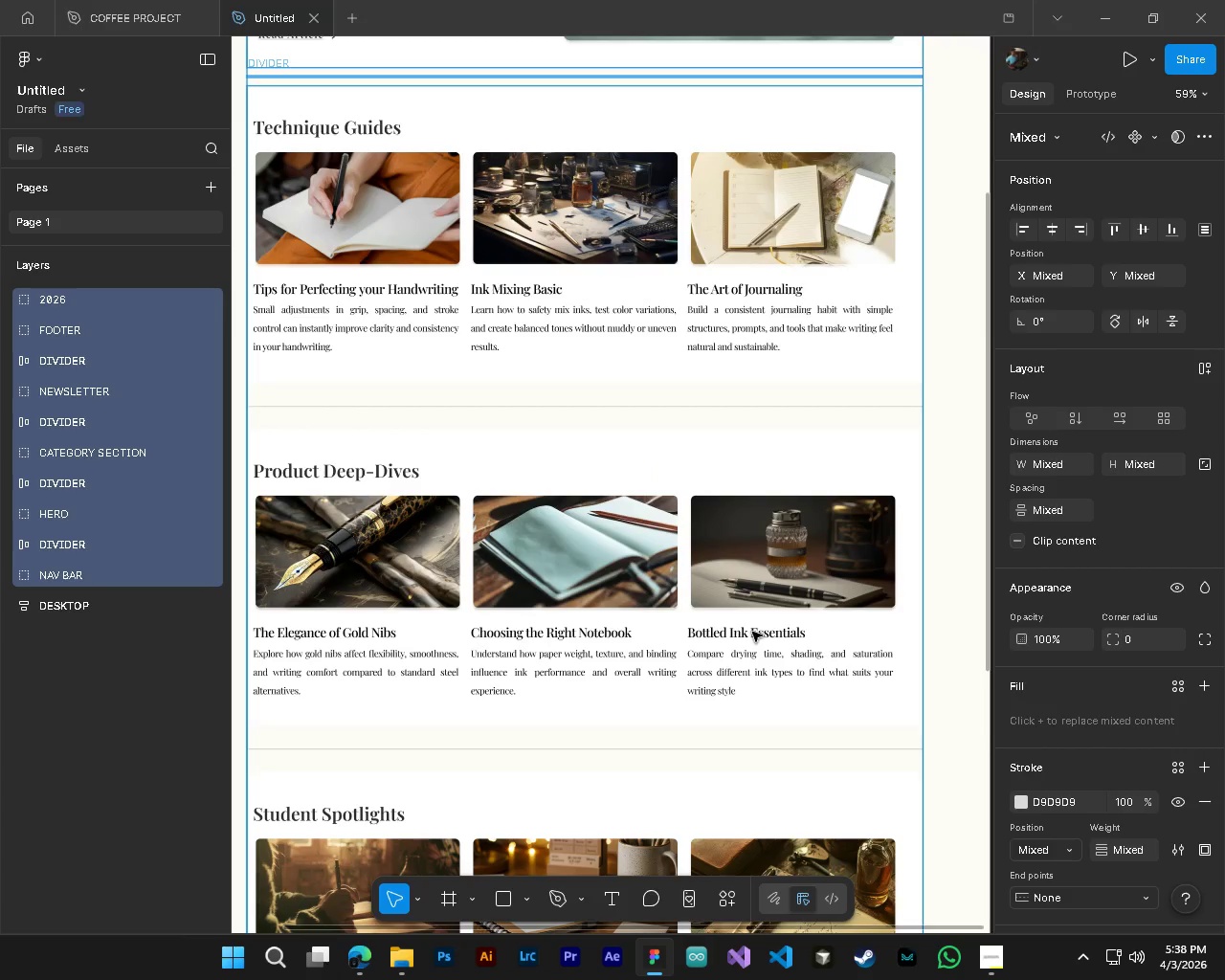 
hold_key(key=AltLeft, duration=0.69)
 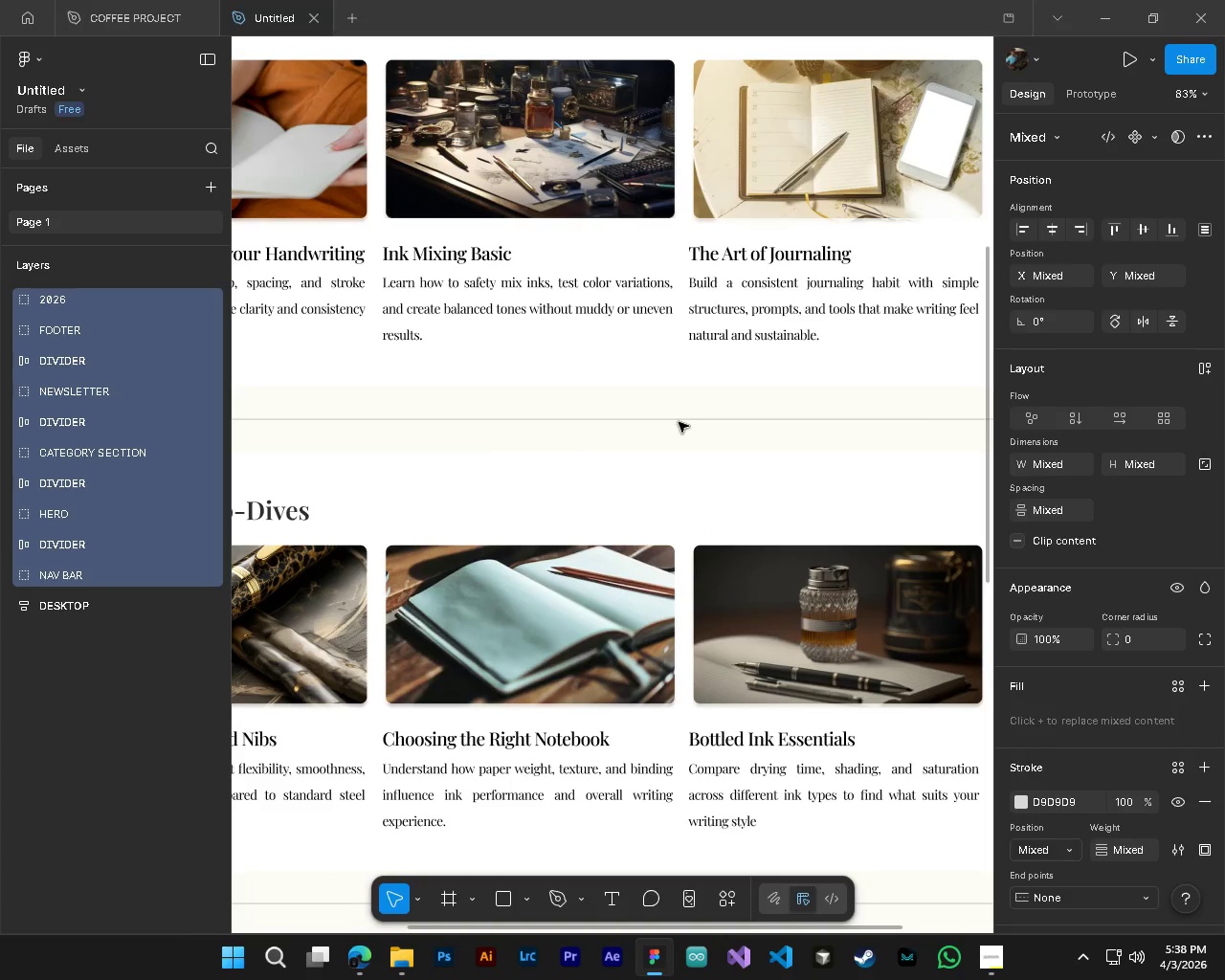 
hold_key(key=ControlLeft, duration=0.7)
 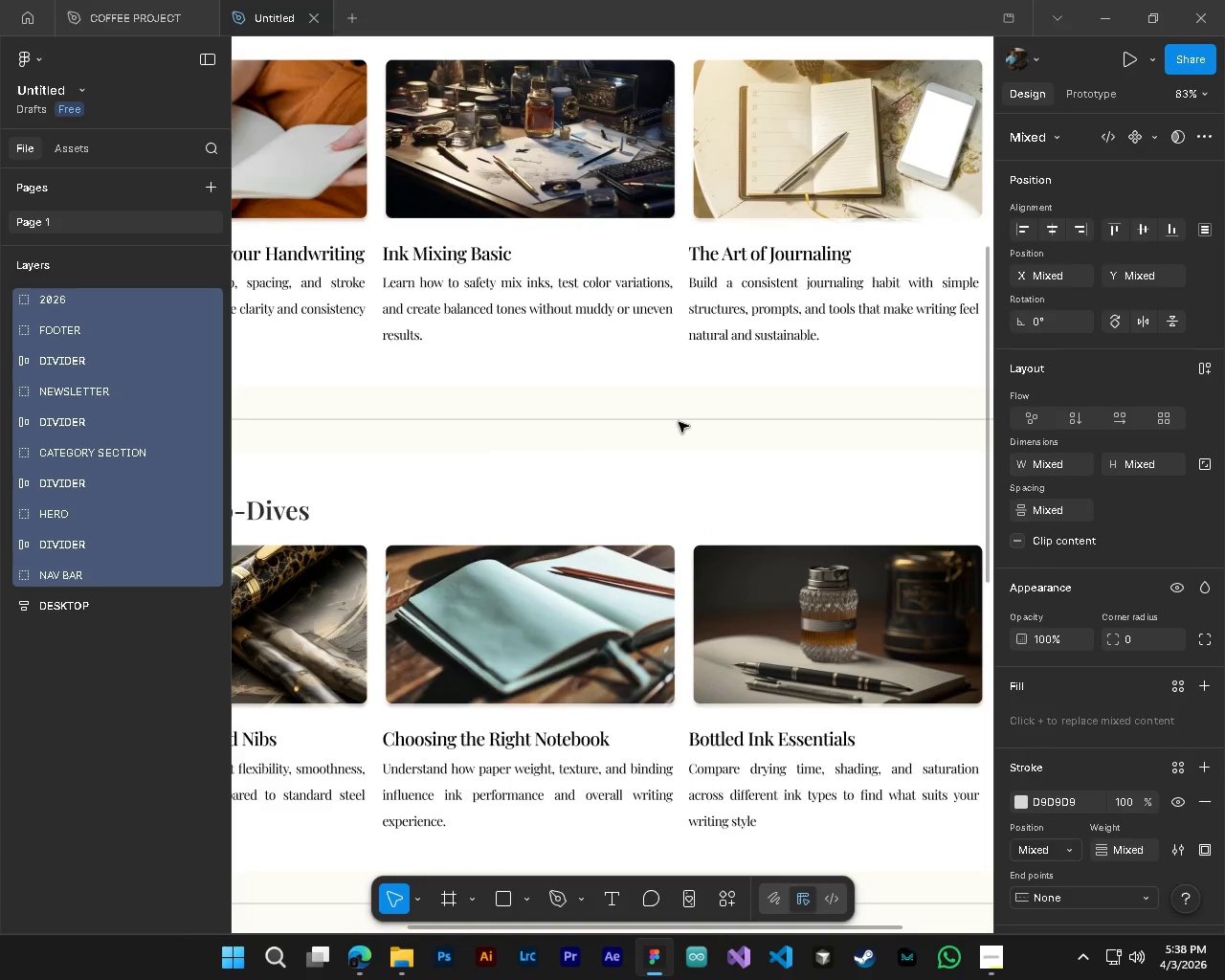 
hold_key(key=ControlLeft, duration=1.02)
 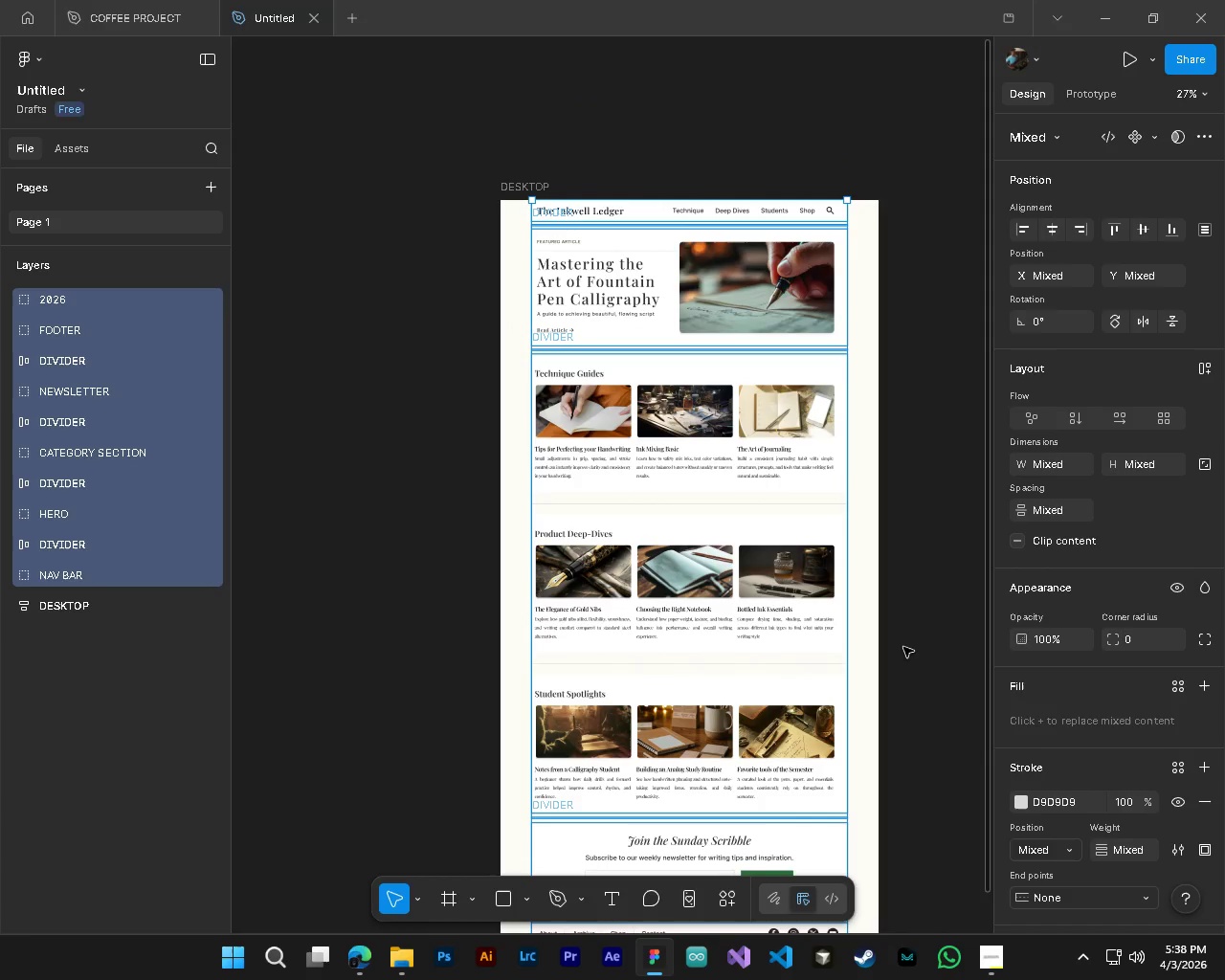 
key(Alt+Control+AltLeft)
 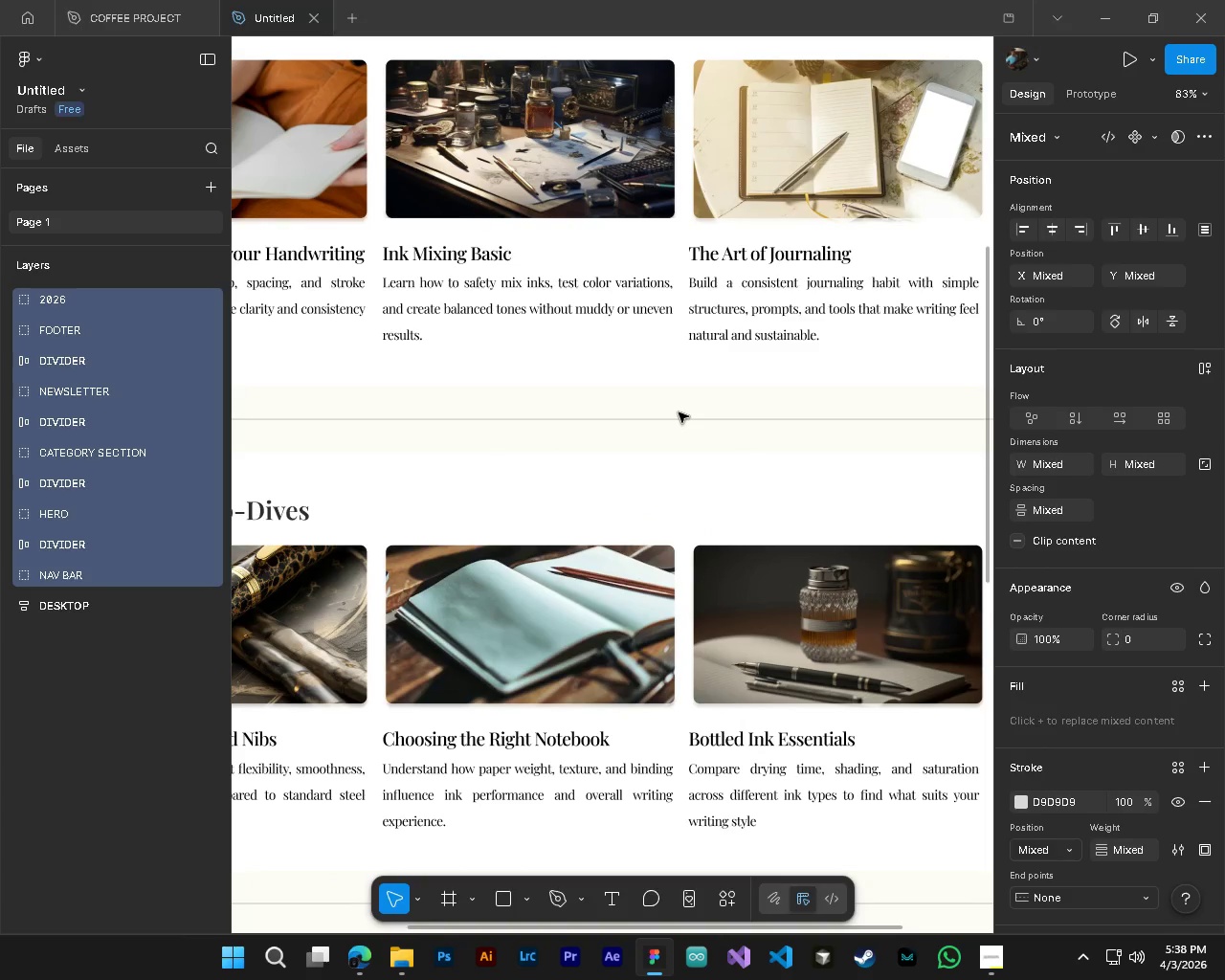 
hold_key(key=AltLeft, duration=0.94)
 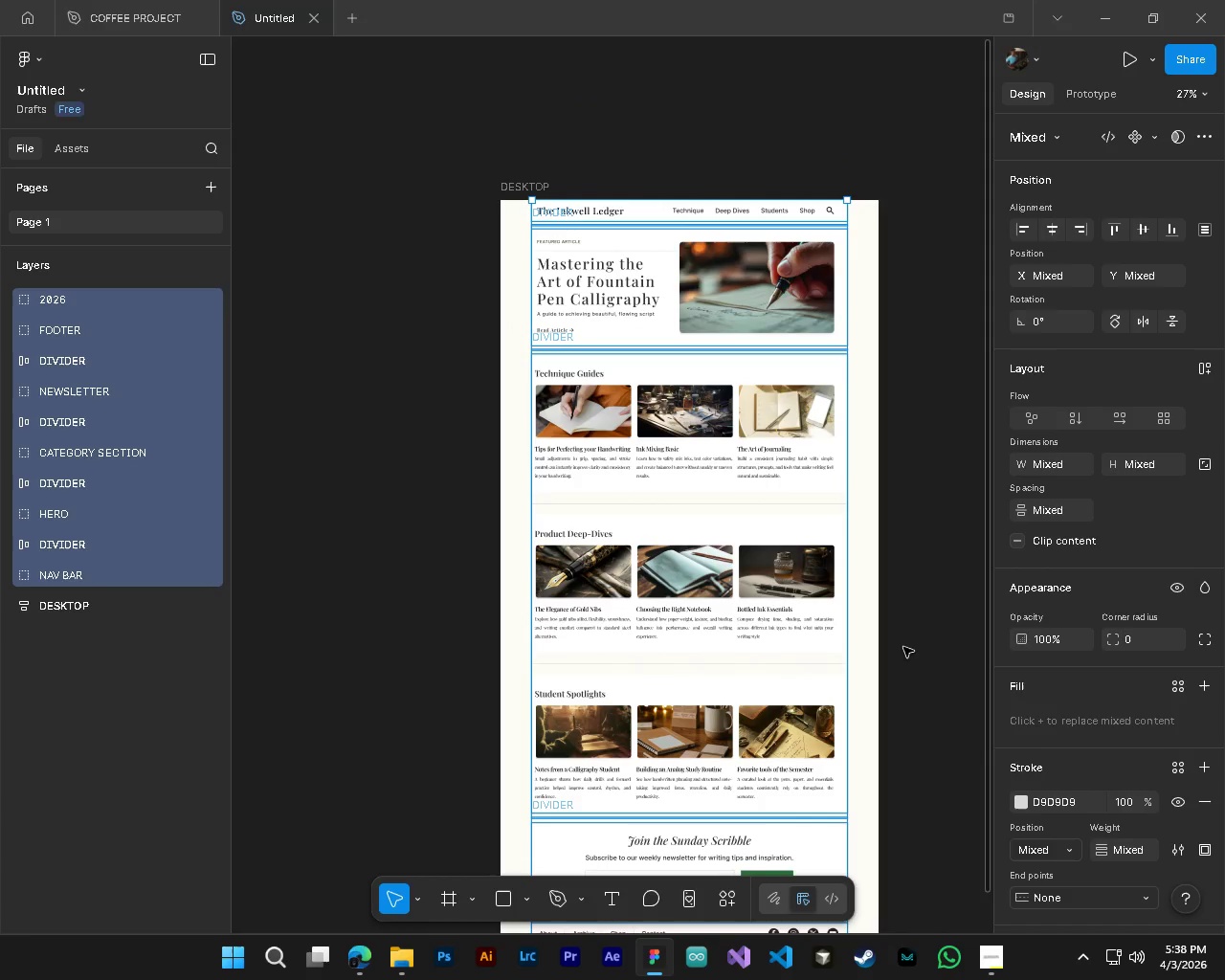 
scroll: coordinate [686, 375], scroll_direction: up, amount: 4.0
 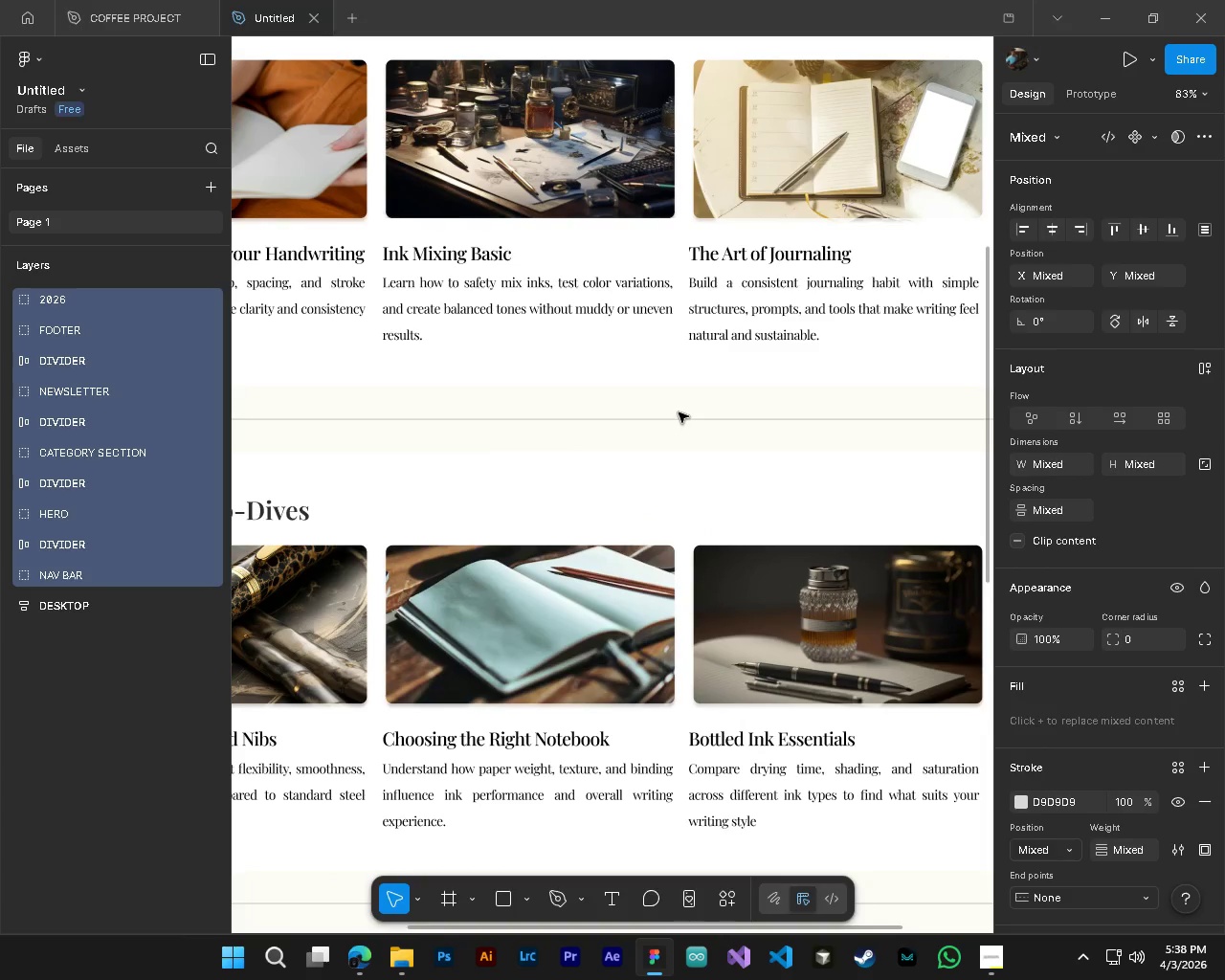 
scroll: coordinate [903, 647], scroll_direction: down, amount: 11.0
 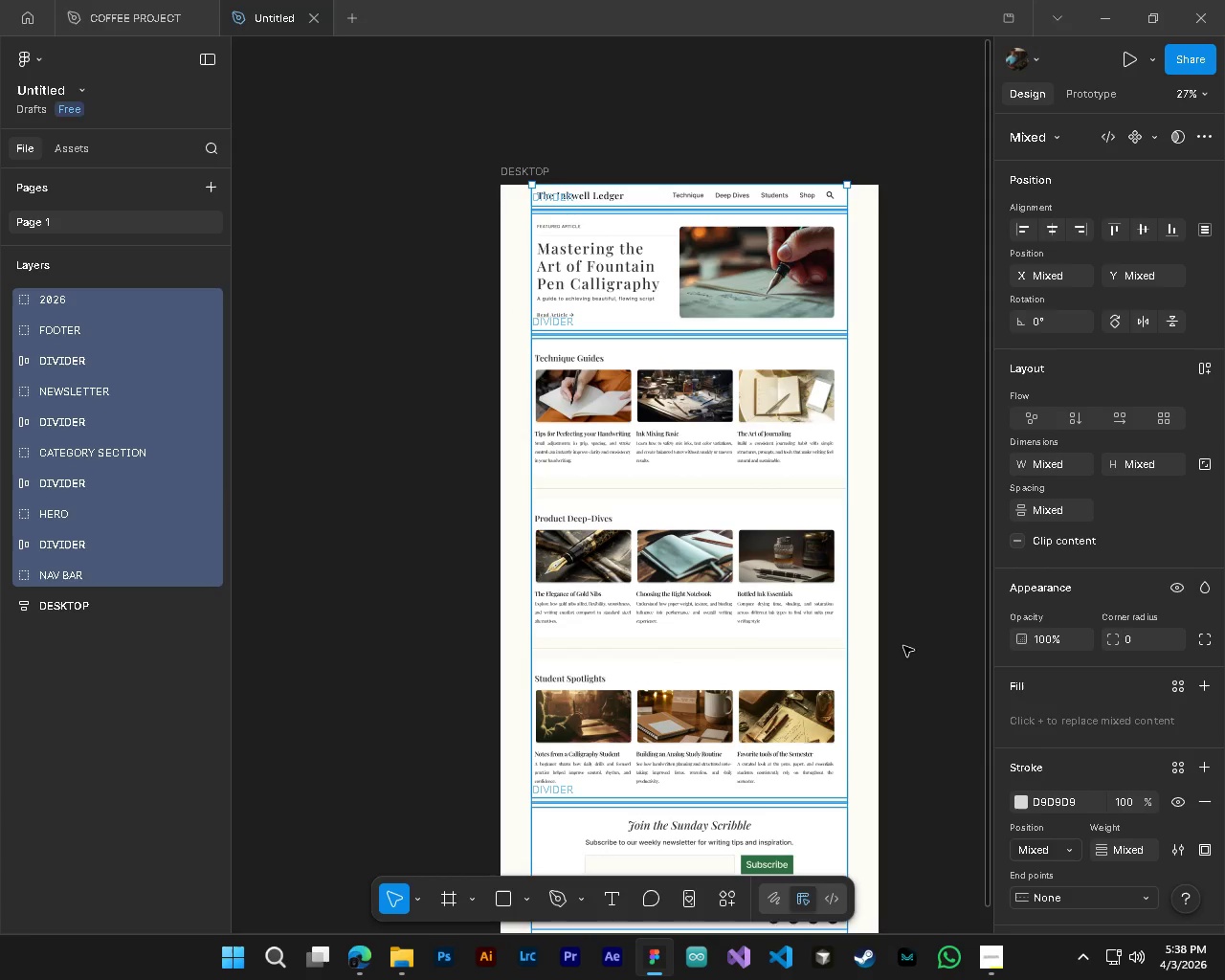 
hold_key(key=ControlLeft, duration=0.36)
 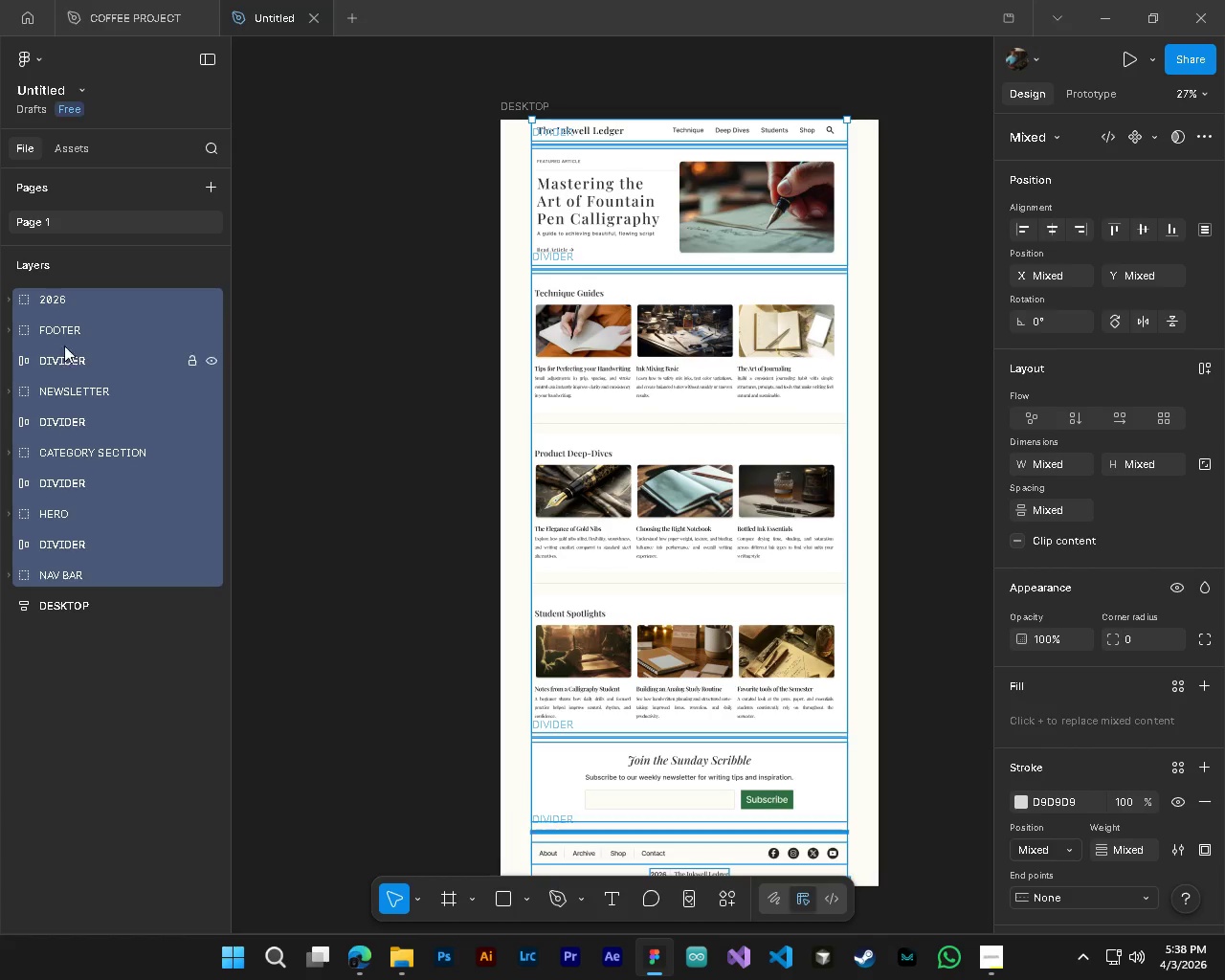 
hold_key(key=AltLeft, duration=0.31)
 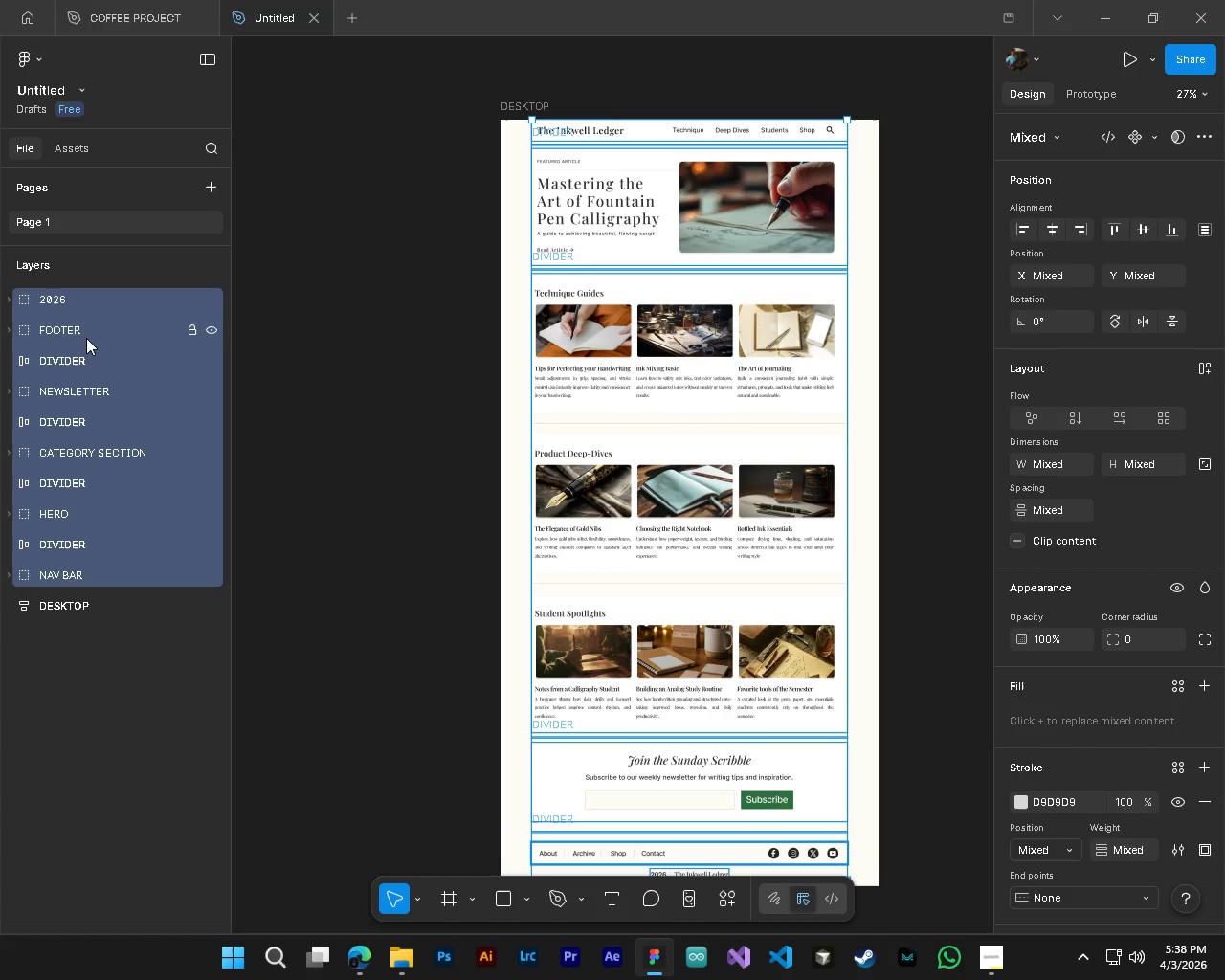 
scroll: coordinate [903, 645], scroll_direction: down, amount: 7.0
 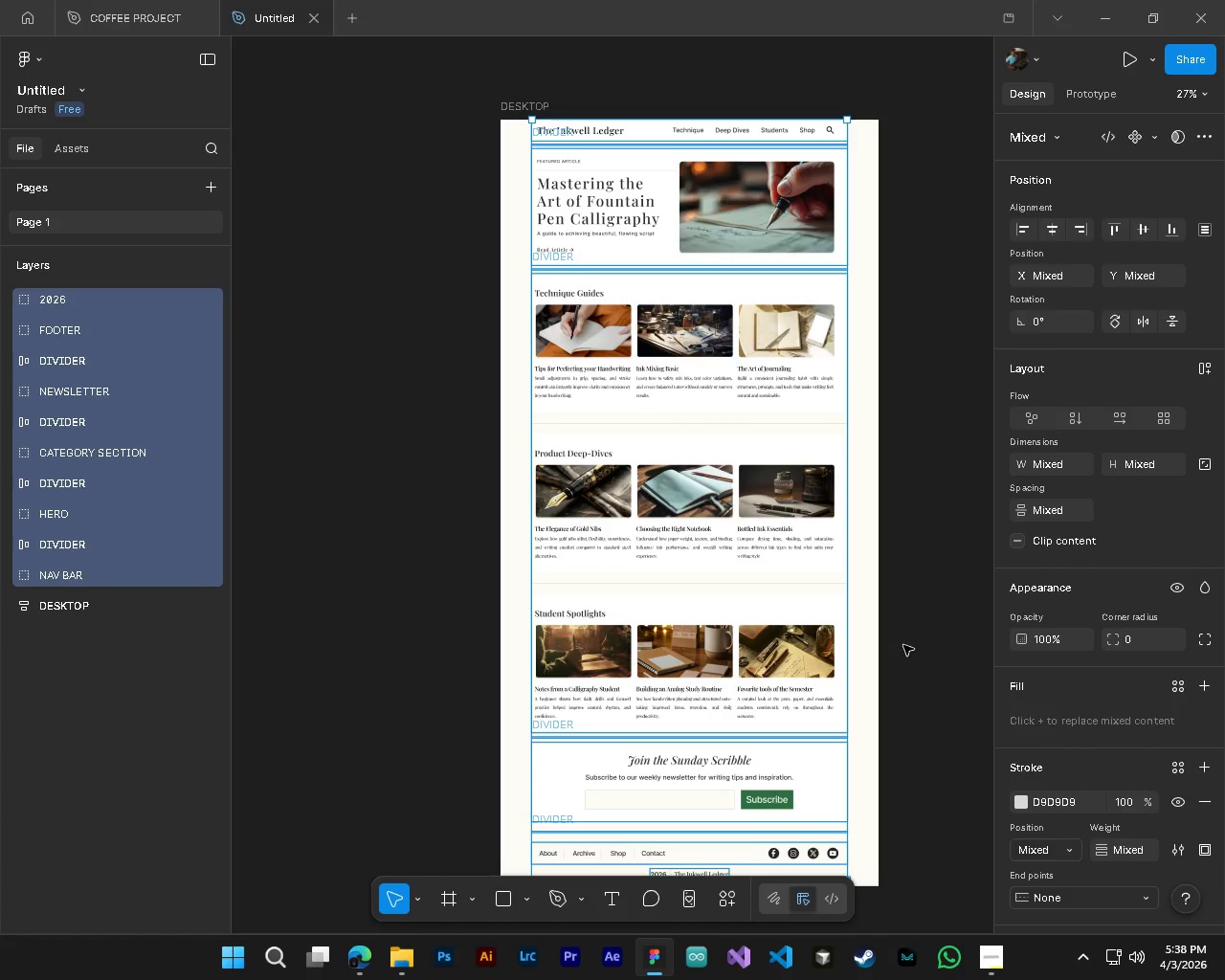 
hold_key(key=ControlLeft, duration=0.97)
 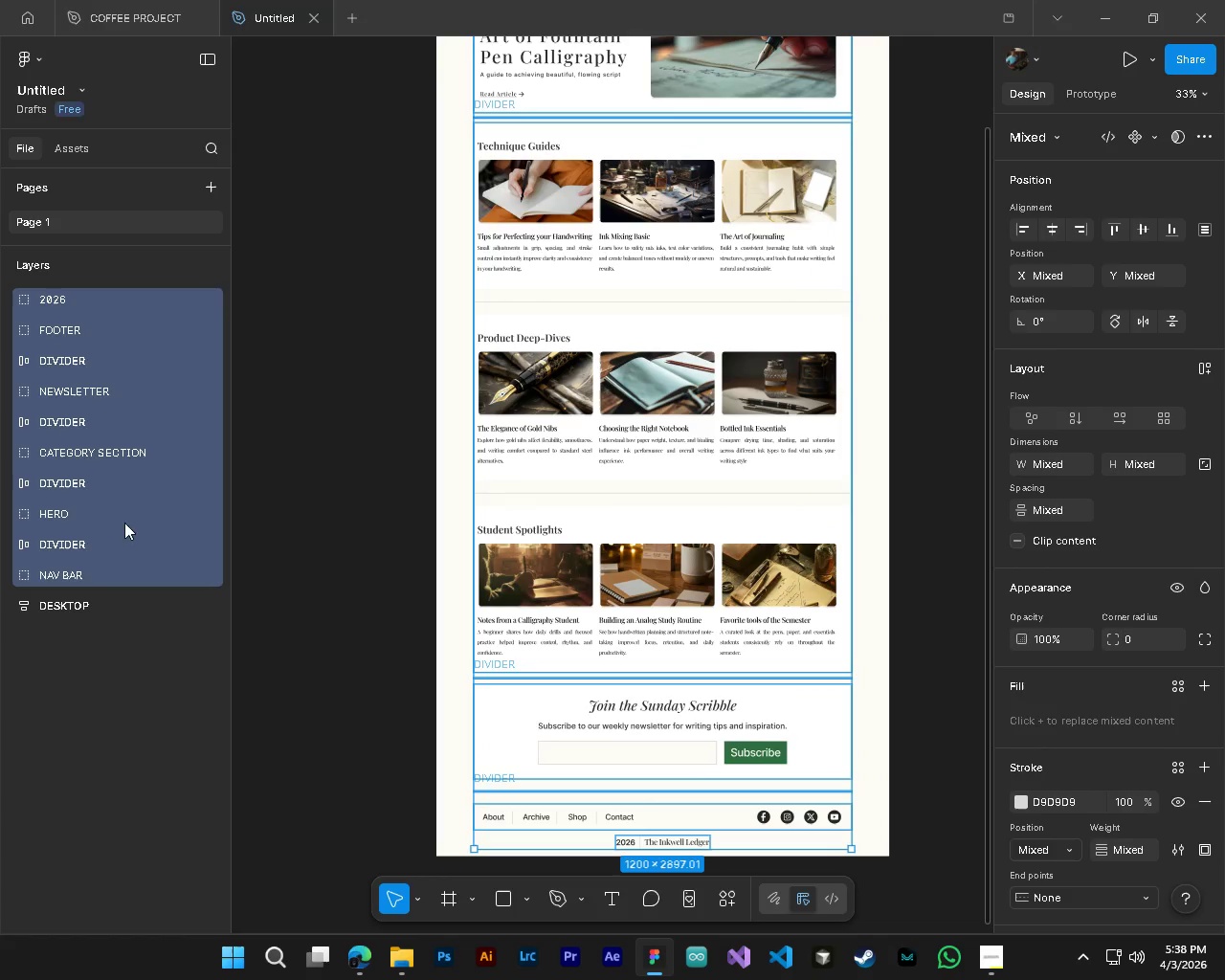 
key(Alt+Control+AltLeft)
 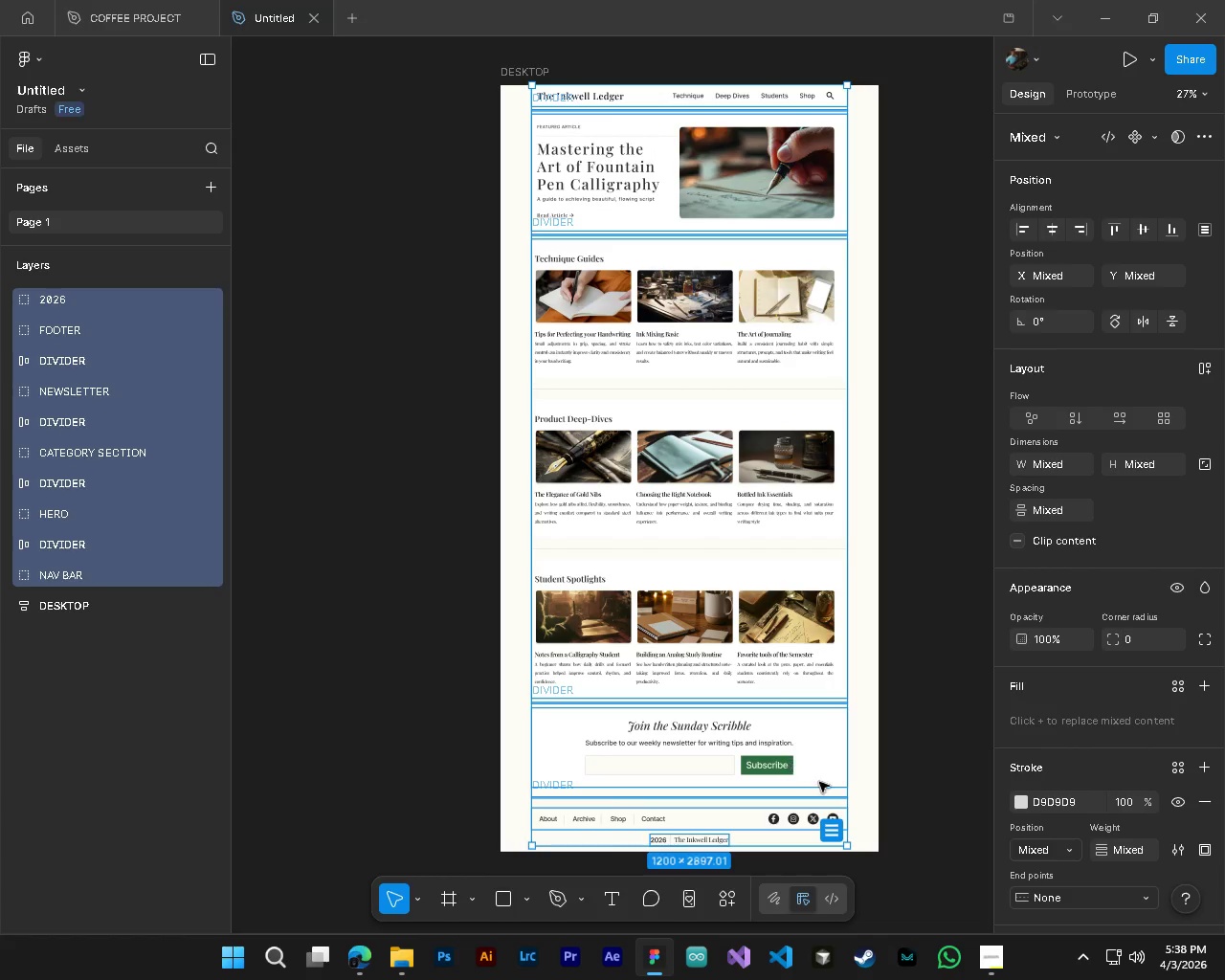 
hold_key(key=AltLeft, duration=0.84)
 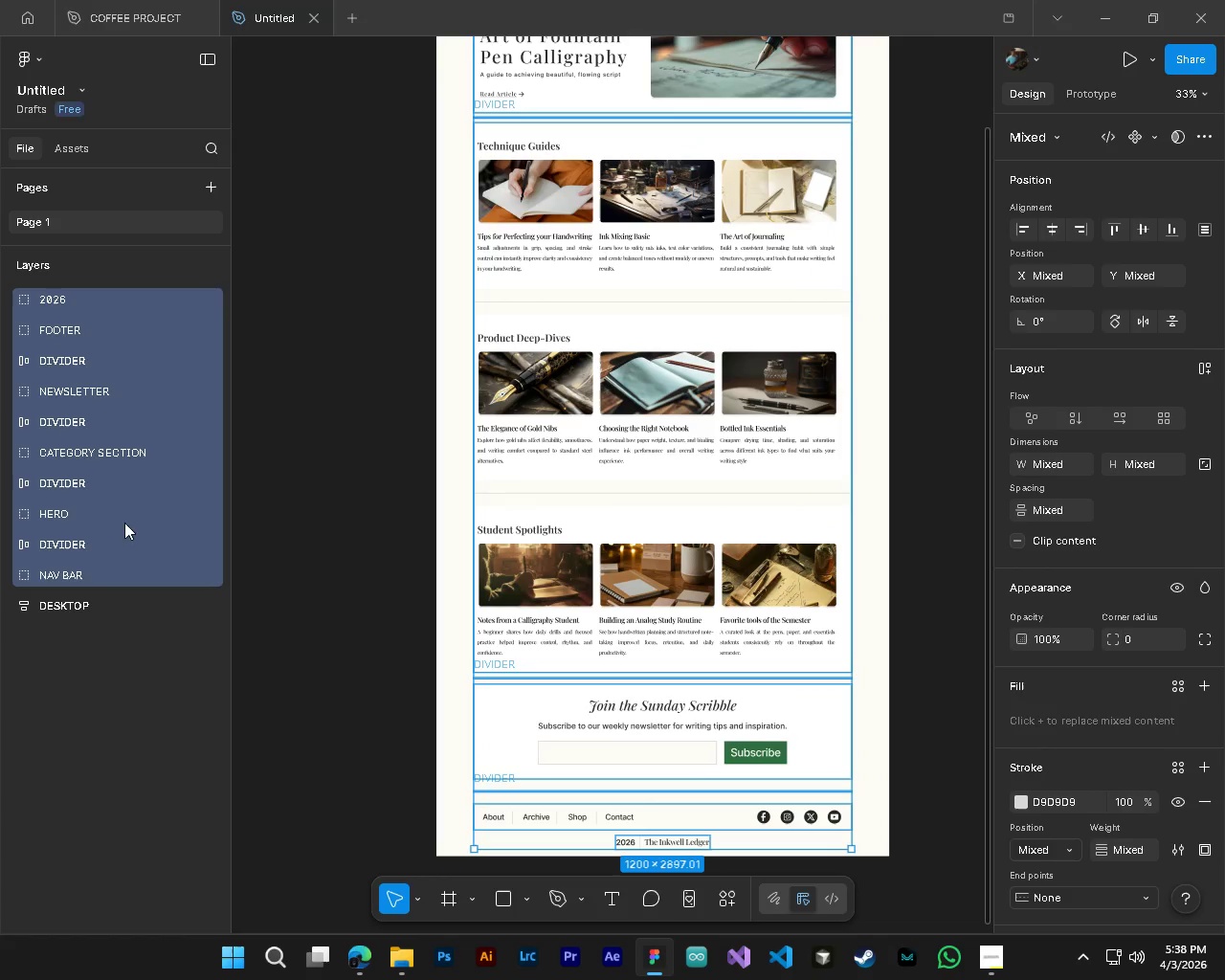 
hold_key(key=AltLeft, duration=2.27)
 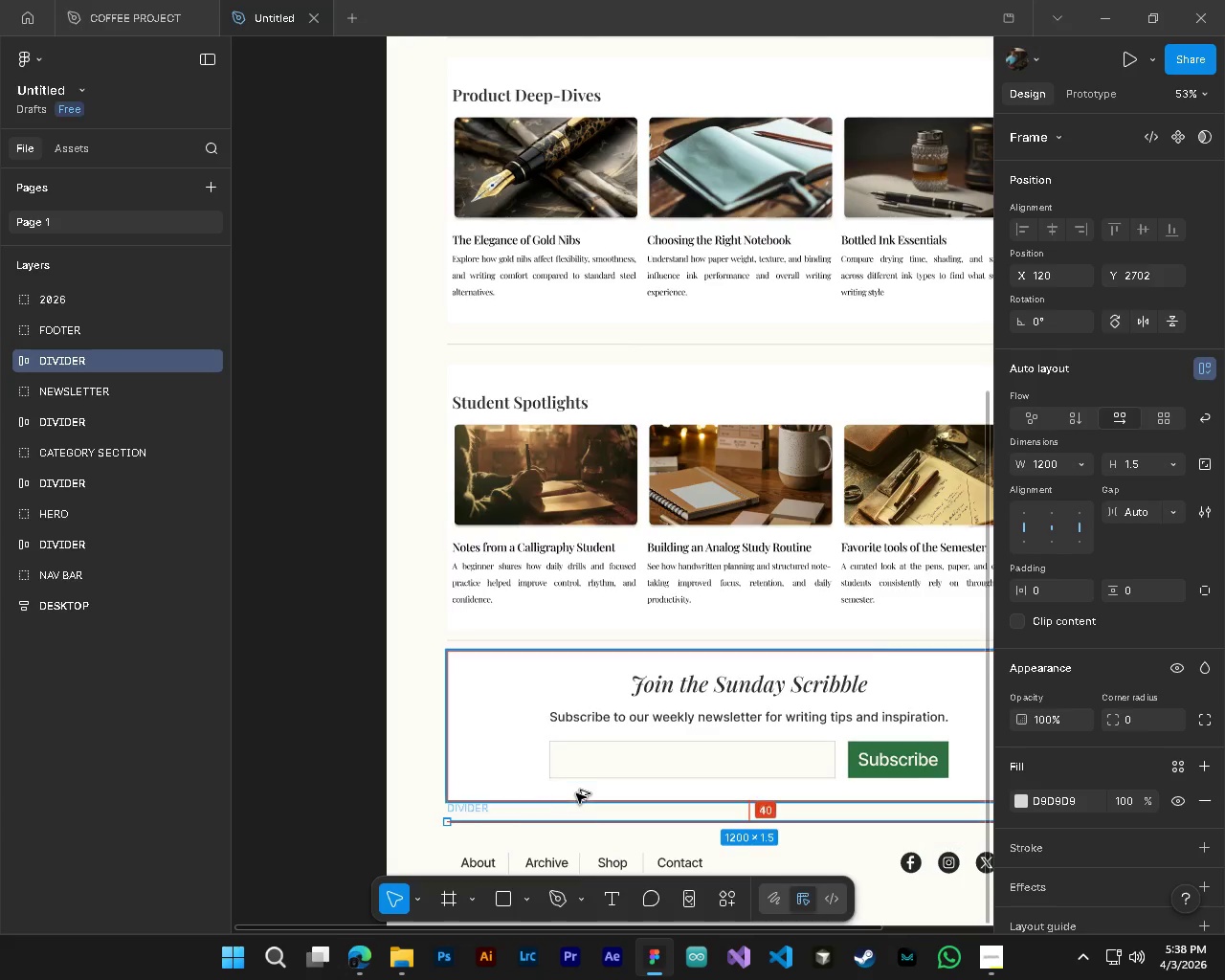 
scroll: coordinate [784, 755], scroll_direction: down, amount: 3.0
 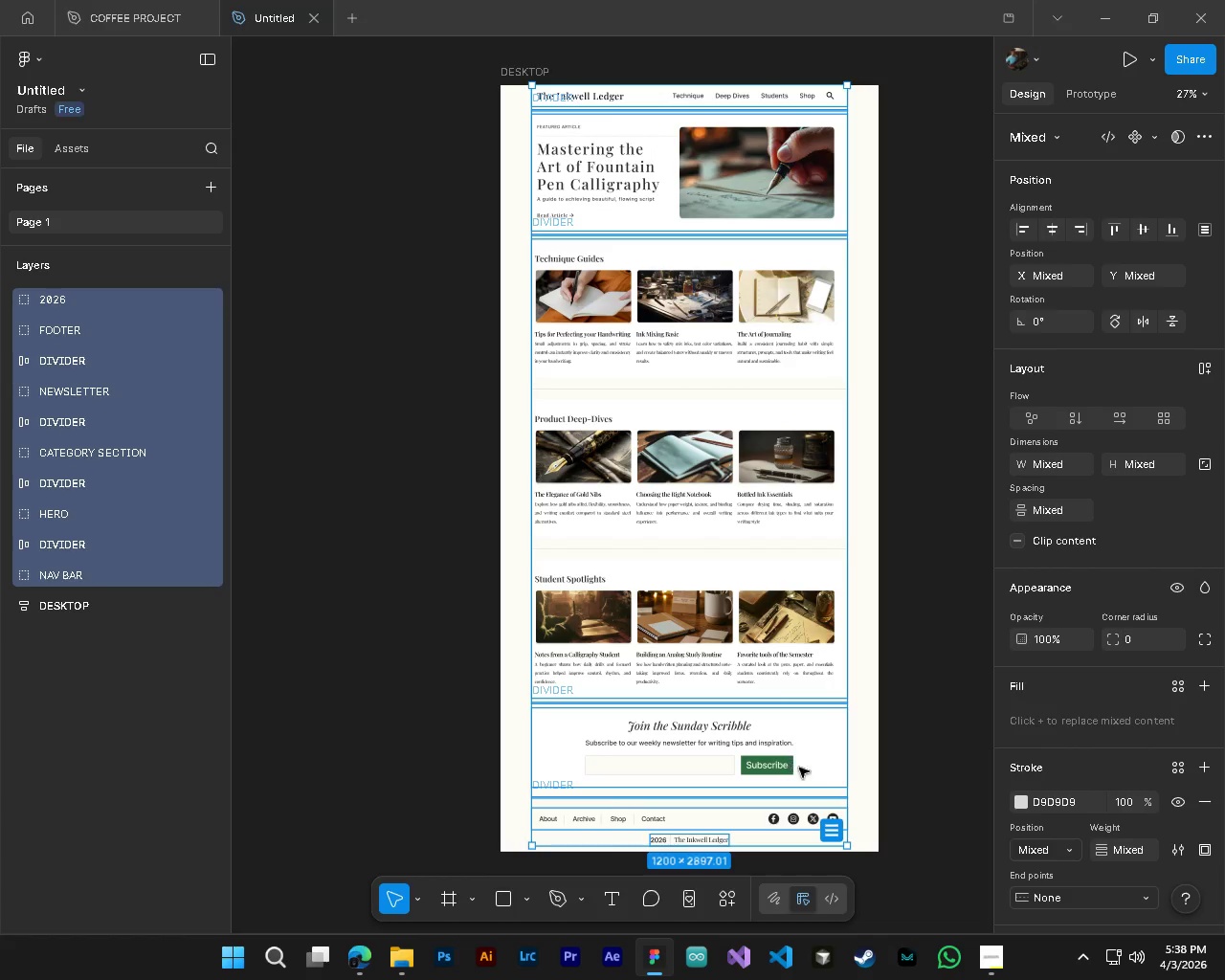 
left_click([75, 363])
 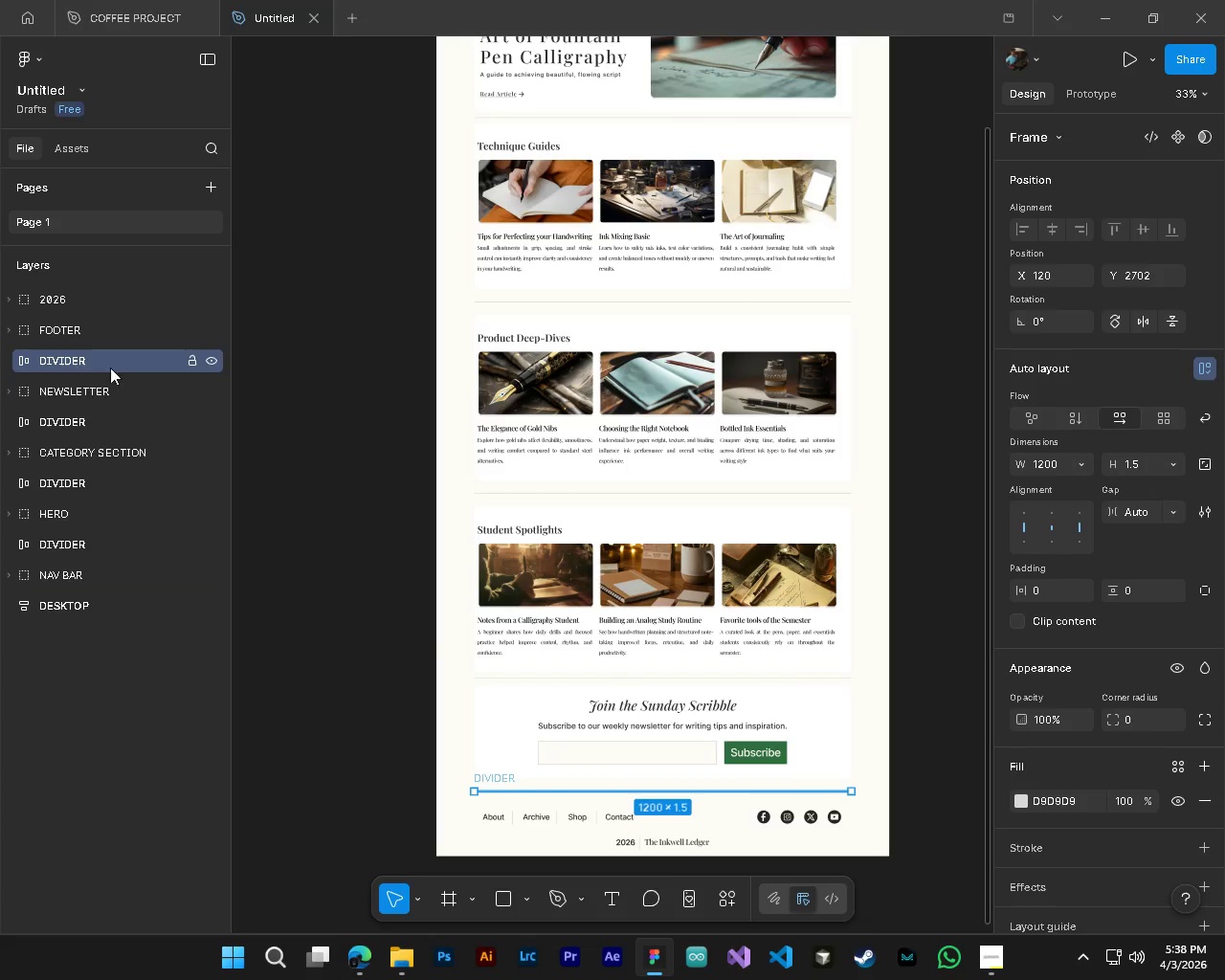 
scroll: coordinate [823, 827], scroll_direction: up, amount: 3.0
 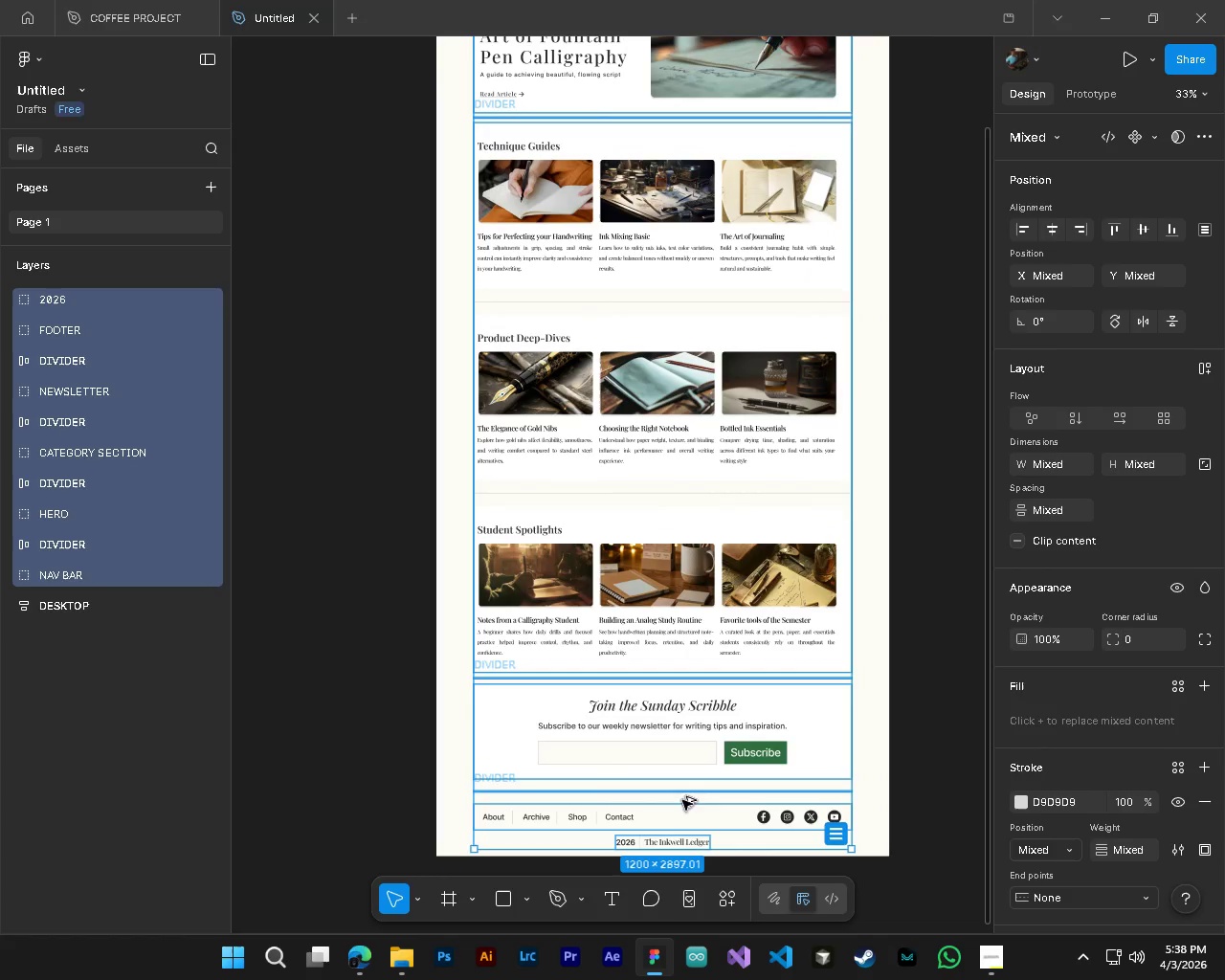 
hold_key(key=ControlLeft, duration=1.03)
 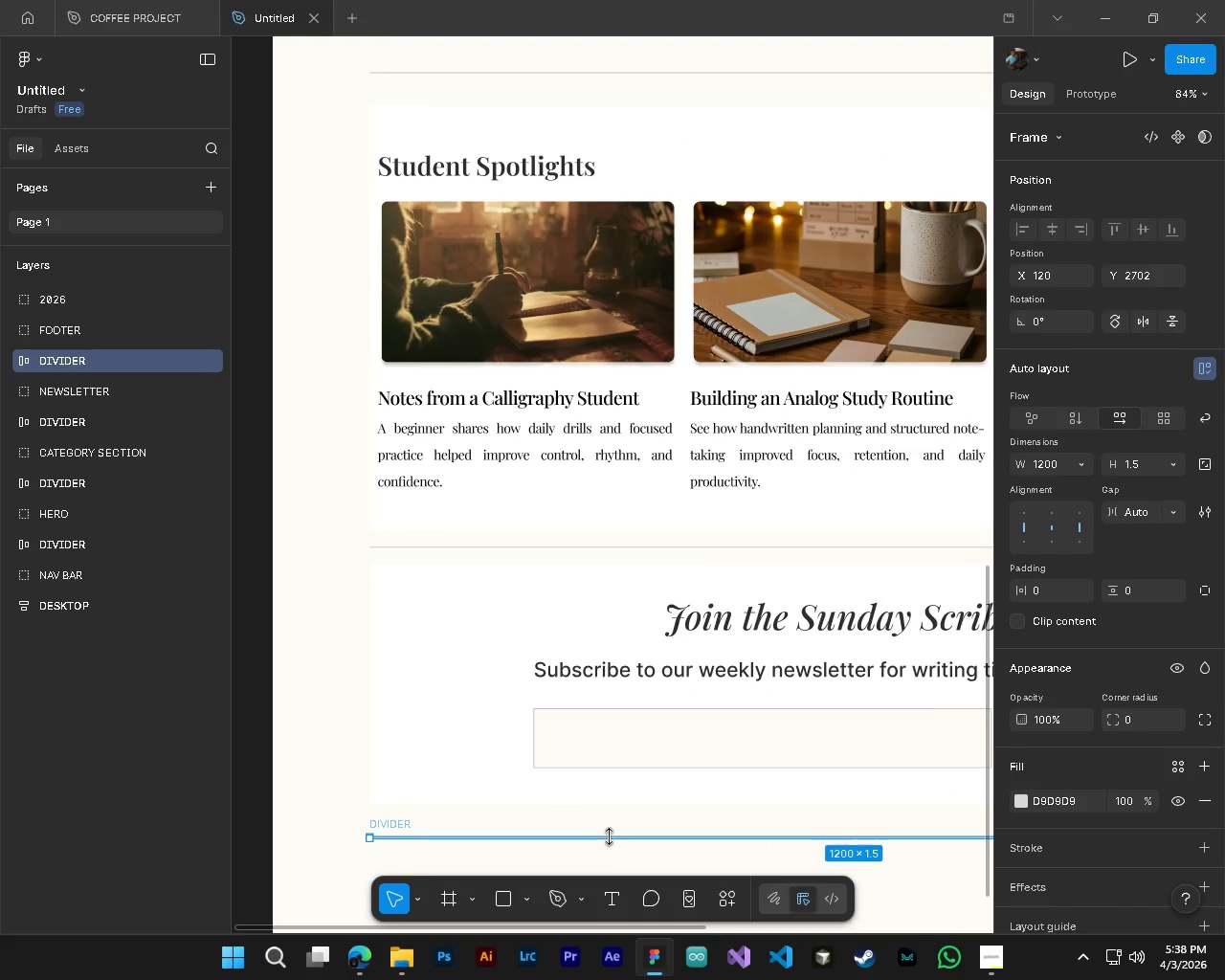 
hold_key(key=AltLeft, duration=0.98)
 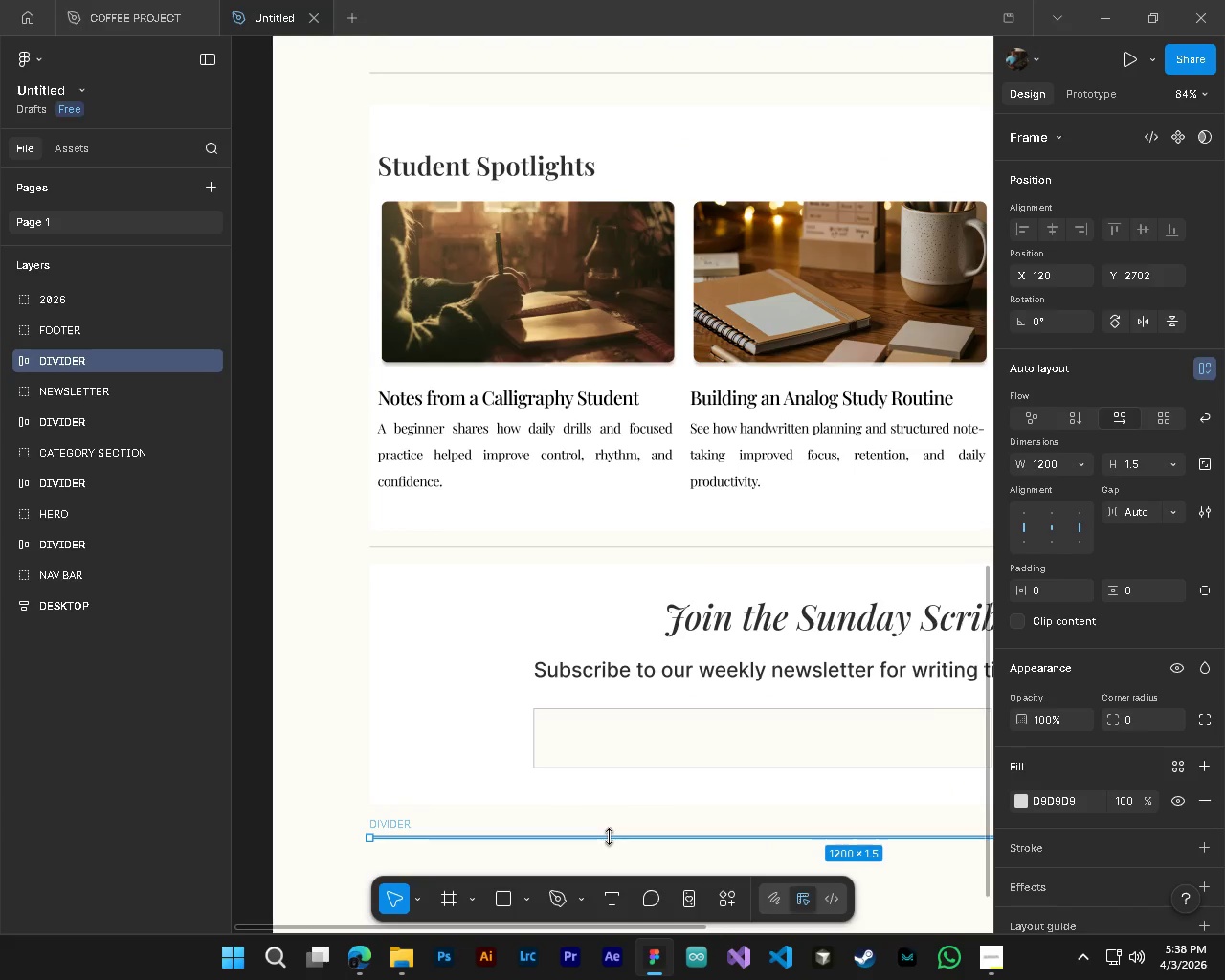 
left_click_drag(start_coordinate=[609, 837], to_coordinate=[612, 826])
 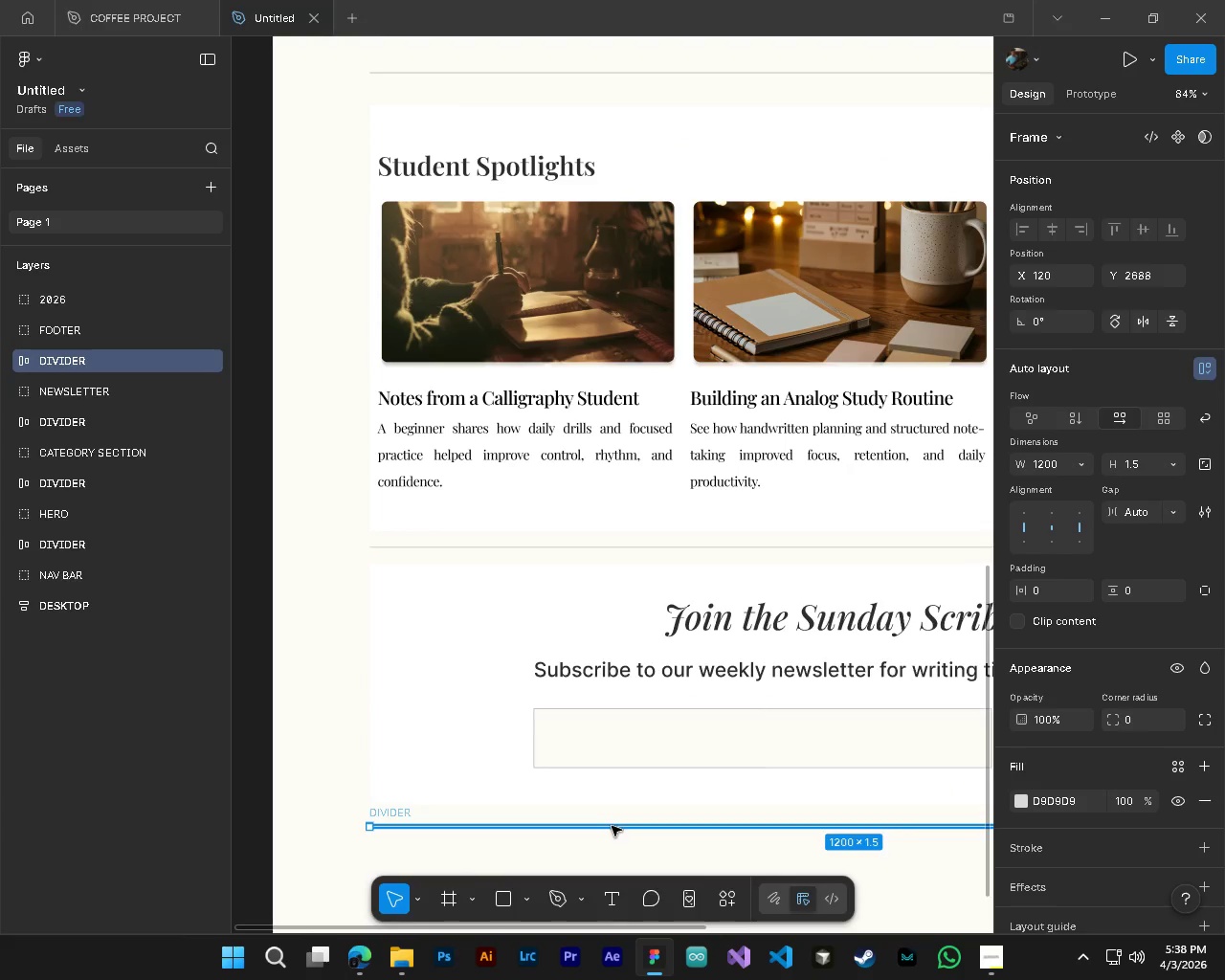 
scroll: coordinate [577, 795], scroll_direction: up, amount: 8.0
 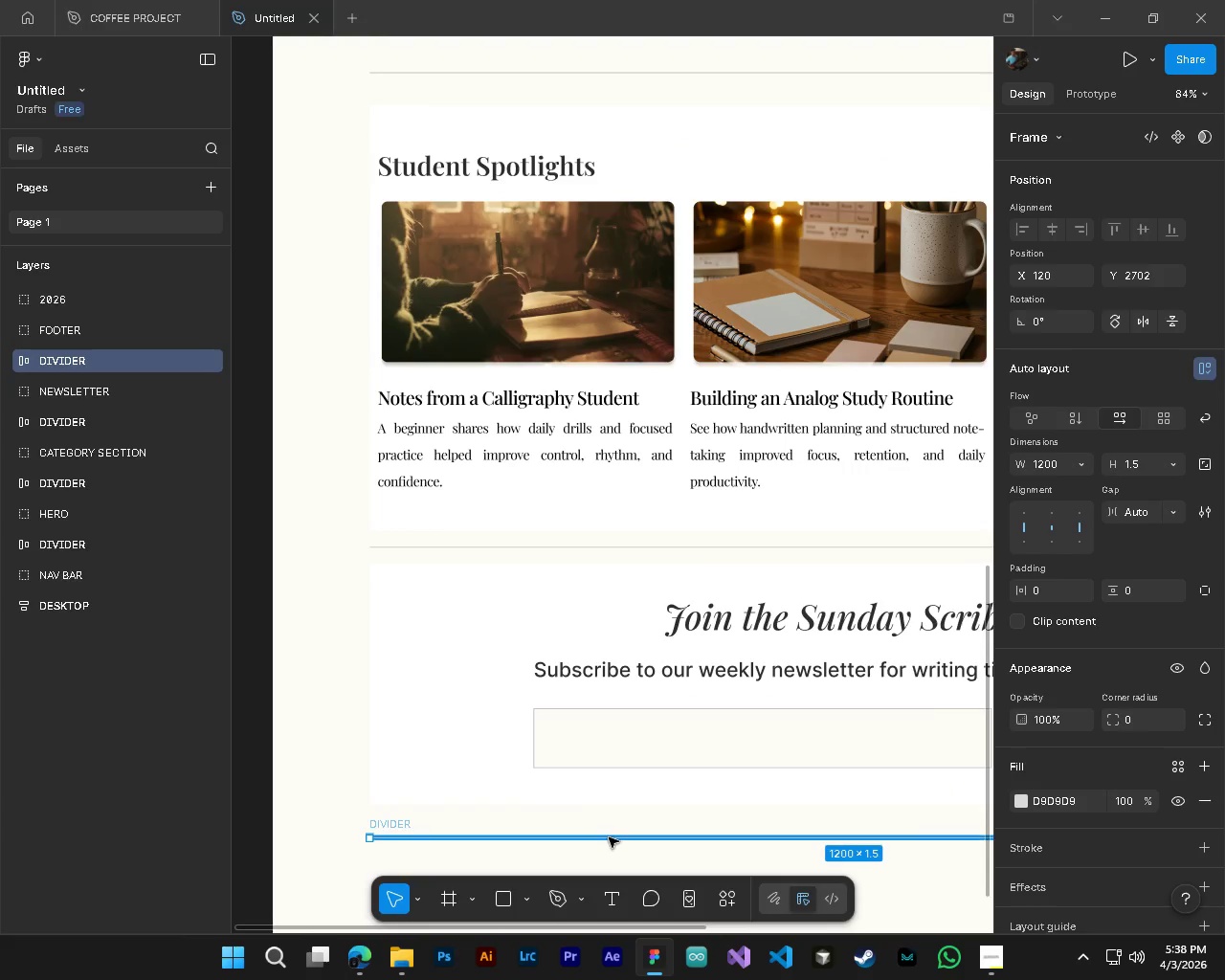 
hold_key(key=ShiftLeft, duration=0.34)
 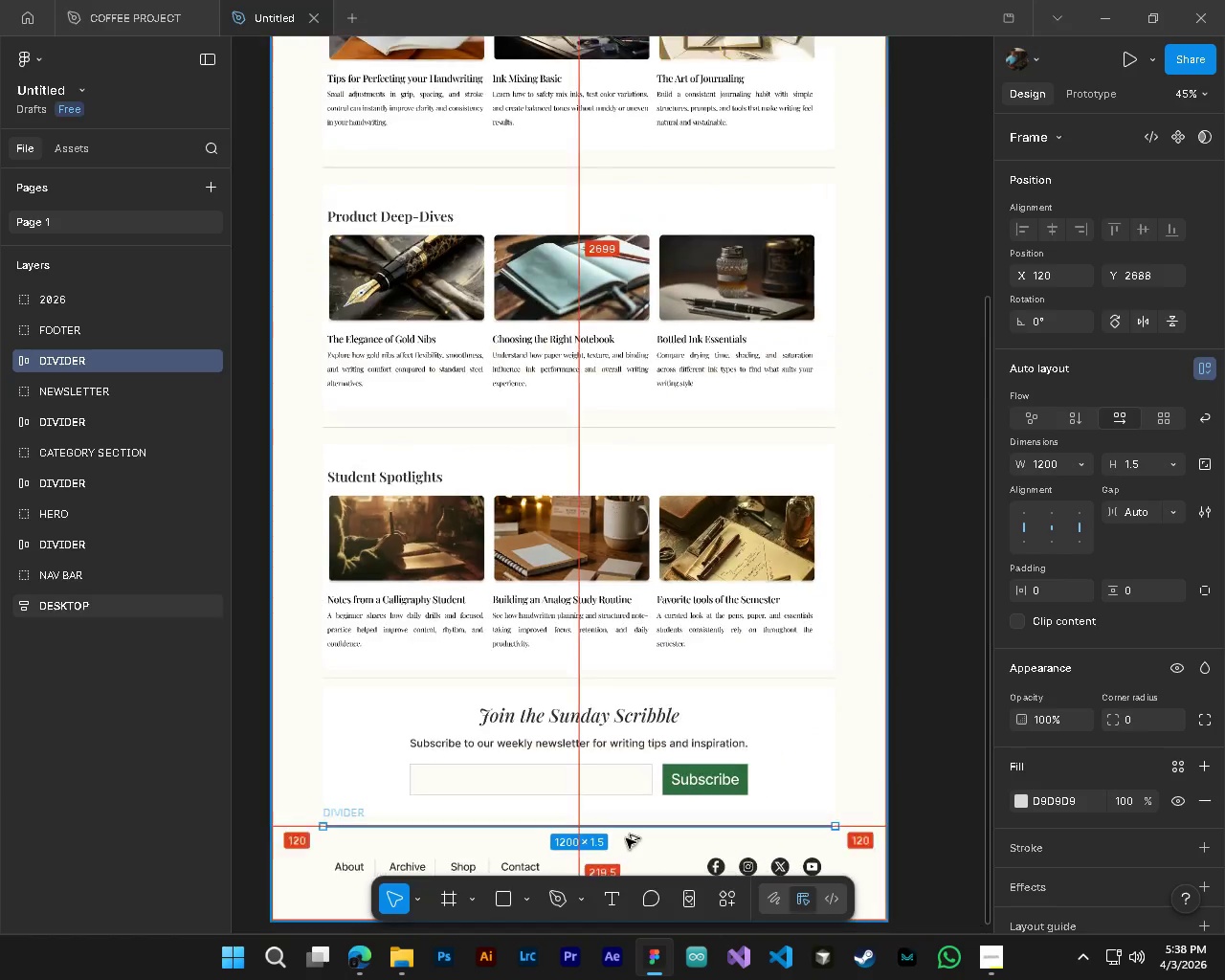 
key(Alt+Control+ControlLeft)
 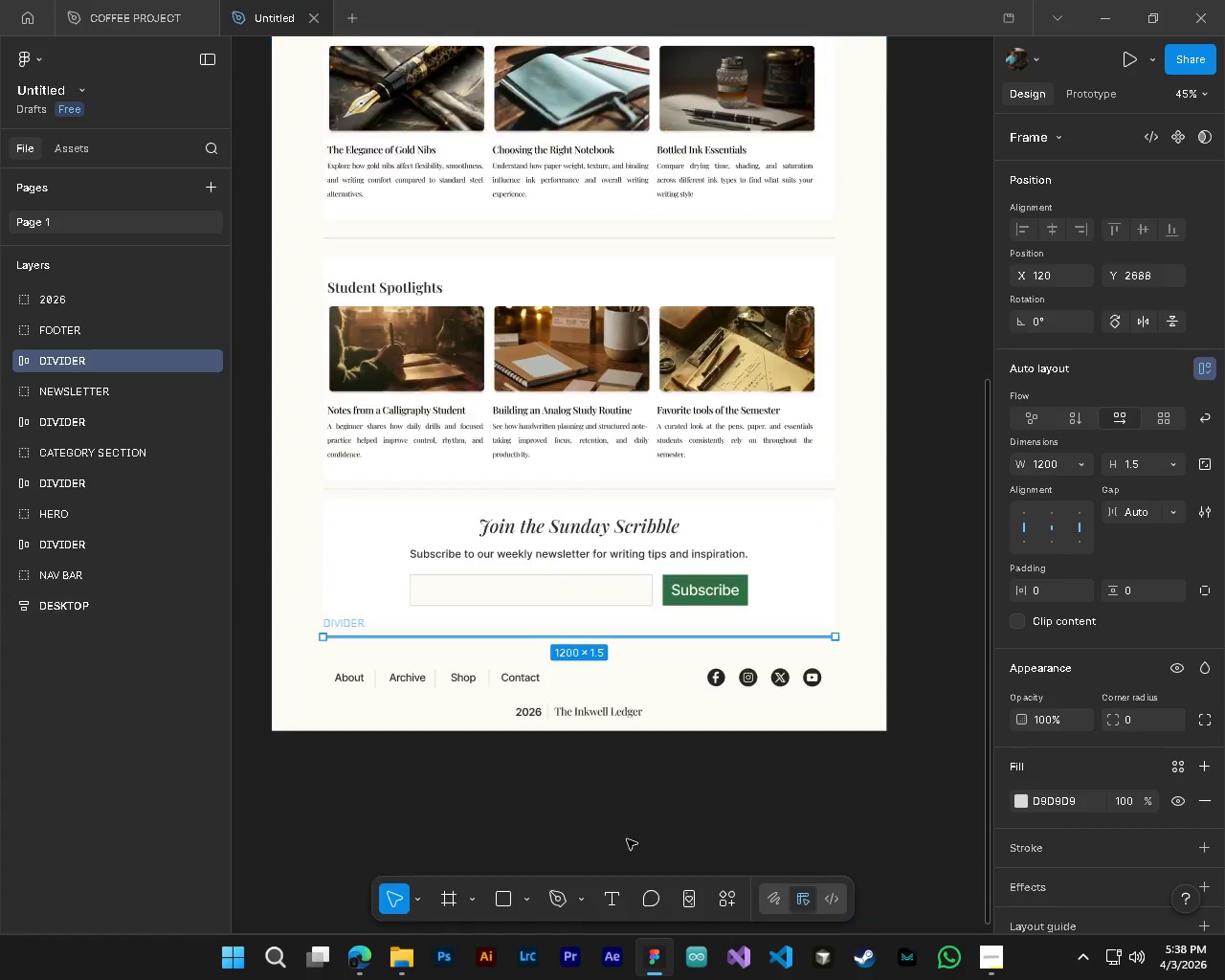 
key(Alt+AltLeft)
 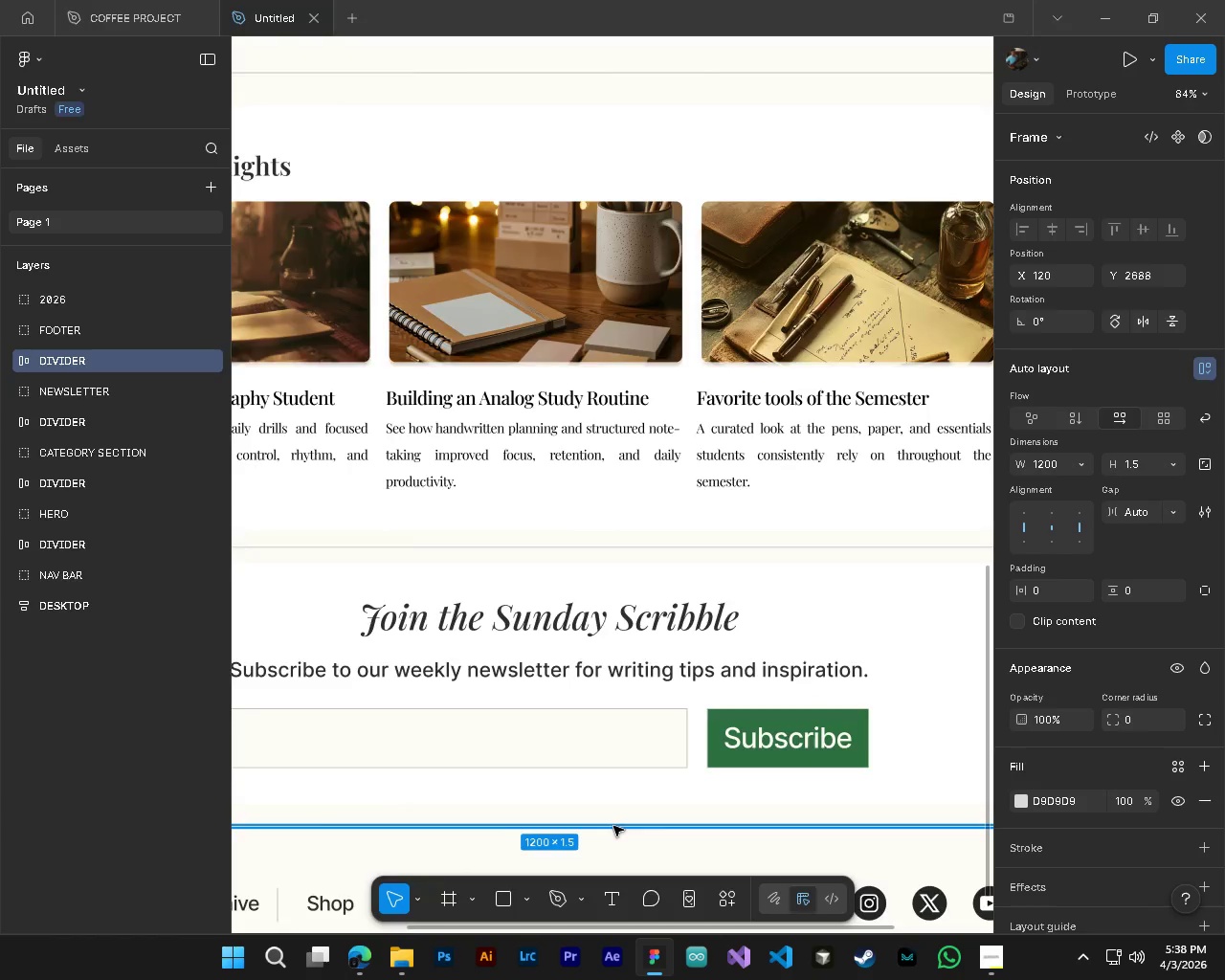 
key(Alt+Control+AltLeft)
 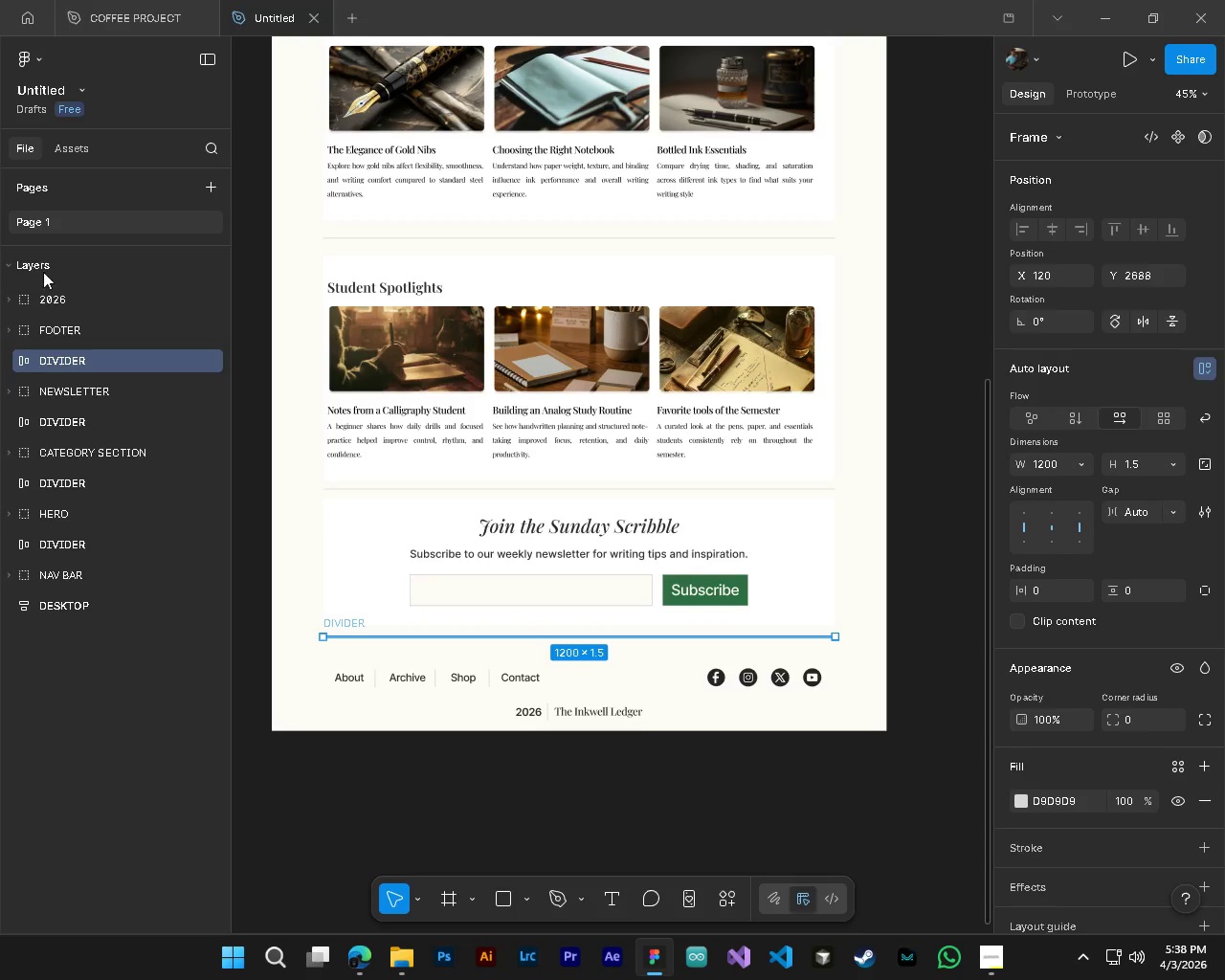 
left_click([76, 328])
 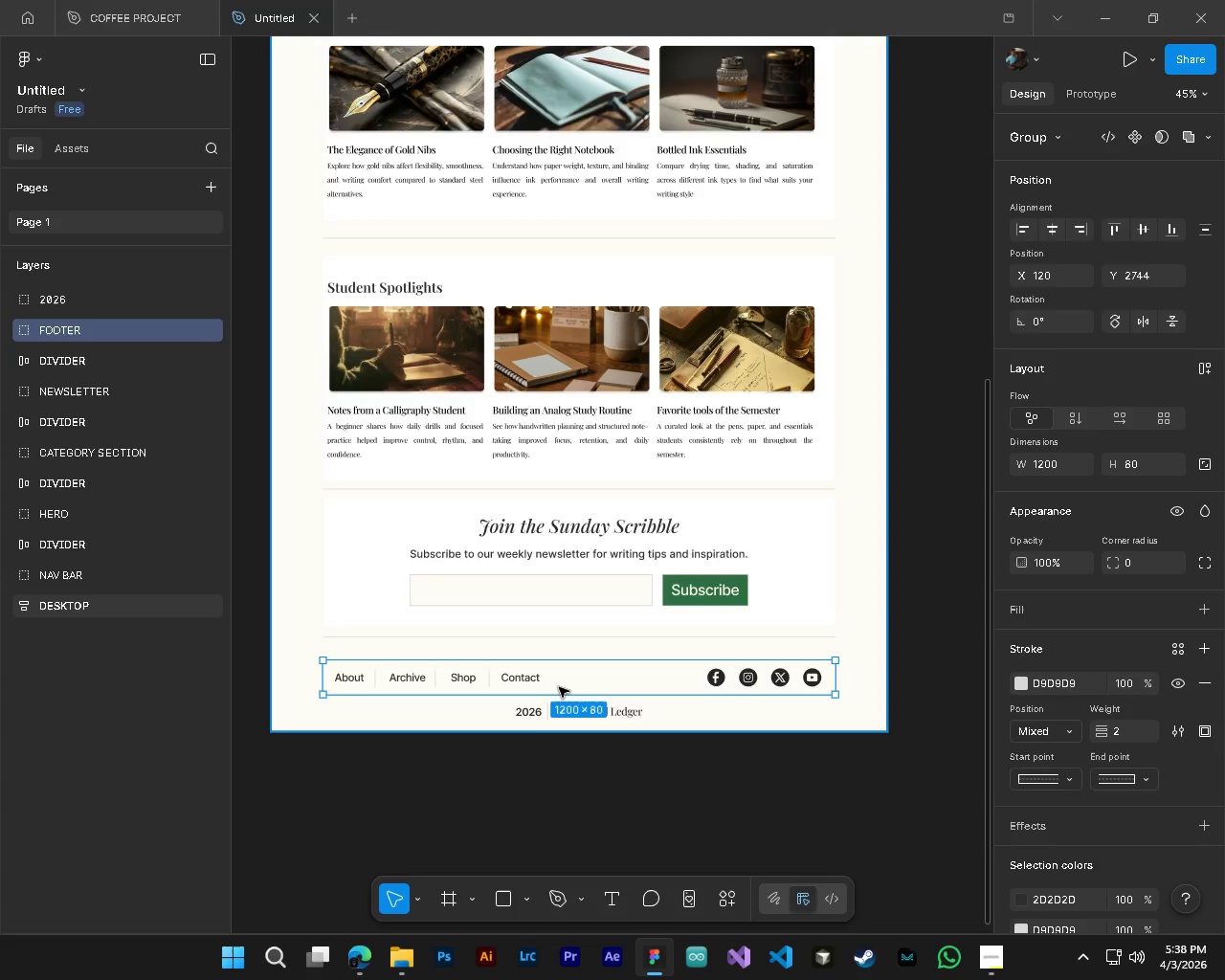 
scroll: coordinate [627, 839], scroll_direction: down, amount: 14.0
 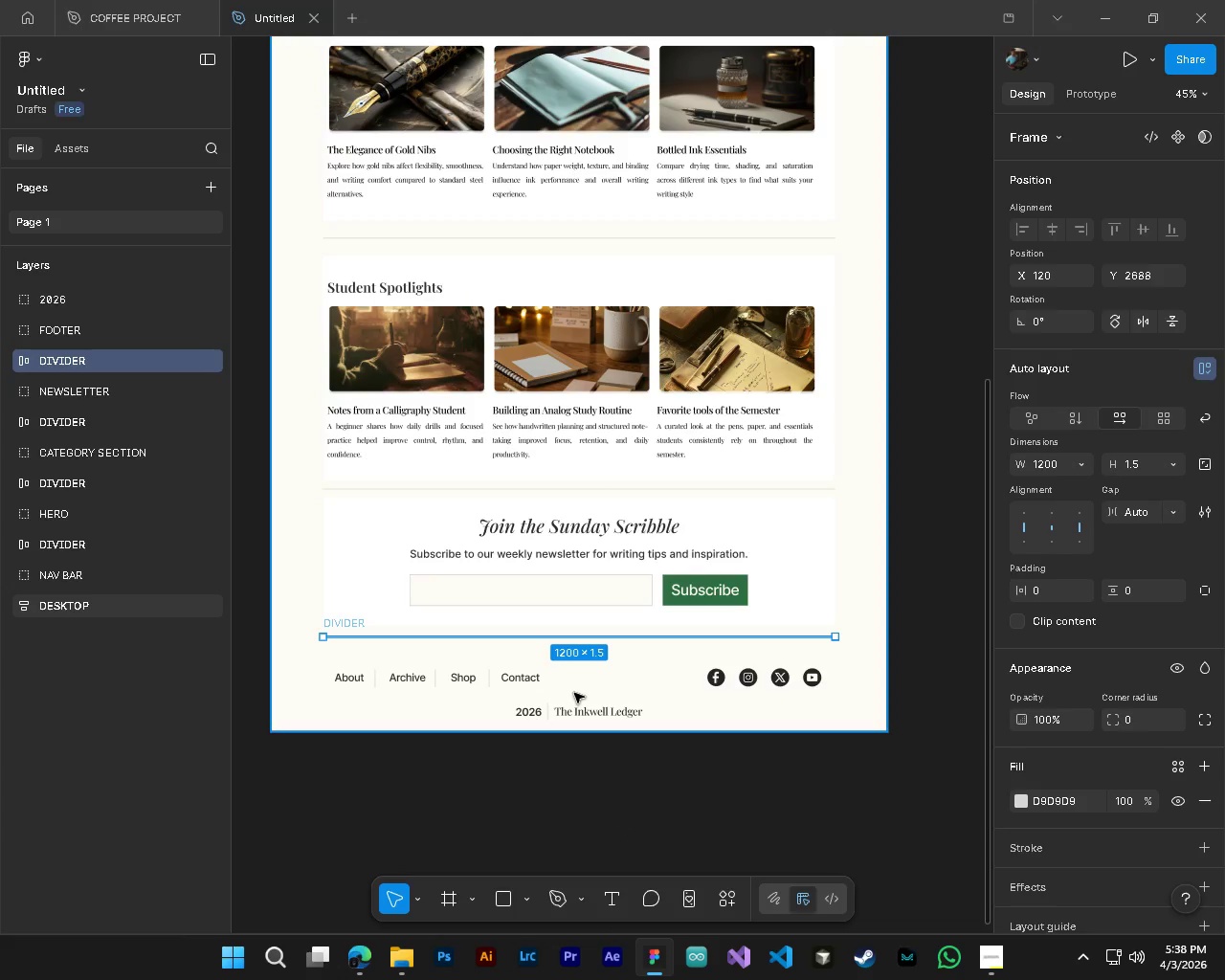 
left_click_drag(start_coordinate=[559, 686], to_coordinate=[555, 668])
 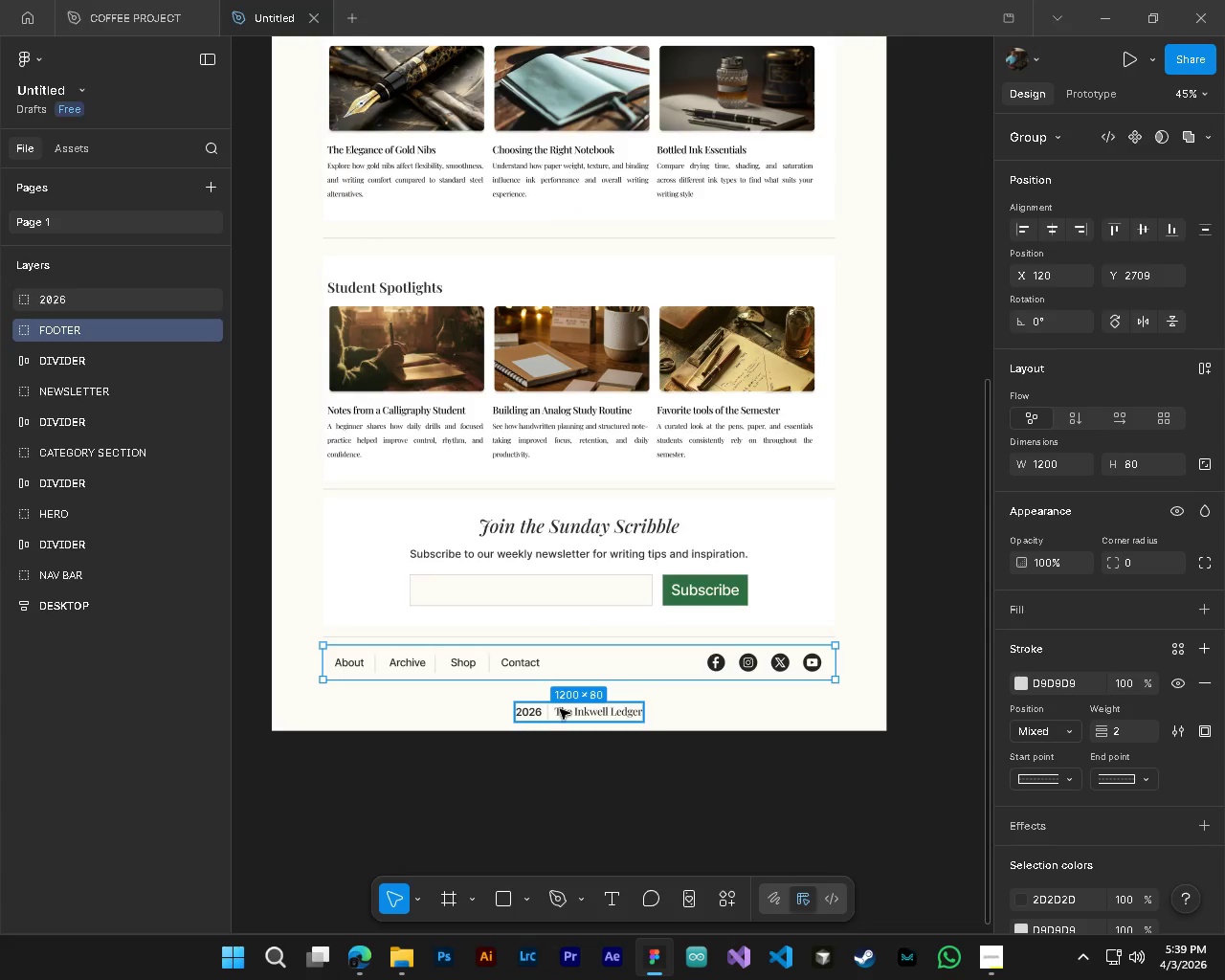 
left_click([560, 709])
 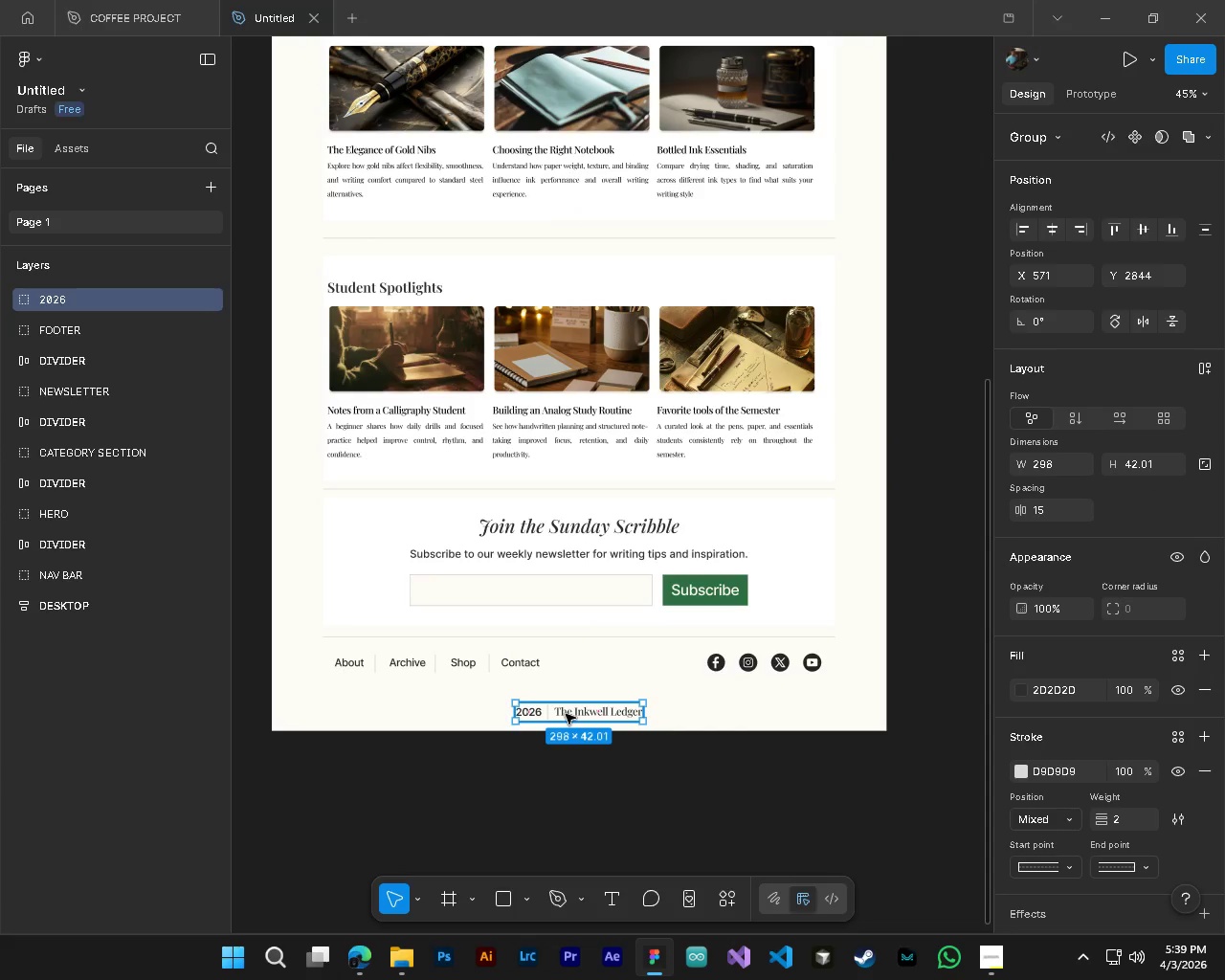 
left_click_drag(start_coordinate=[566, 714], to_coordinate=[566, 697])
 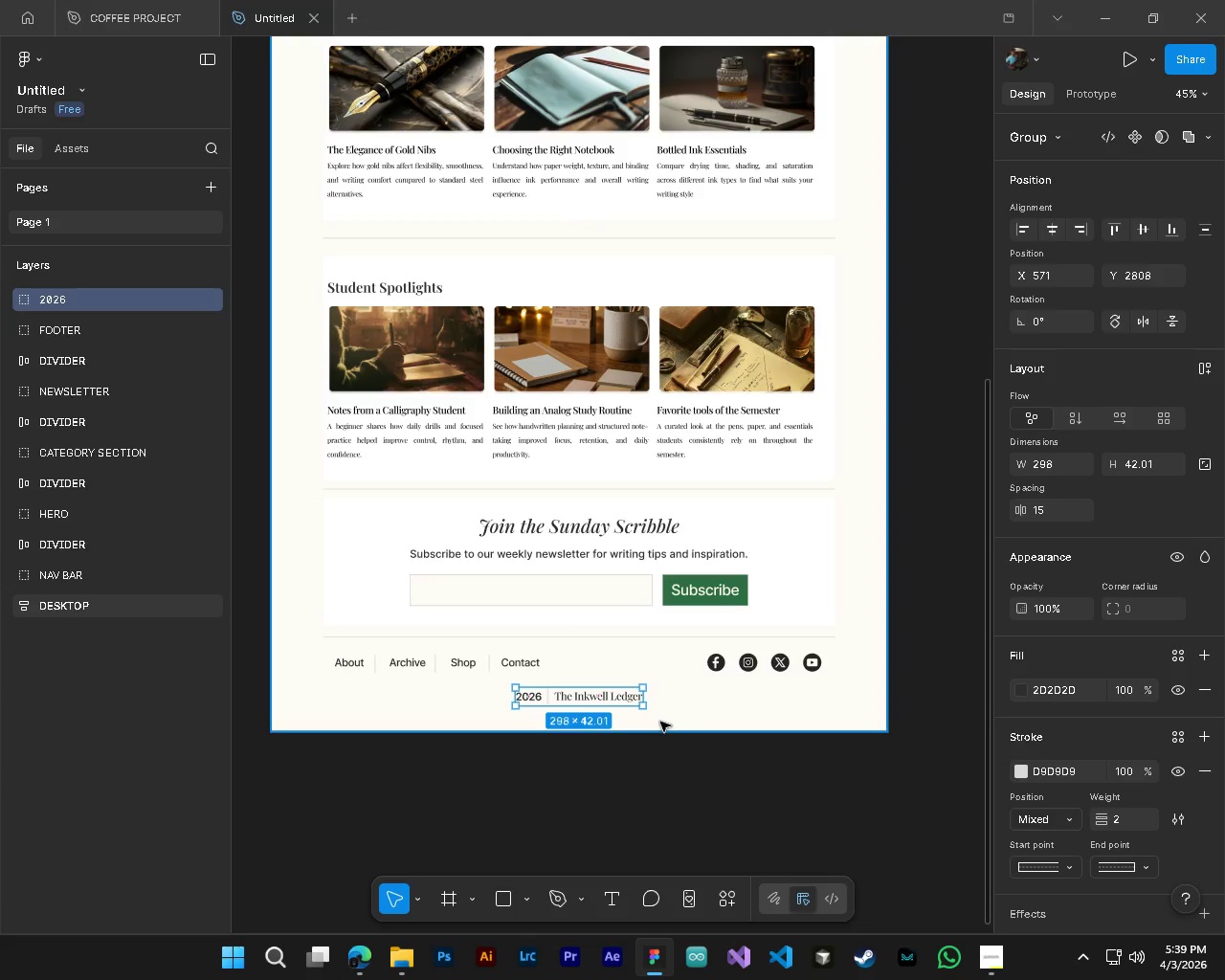 
left_click([660, 722])
 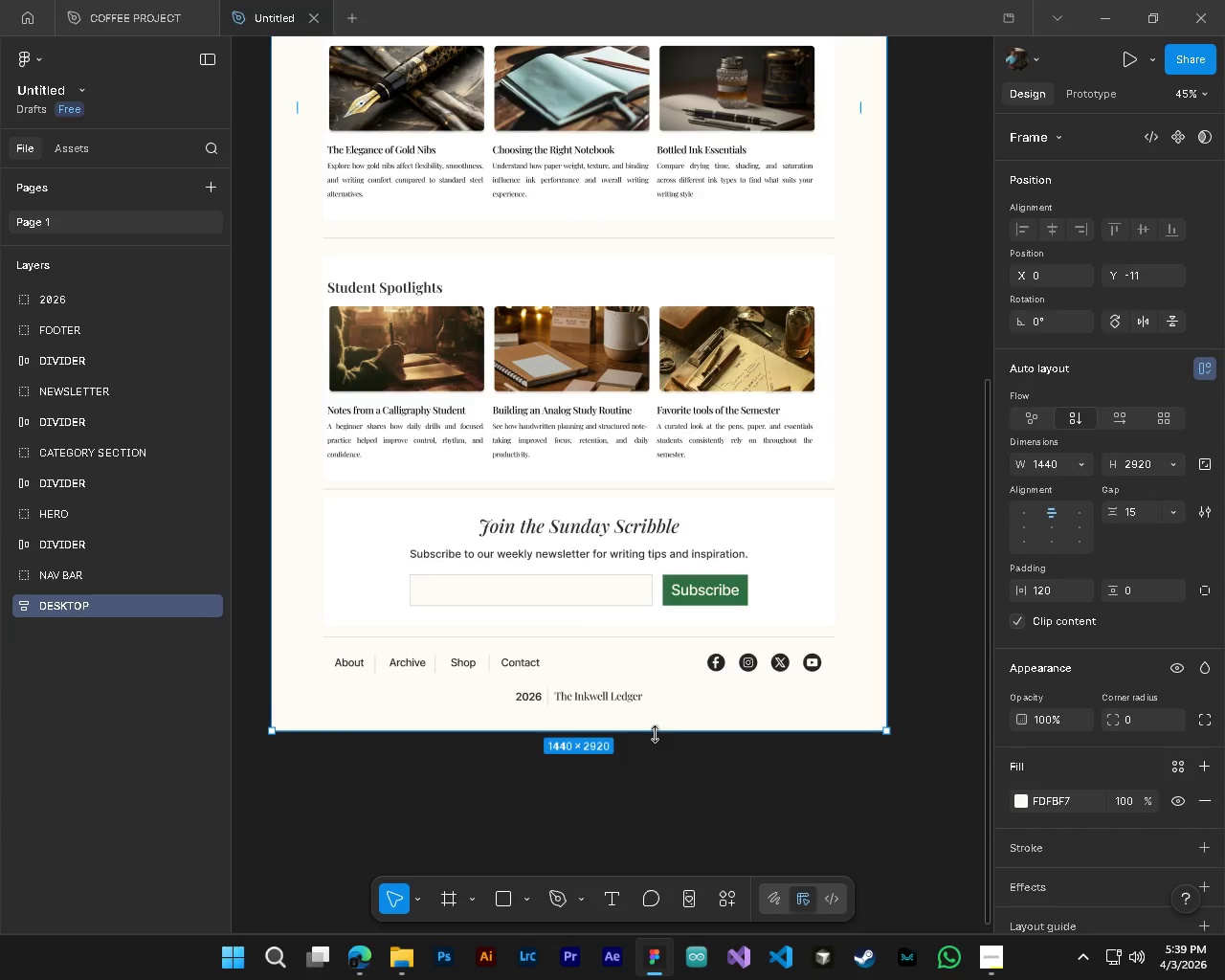 
left_click_drag(start_coordinate=[655, 734], to_coordinate=[654, 715])
 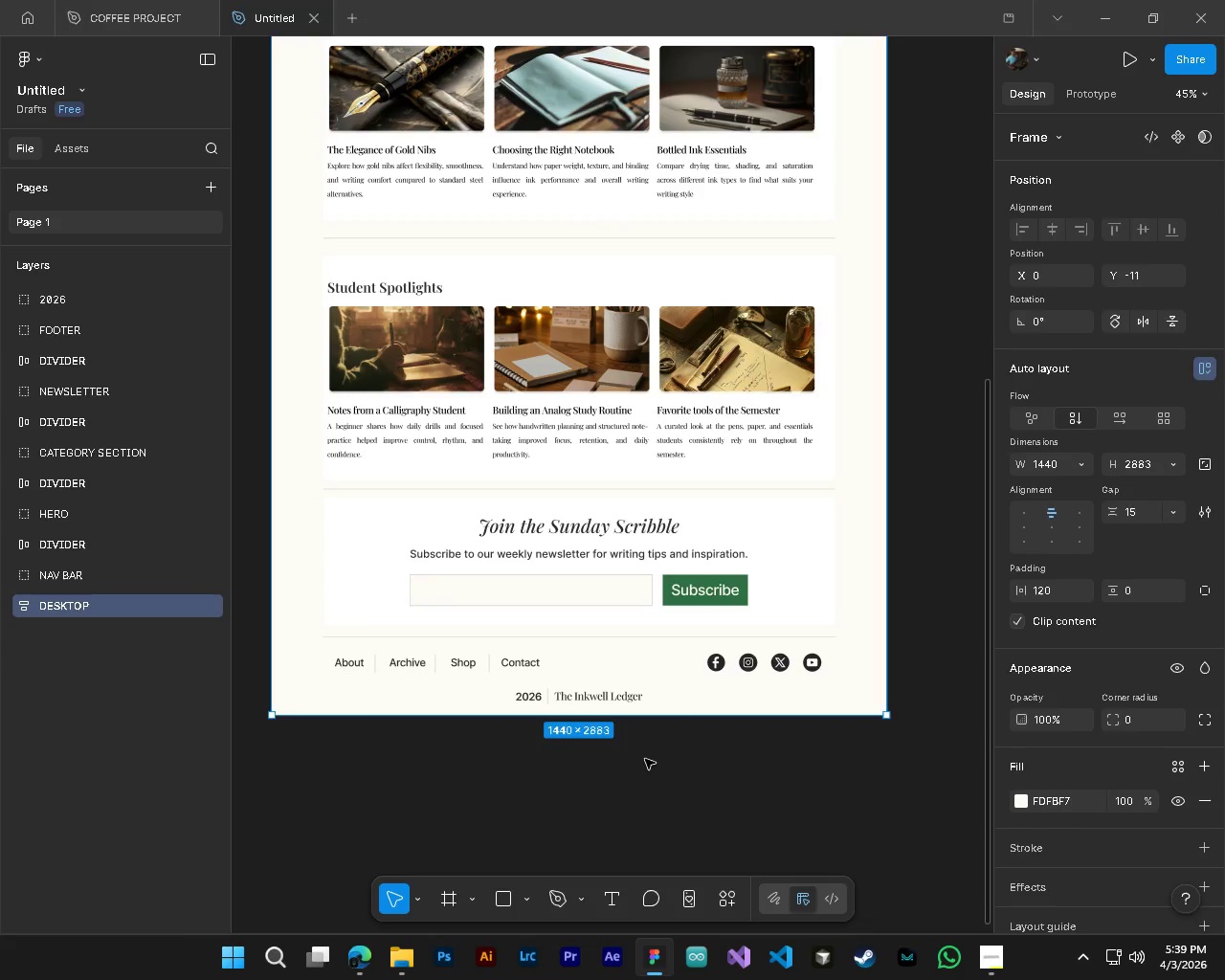 
left_click([645, 759])
 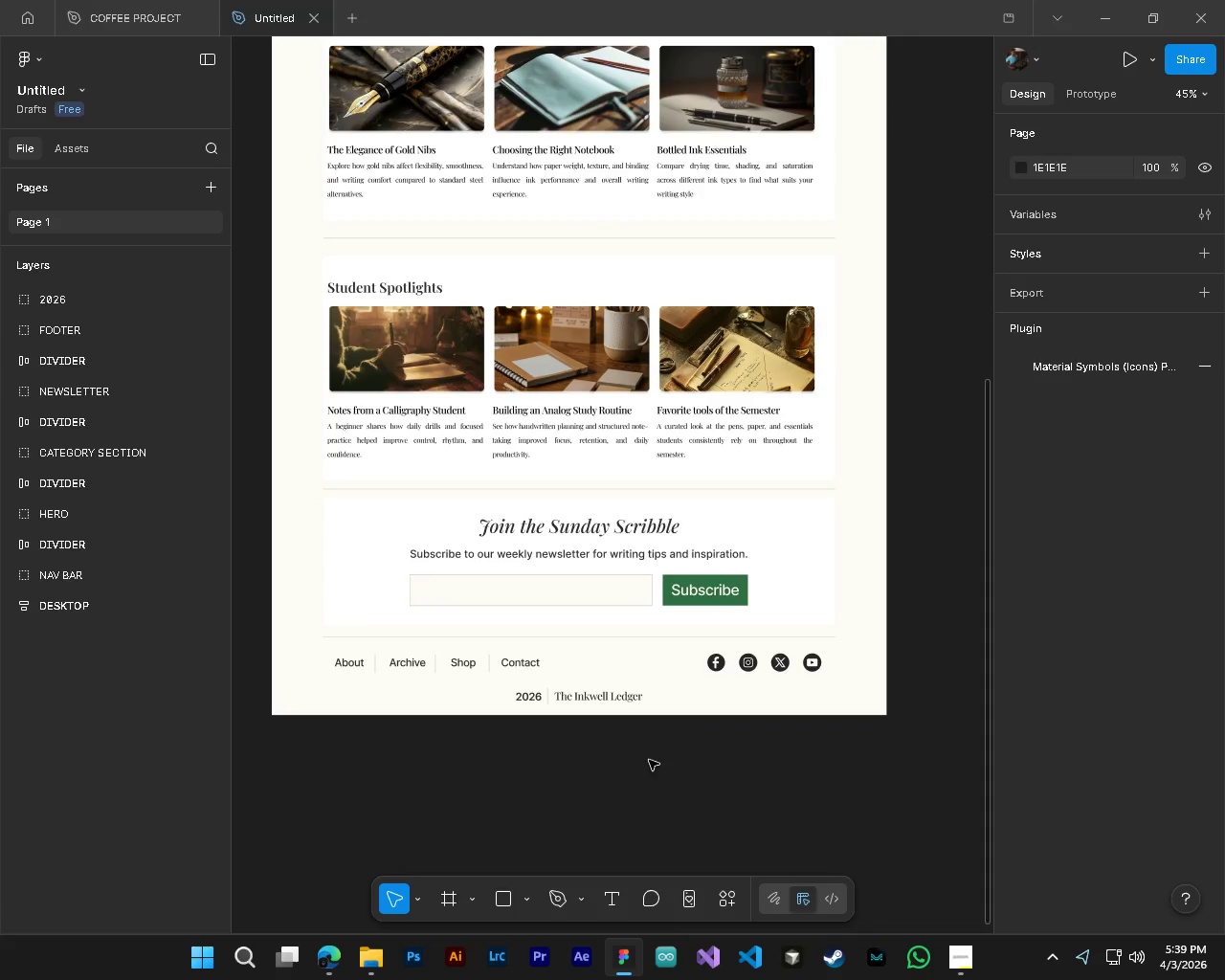 
hold_key(key=ControlLeft, duration=0.91)
 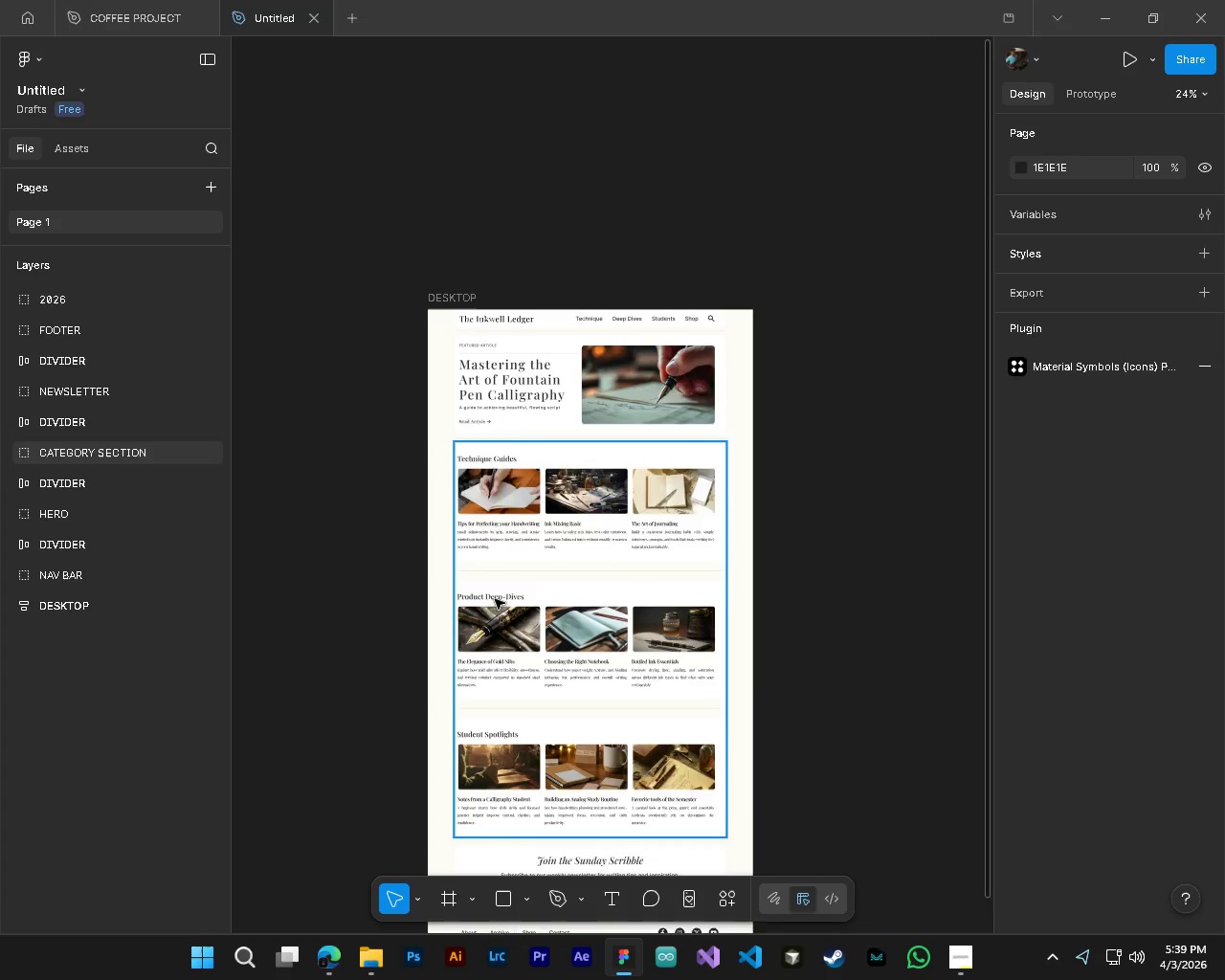 
hold_key(key=AltLeft, duration=0.86)
 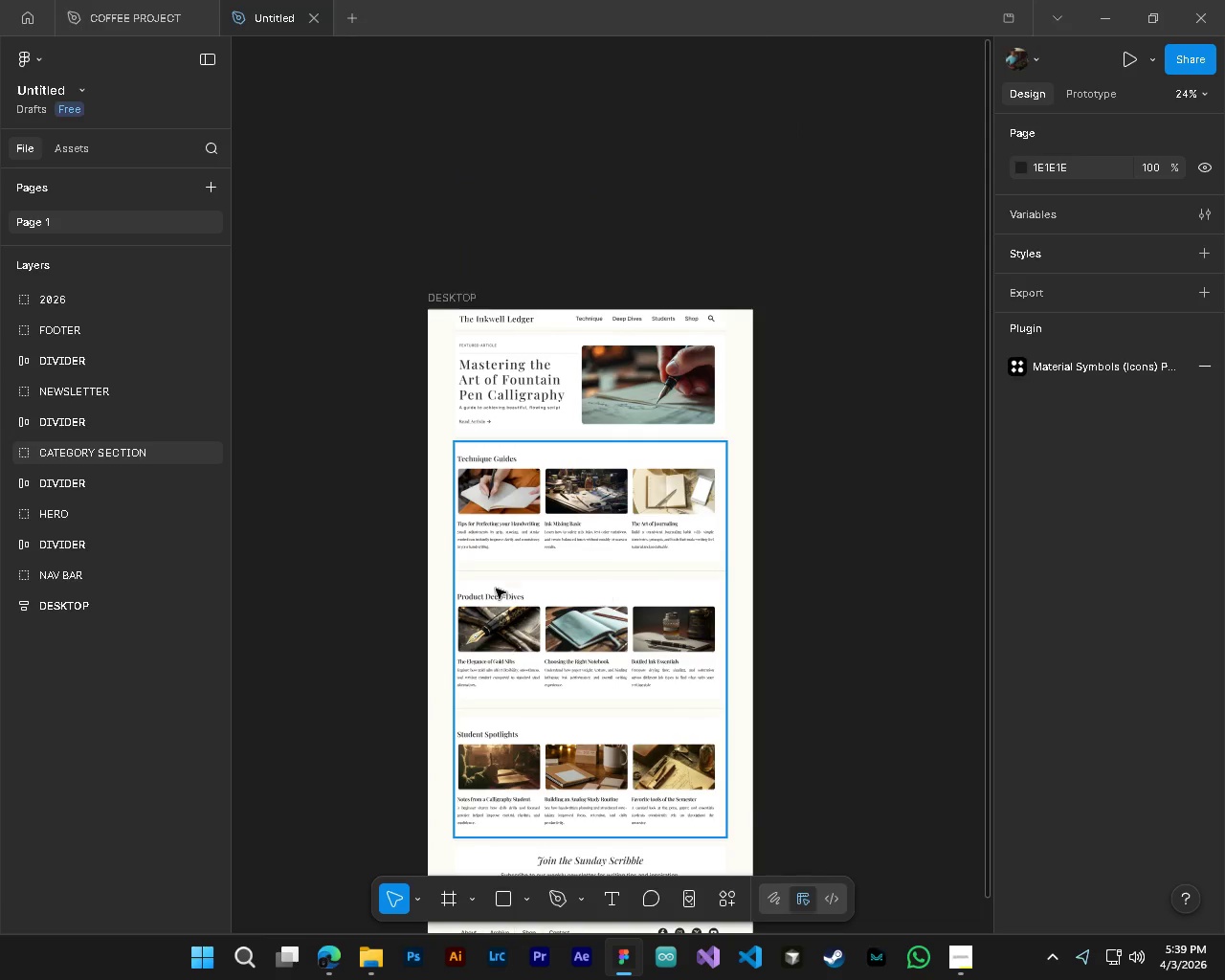 
left_click([112, 304])
 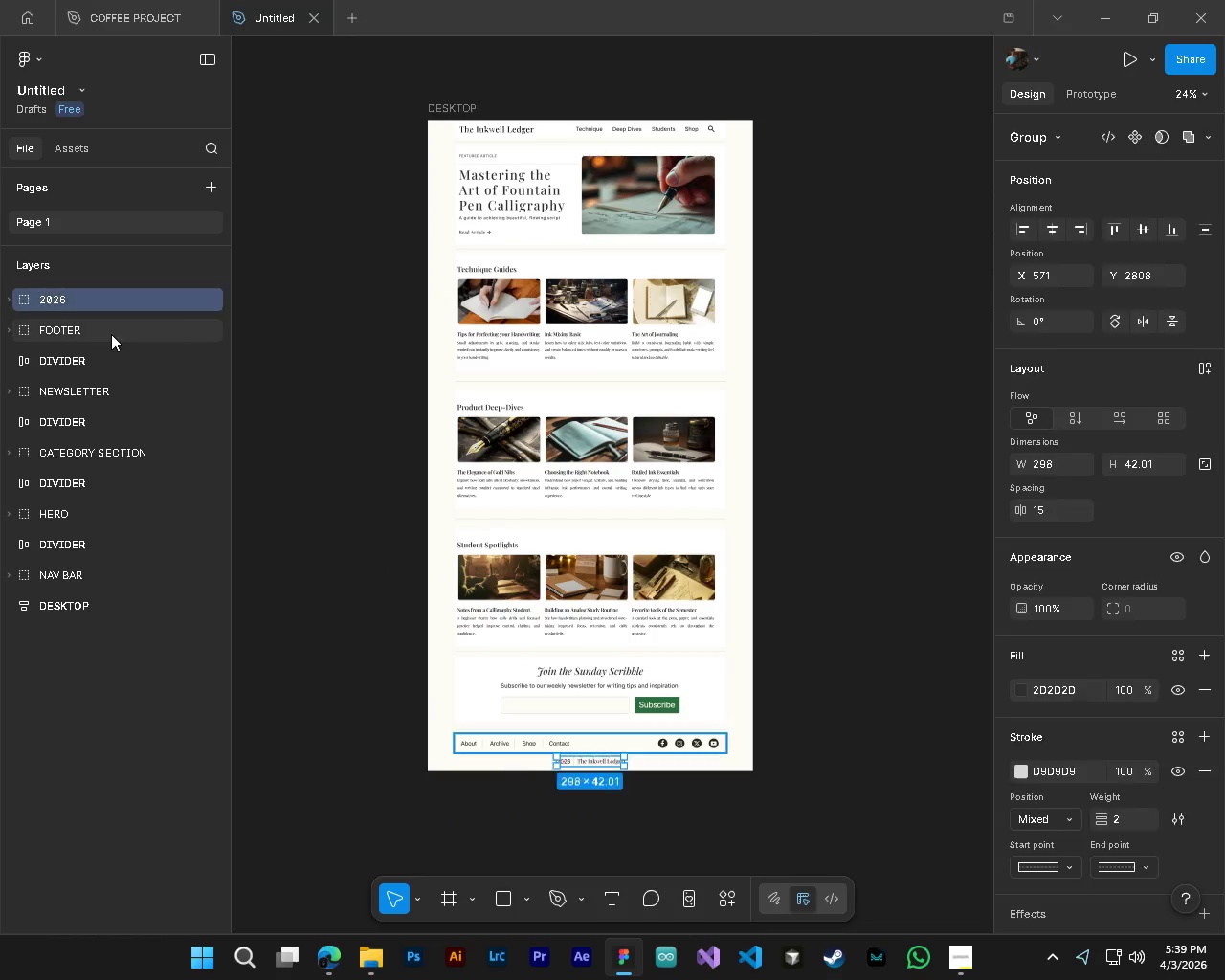 
hold_key(key=ControlLeft, duration=1.53)
left_click([111, 334])
 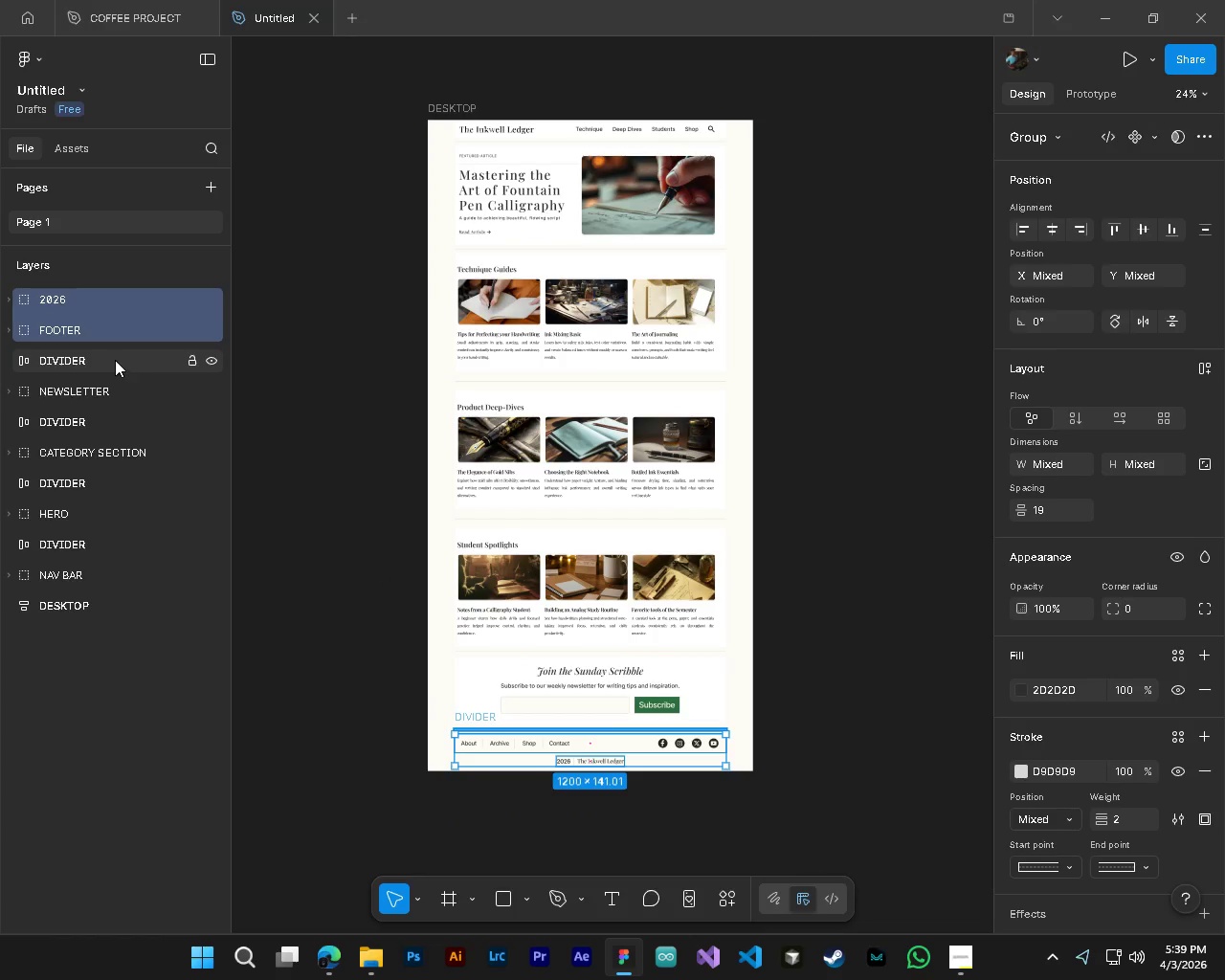 
scroll: coordinate [495, 608], scroll_direction: down, amount: 4.0
 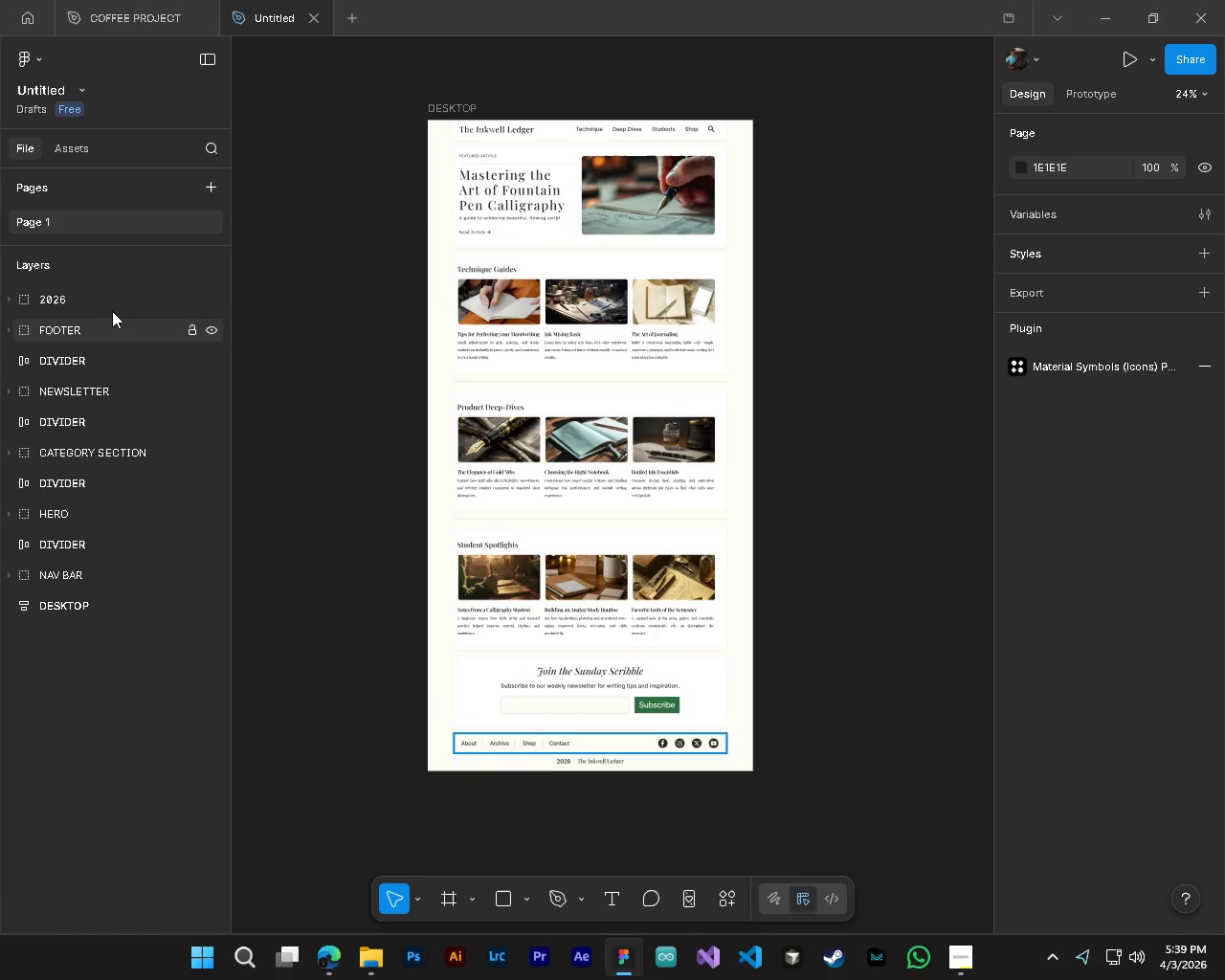 
left_click([115, 360])
 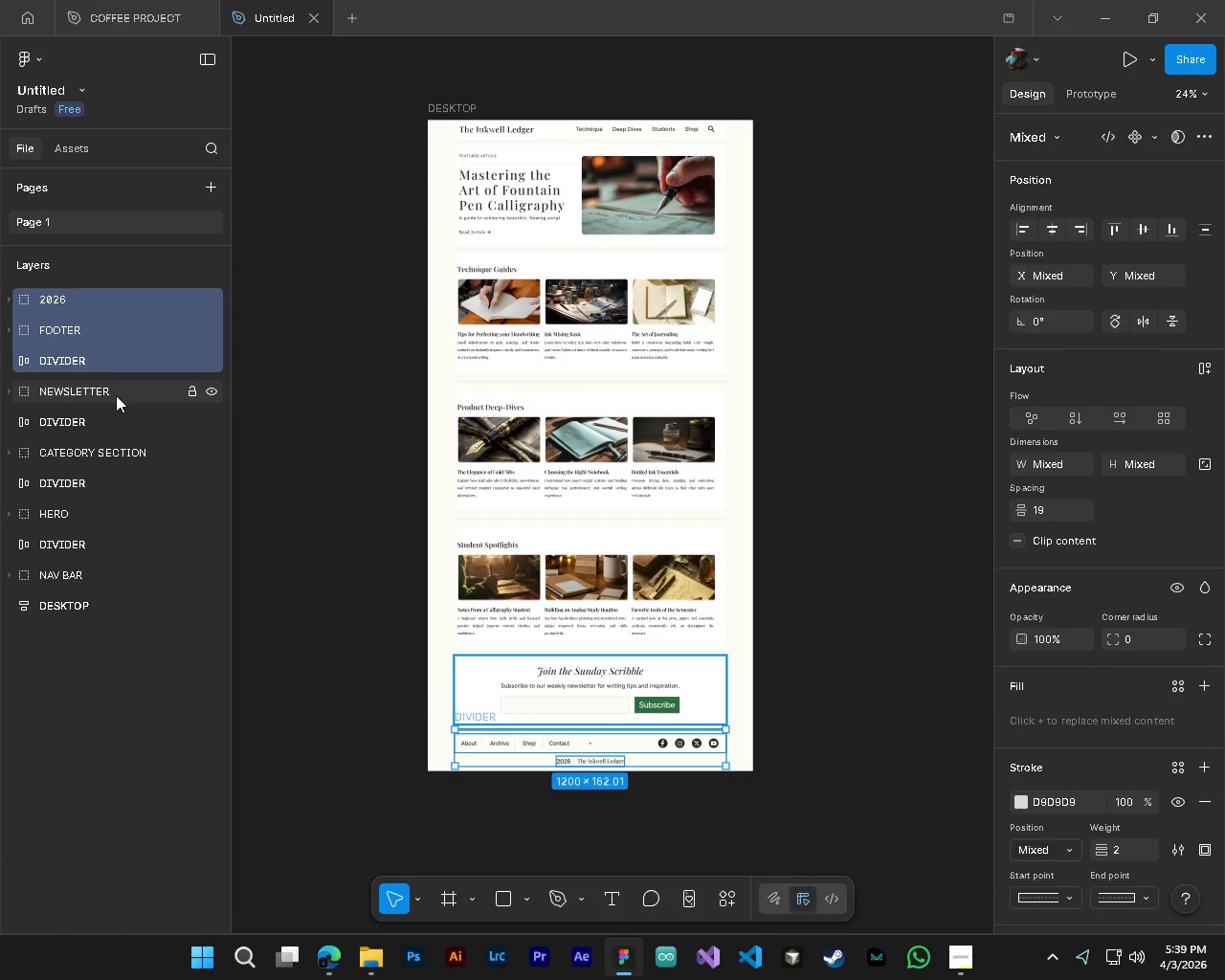 
double_click([116, 395])
 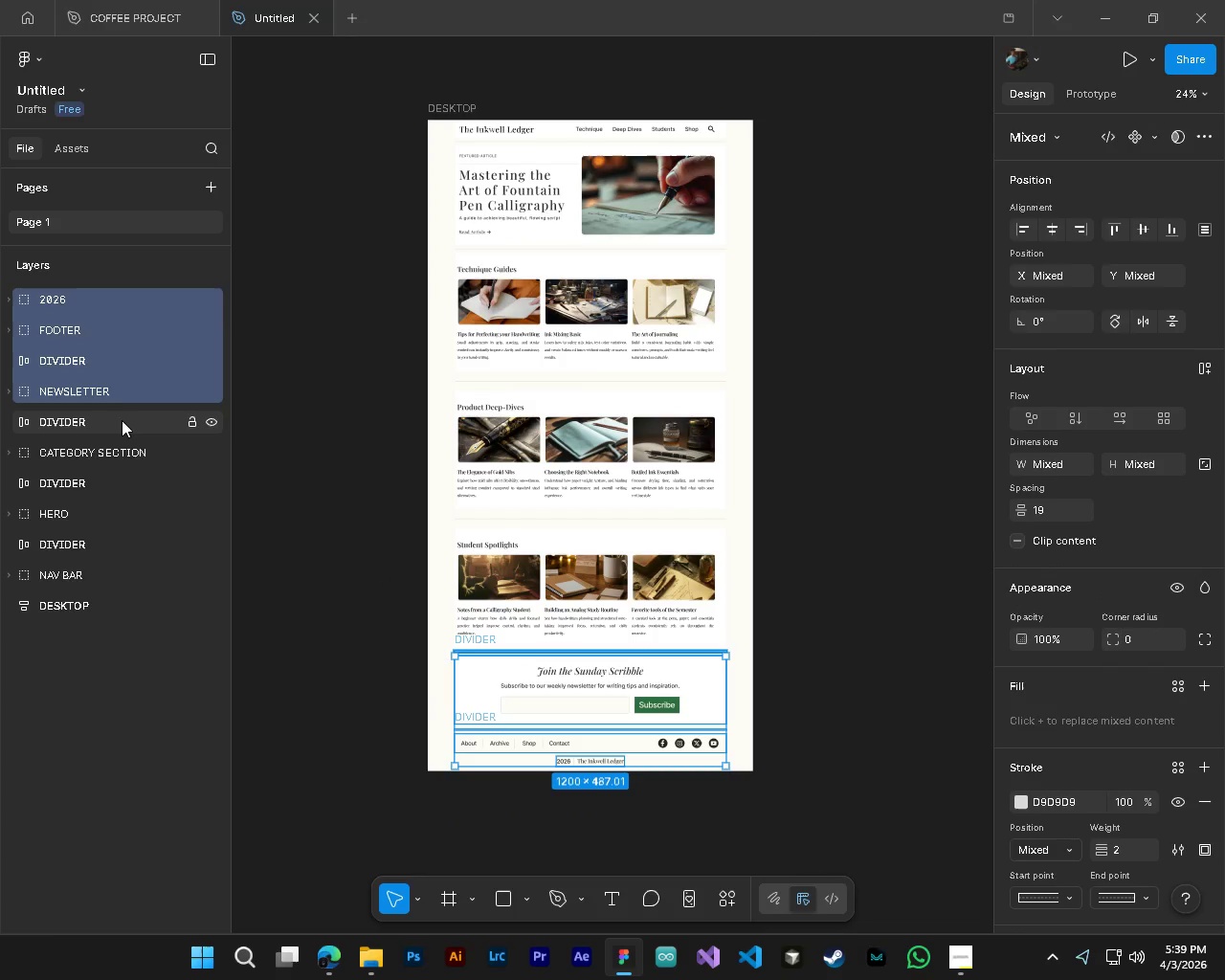 
hold_key(key=ControlLeft, duration=1.52)
triple_click([122, 421])
 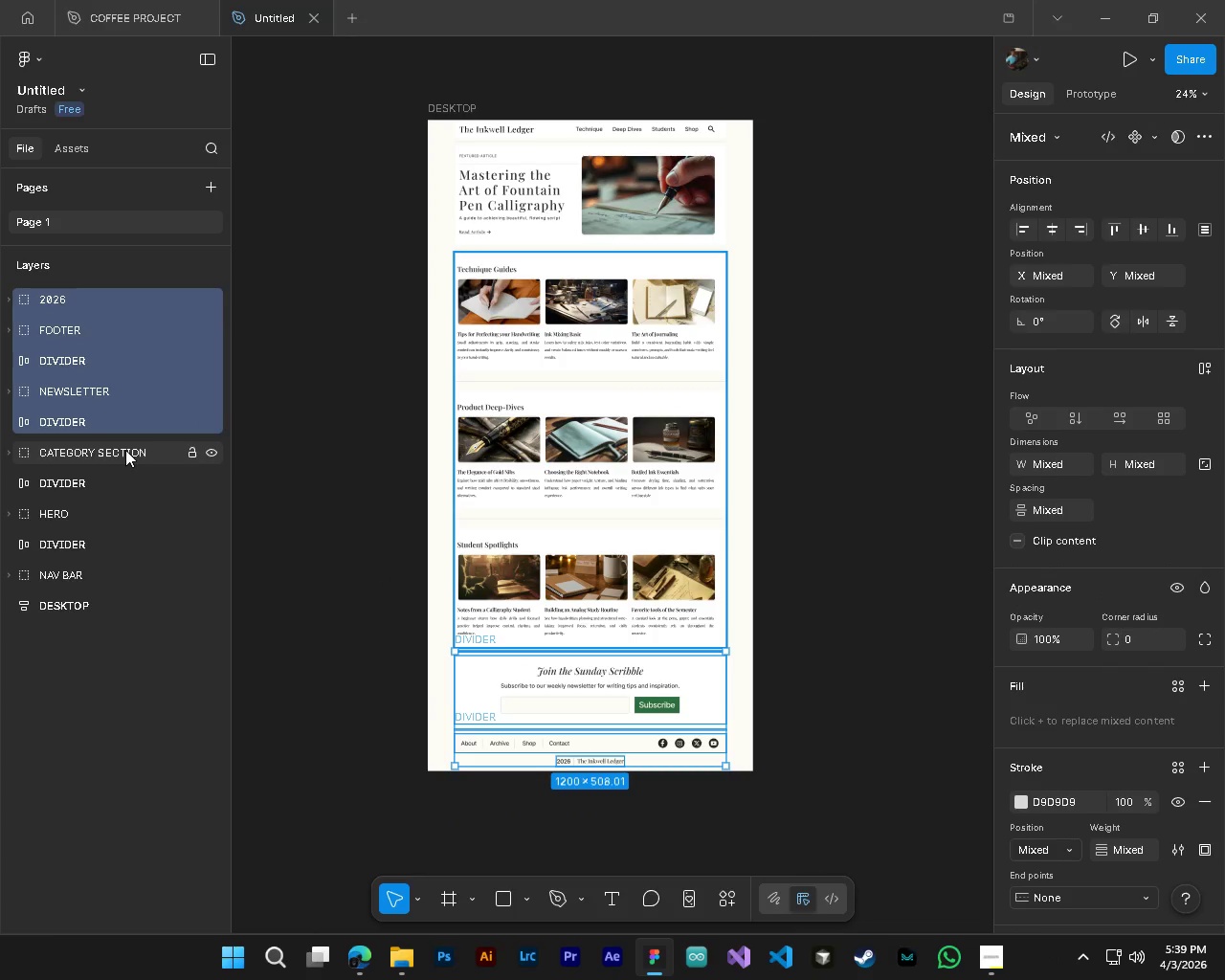 
left_click([125, 450])
 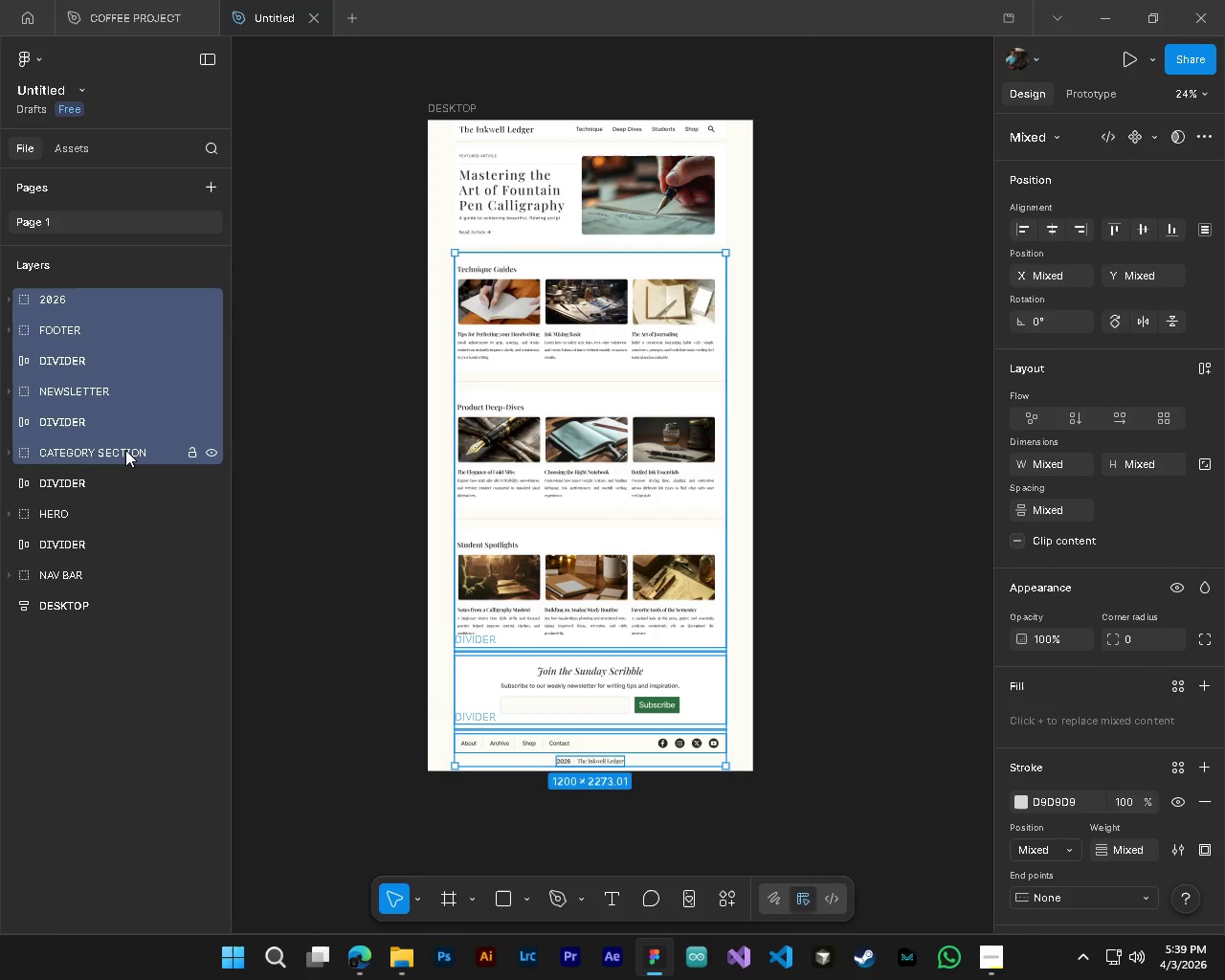 
hold_key(key=ControlLeft, duration=2.08)
 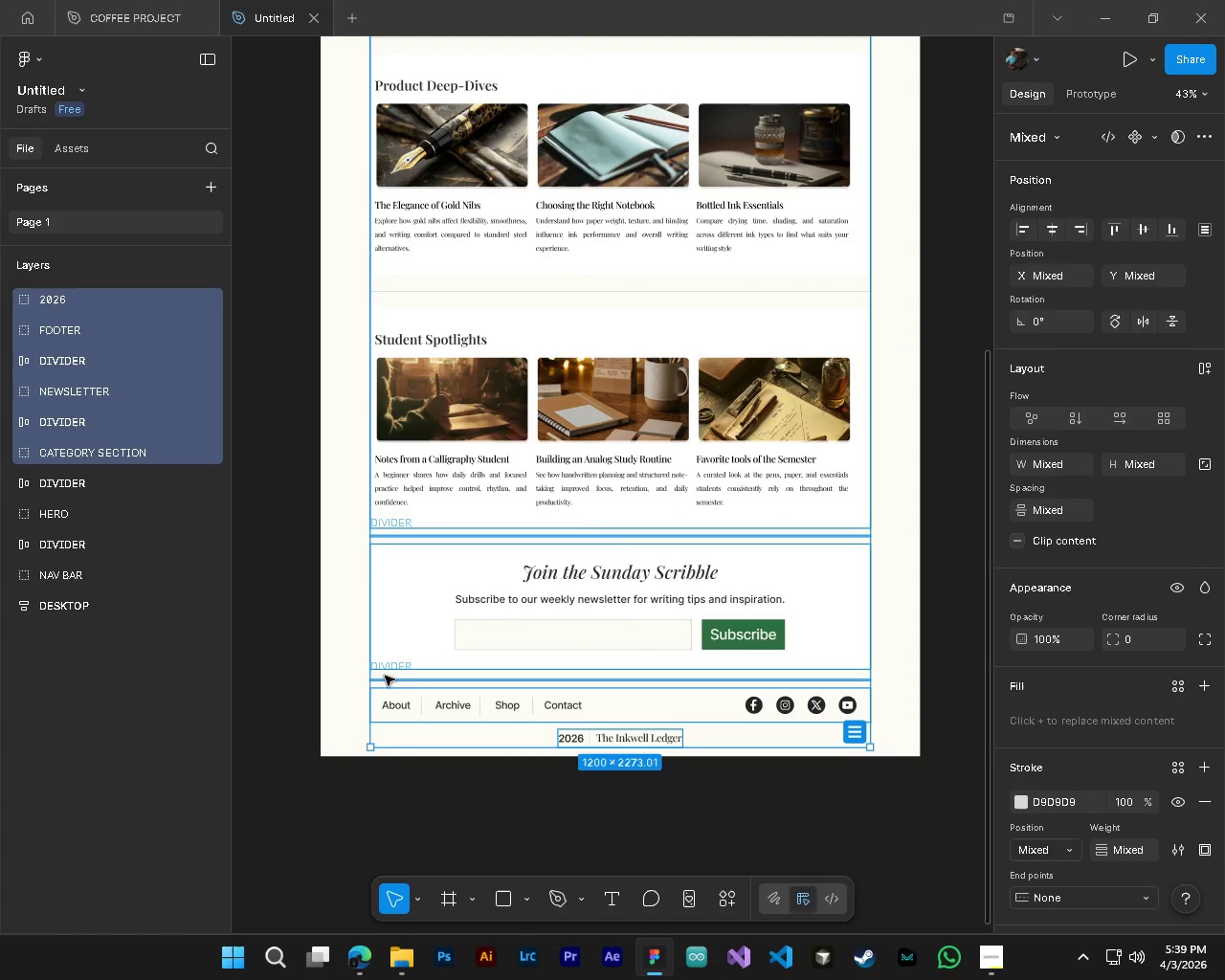 
hold_key(key=AltLeft, duration=1.5)
 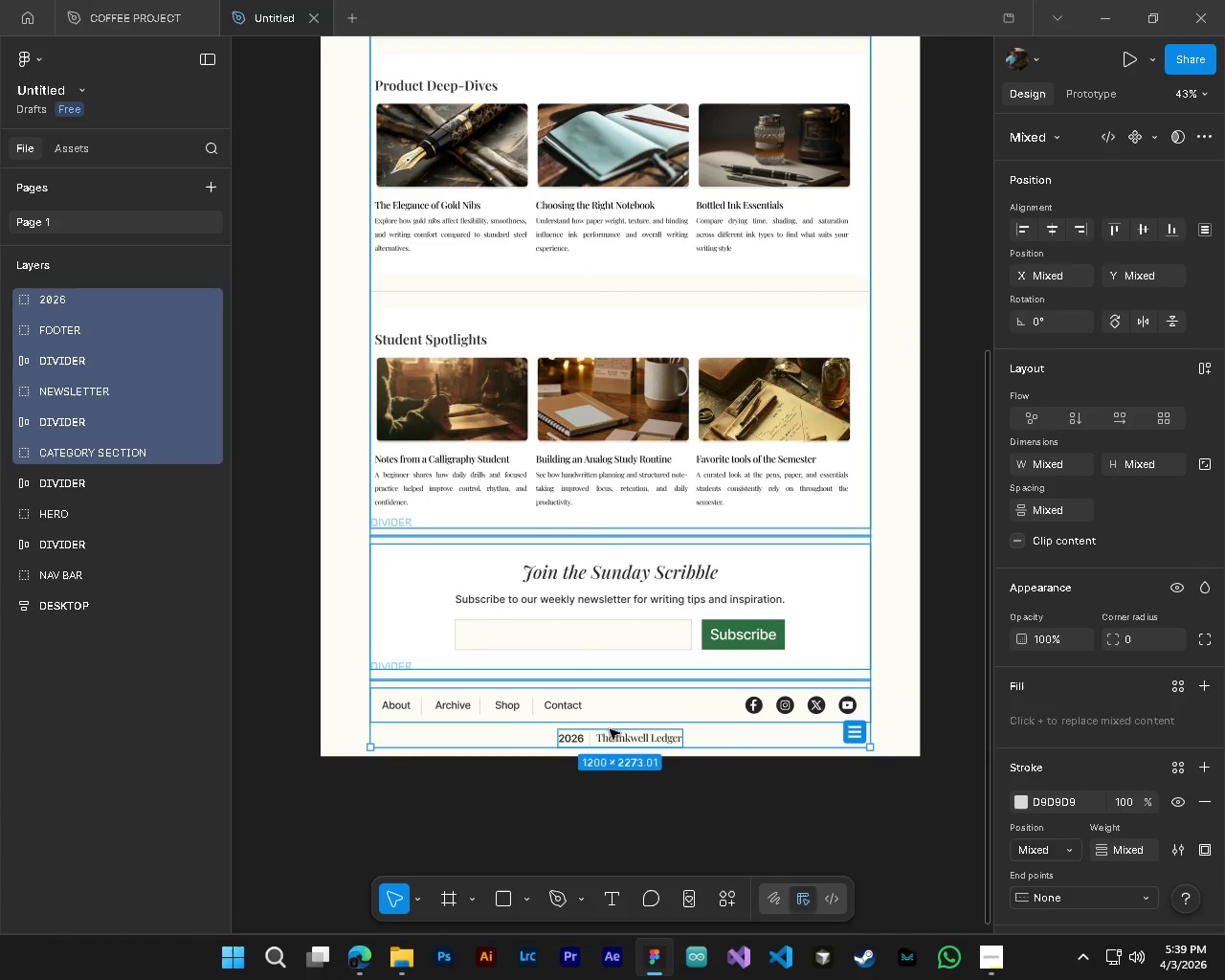 
key(Alt+Control+AltLeft)
 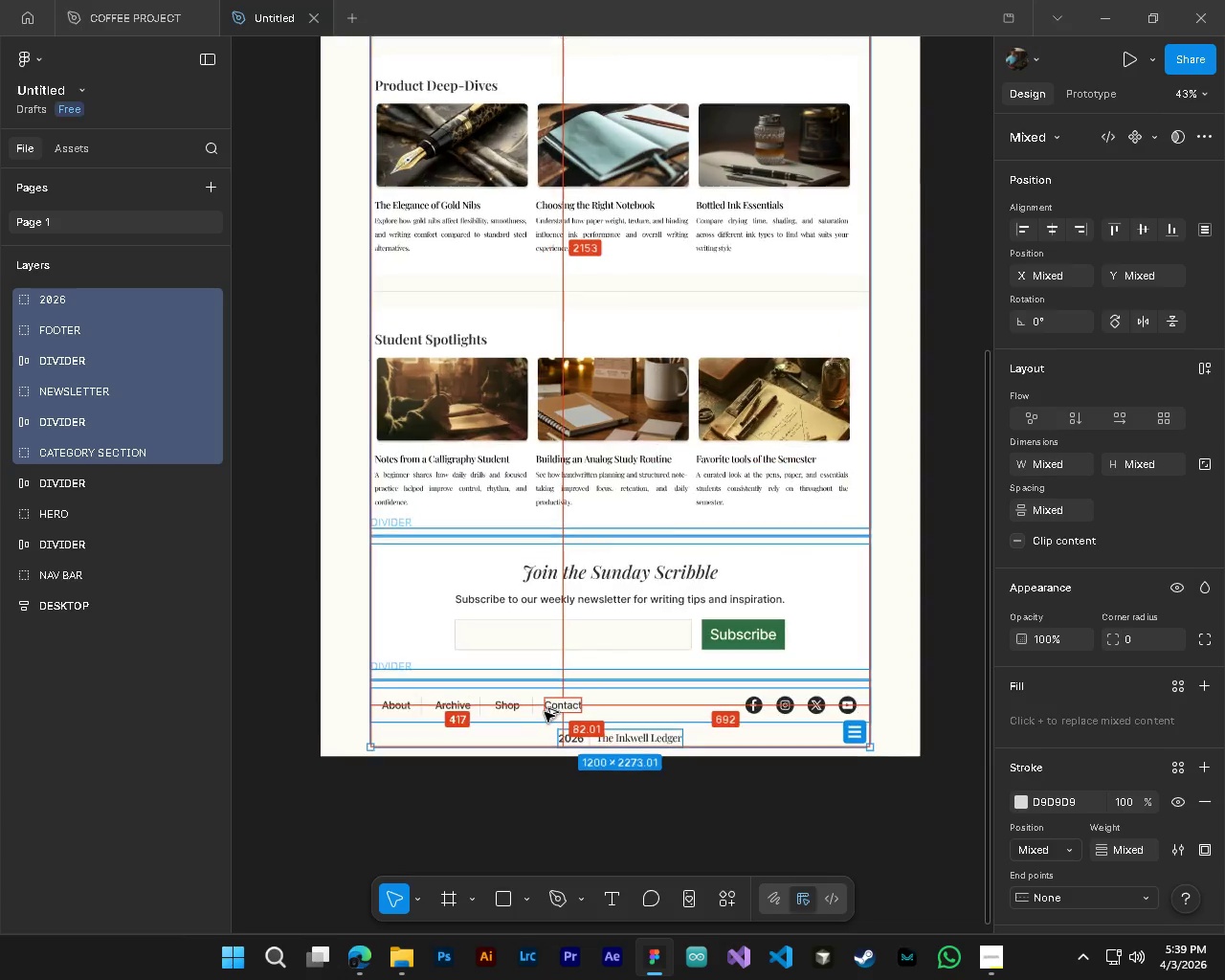 
key(Alt+Control+AltLeft)
 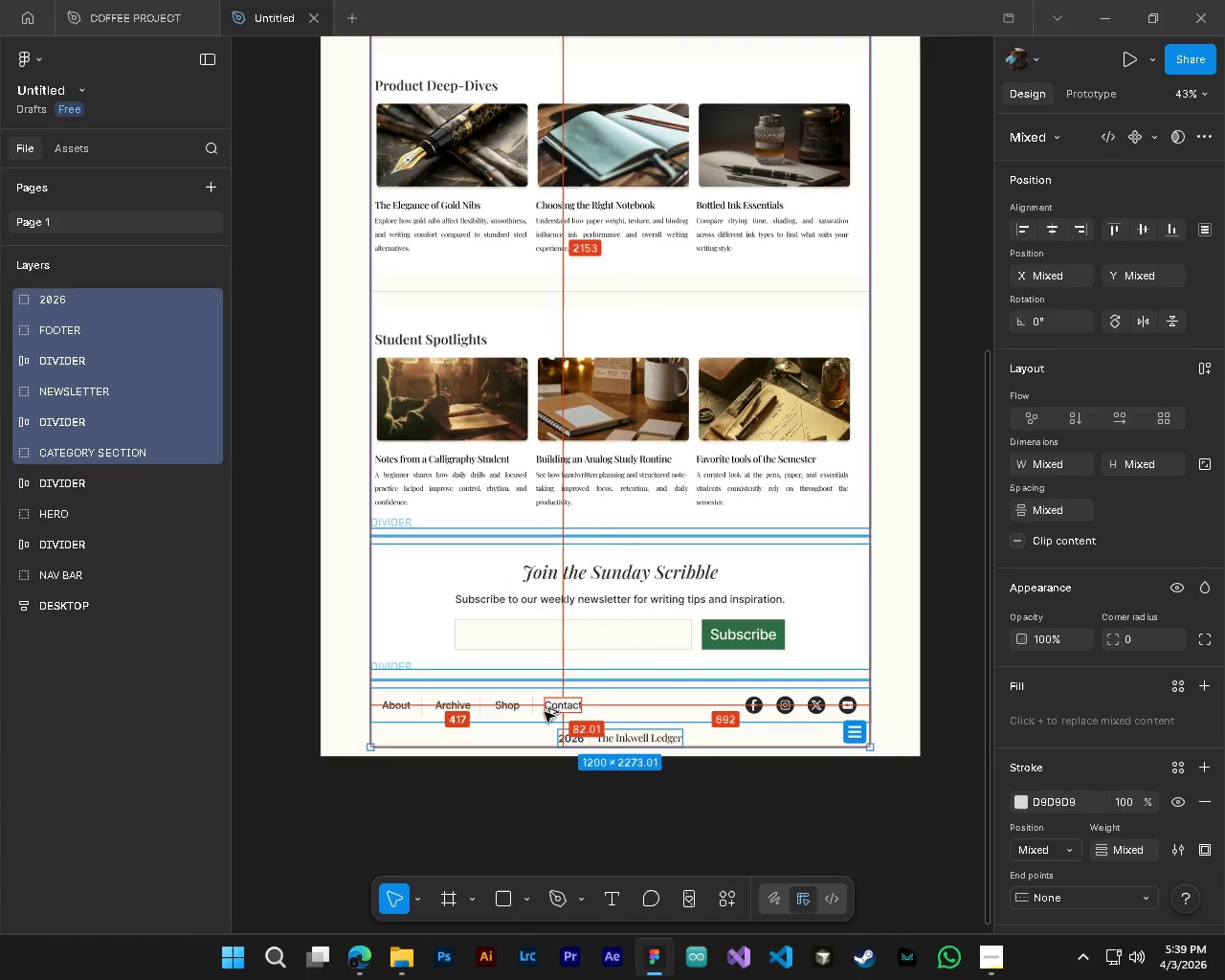 
key(Alt+Control+AltLeft)
 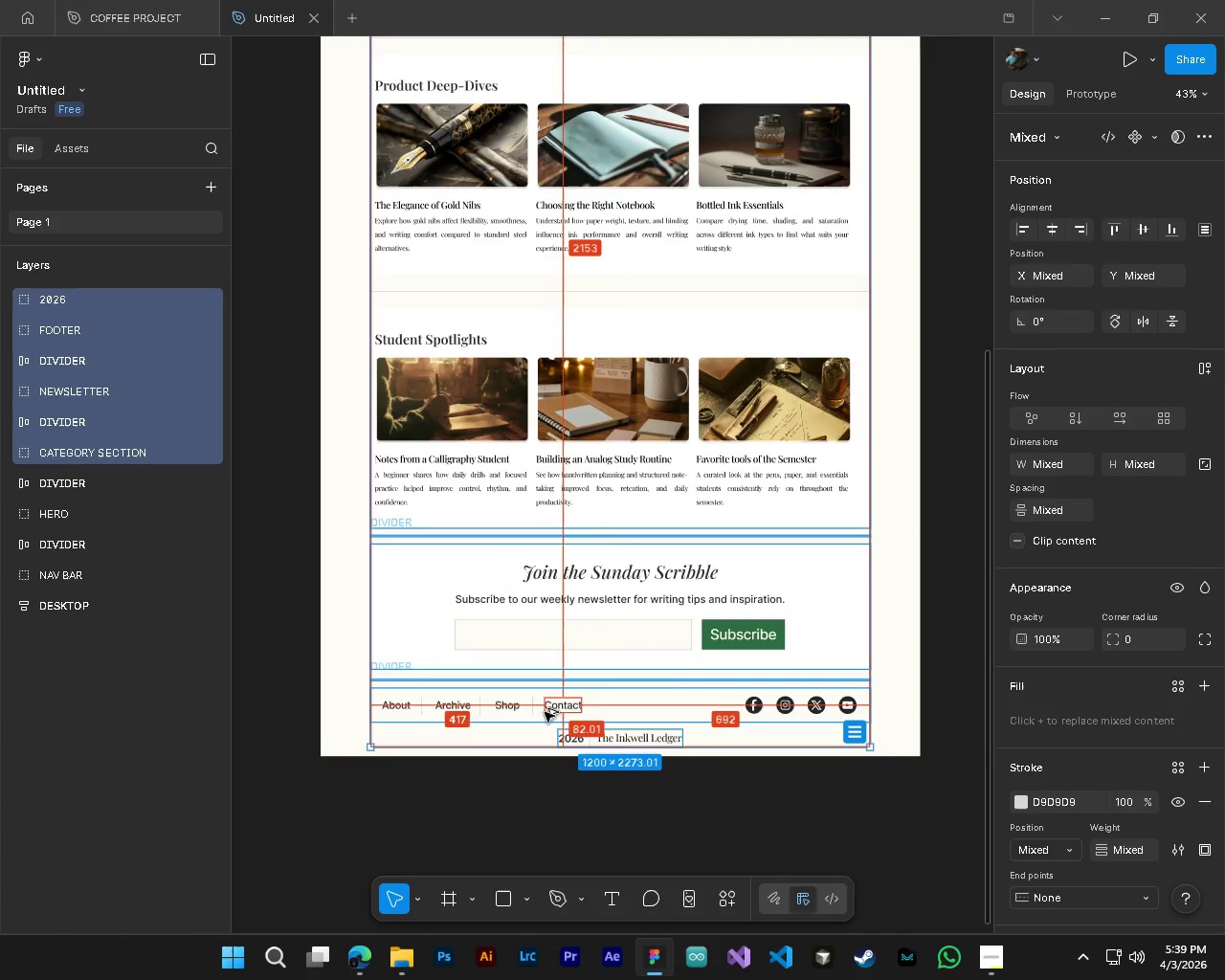 
key(Alt+Control+AltLeft)
 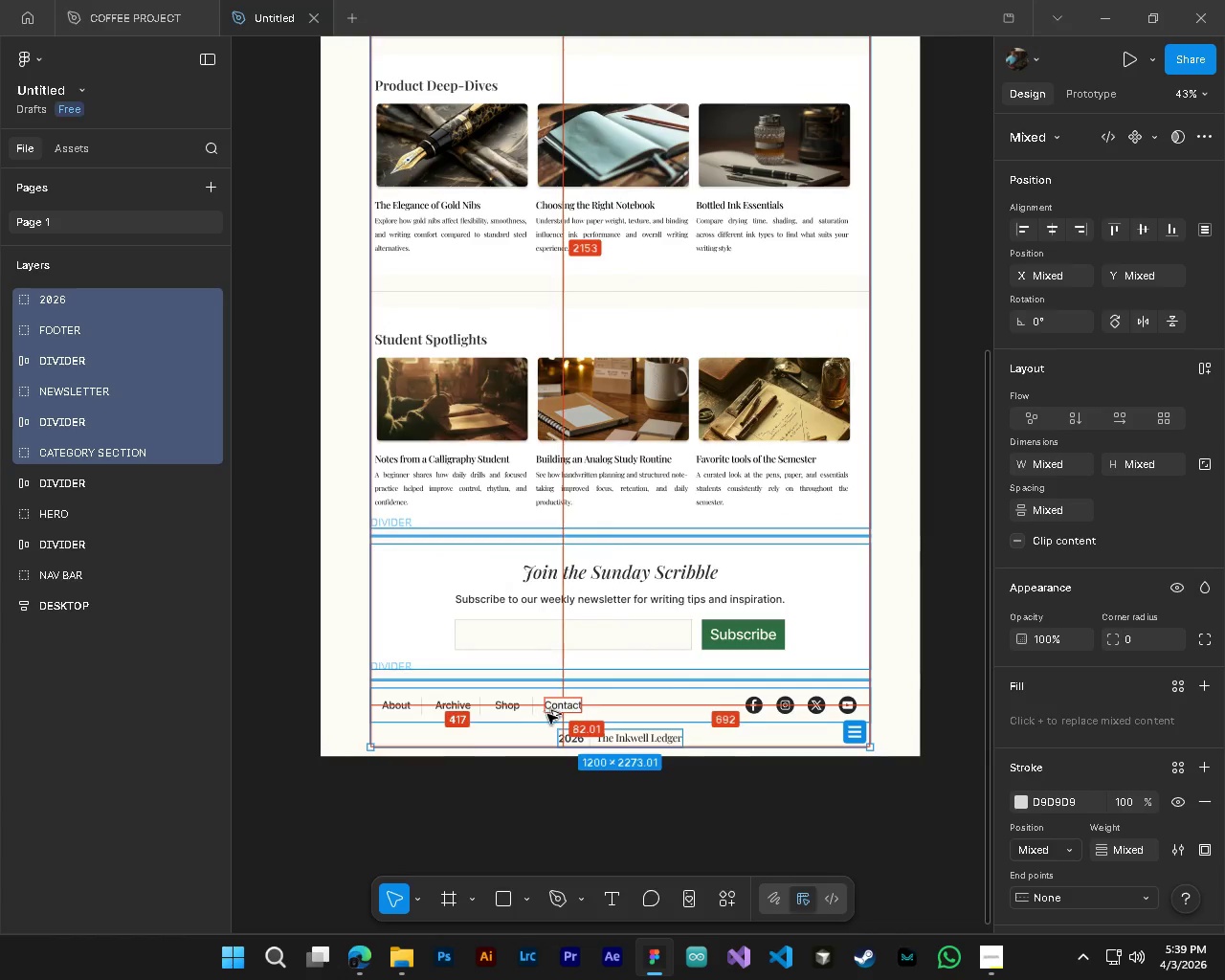 
key(Alt+Control+AltLeft)
 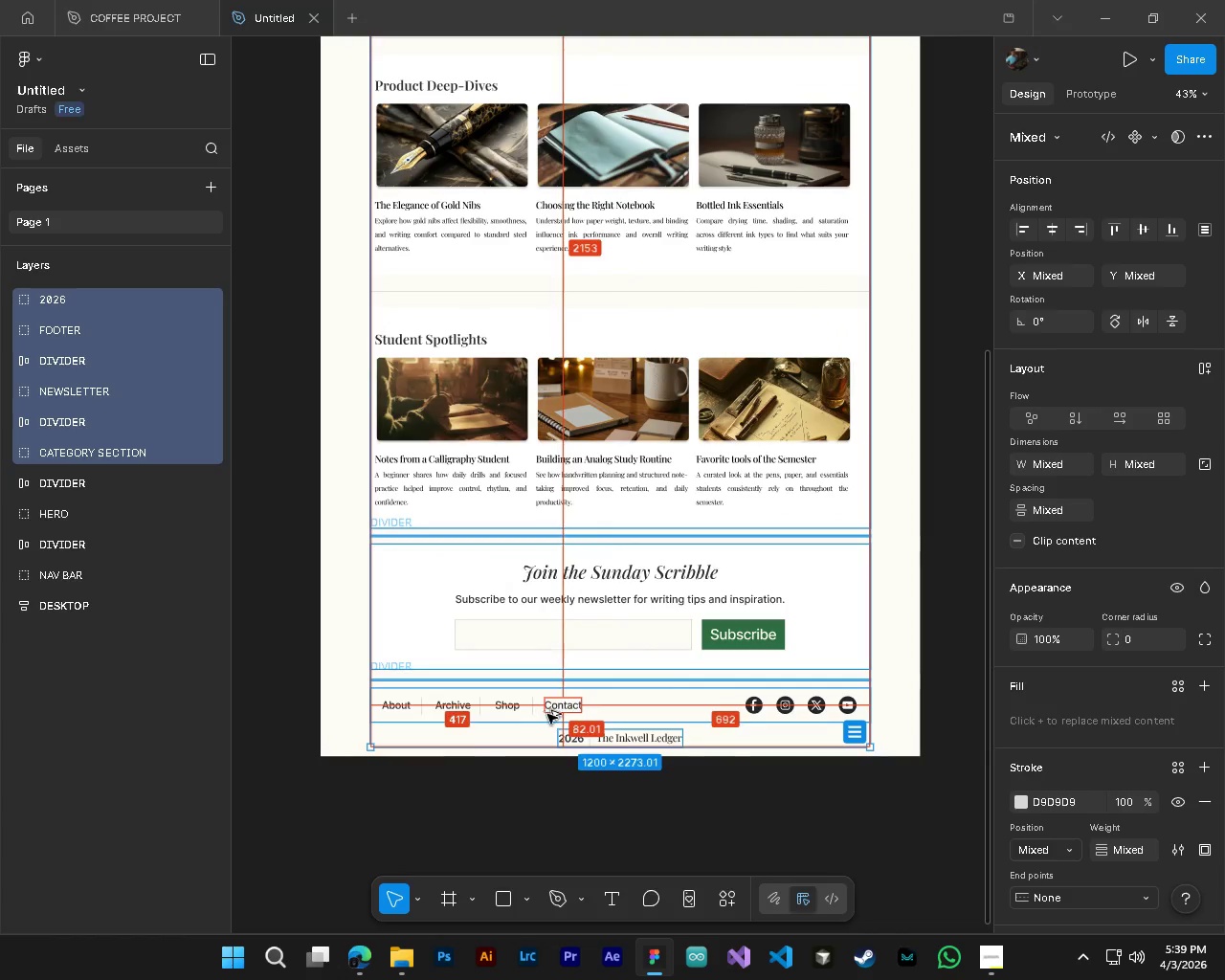 
key(Alt+Control+AltLeft)
 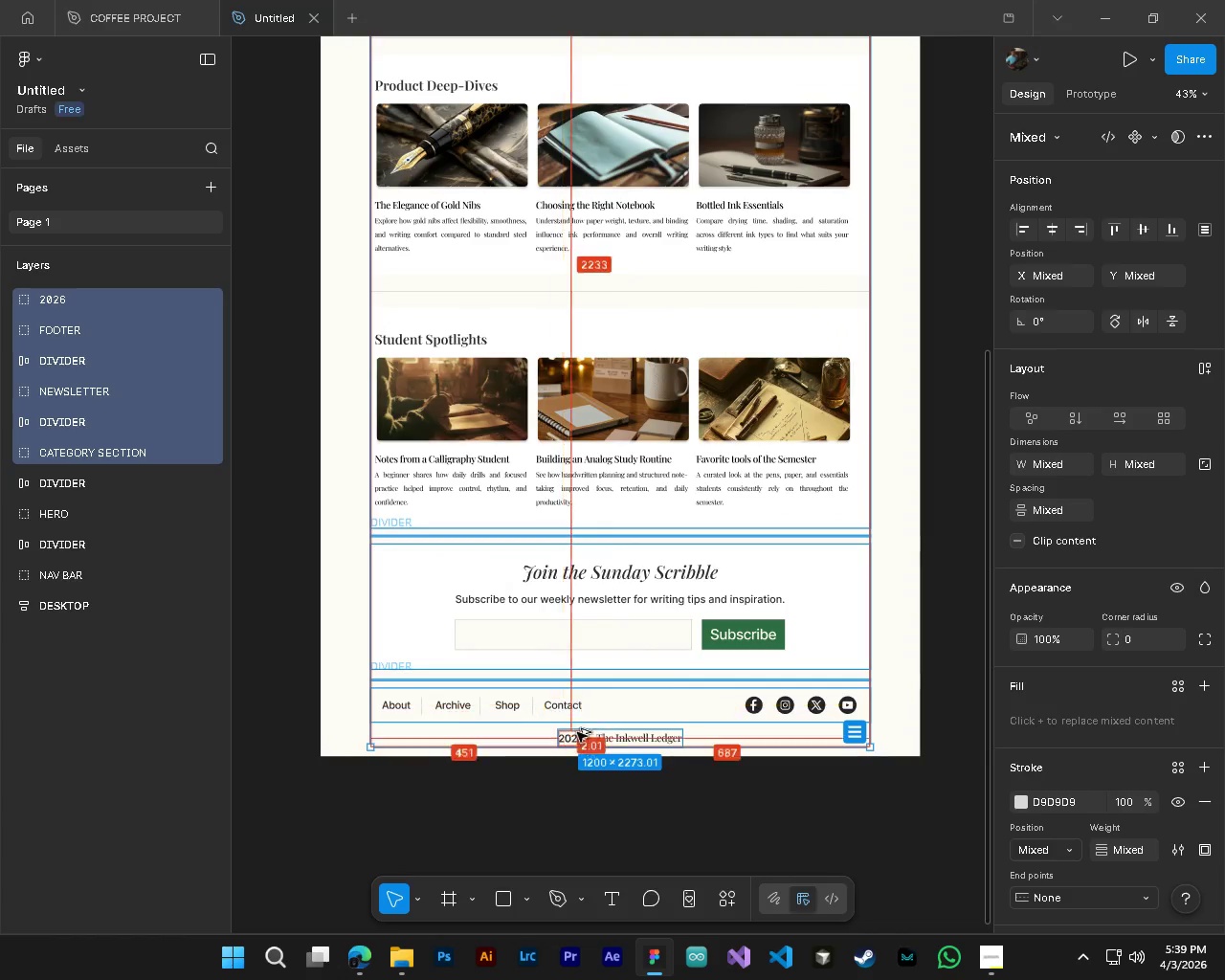 
key(Alt+Control+AltLeft)
 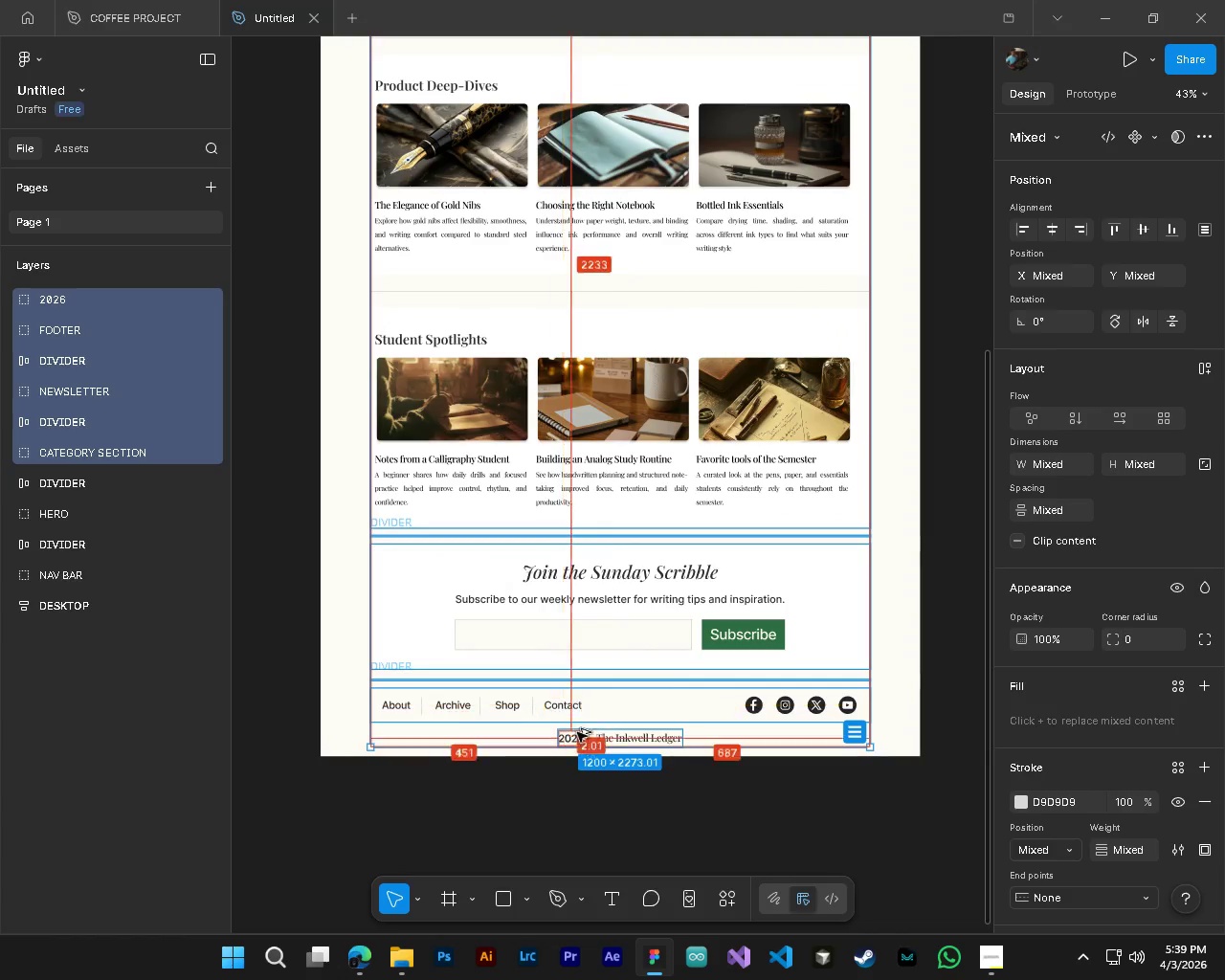 
key(Alt+Control+AltLeft)
 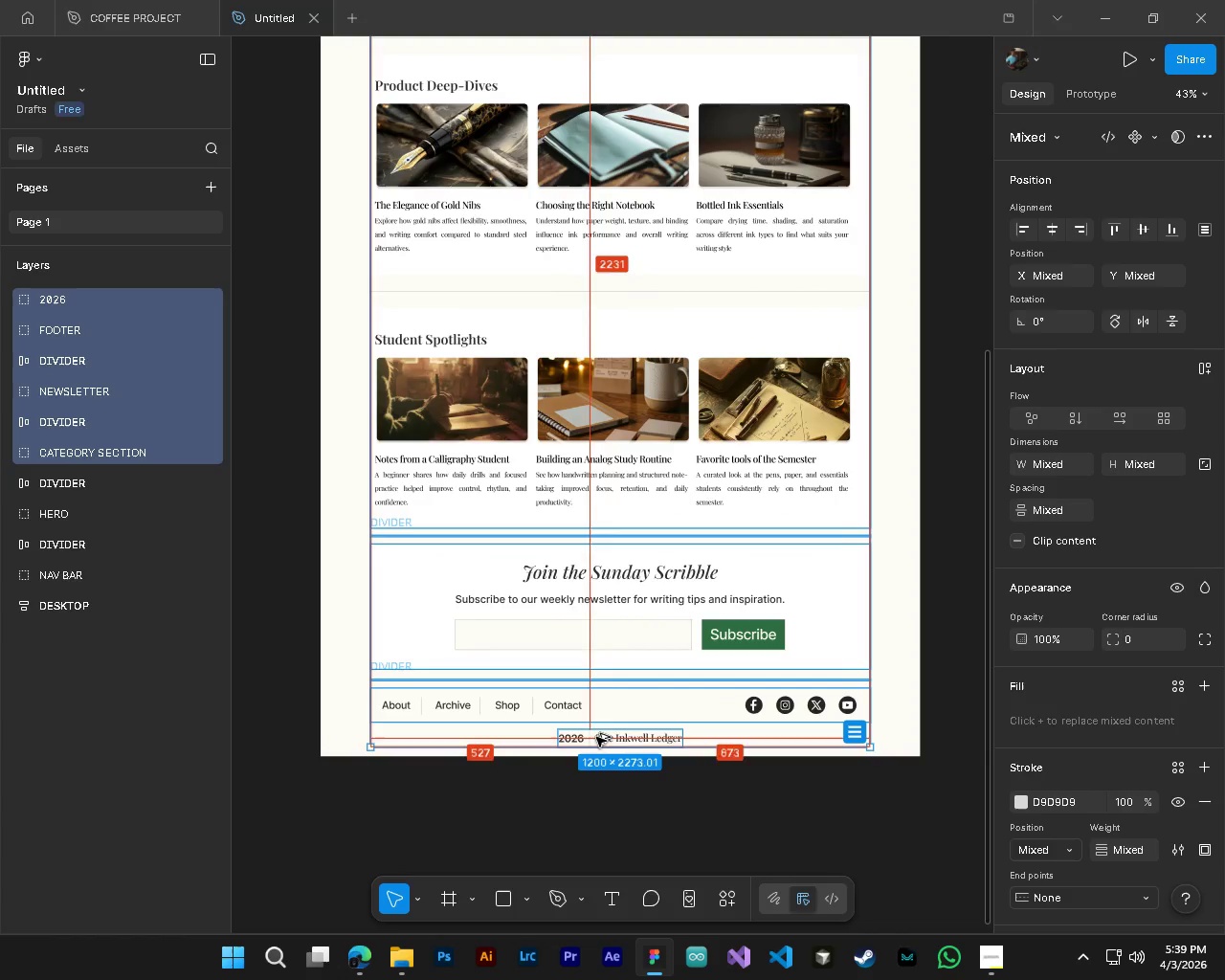 
hold_key(key=AltLeft, duration=1.5)
 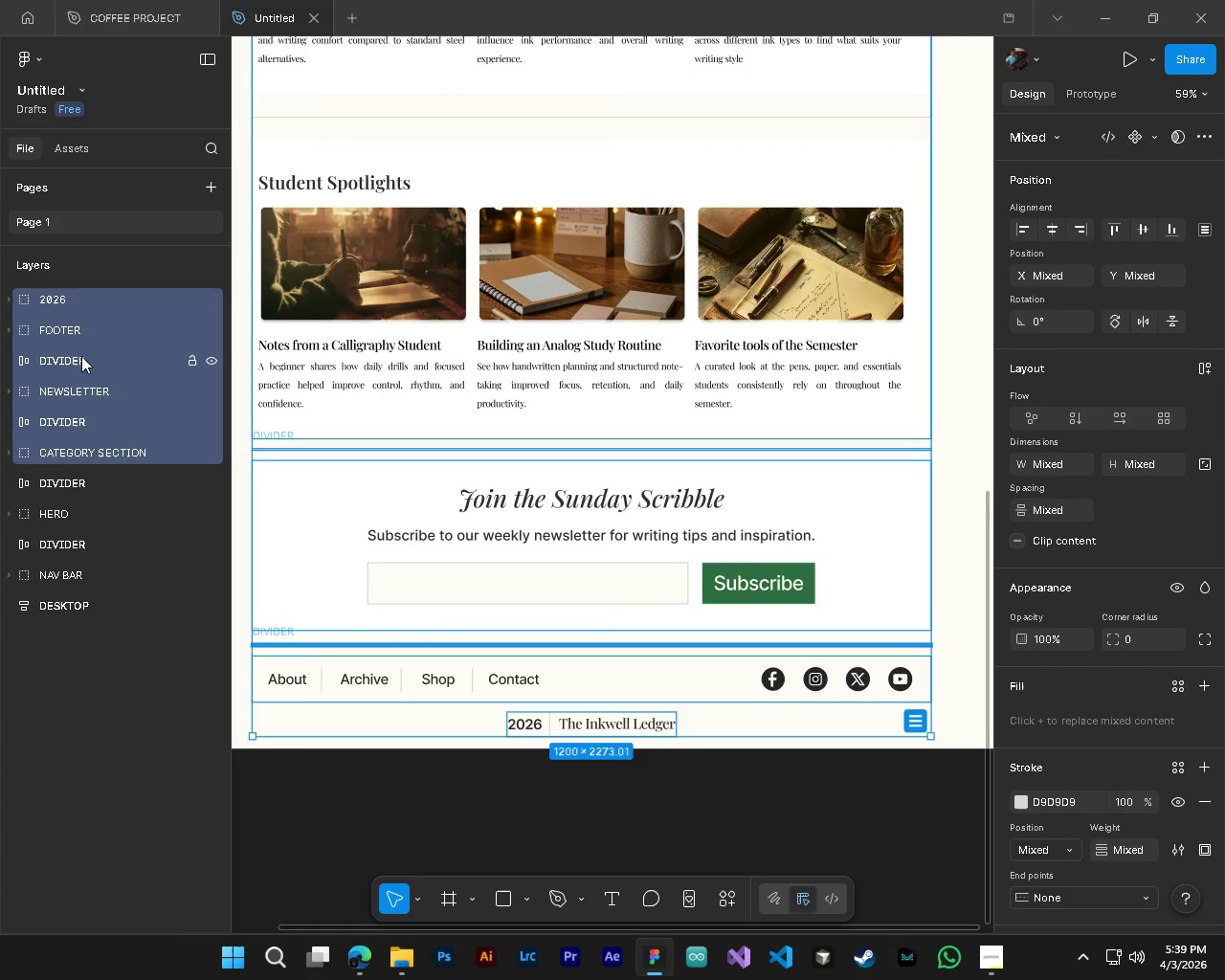 
hold_key(key=ControlLeft, duration=0.75)
 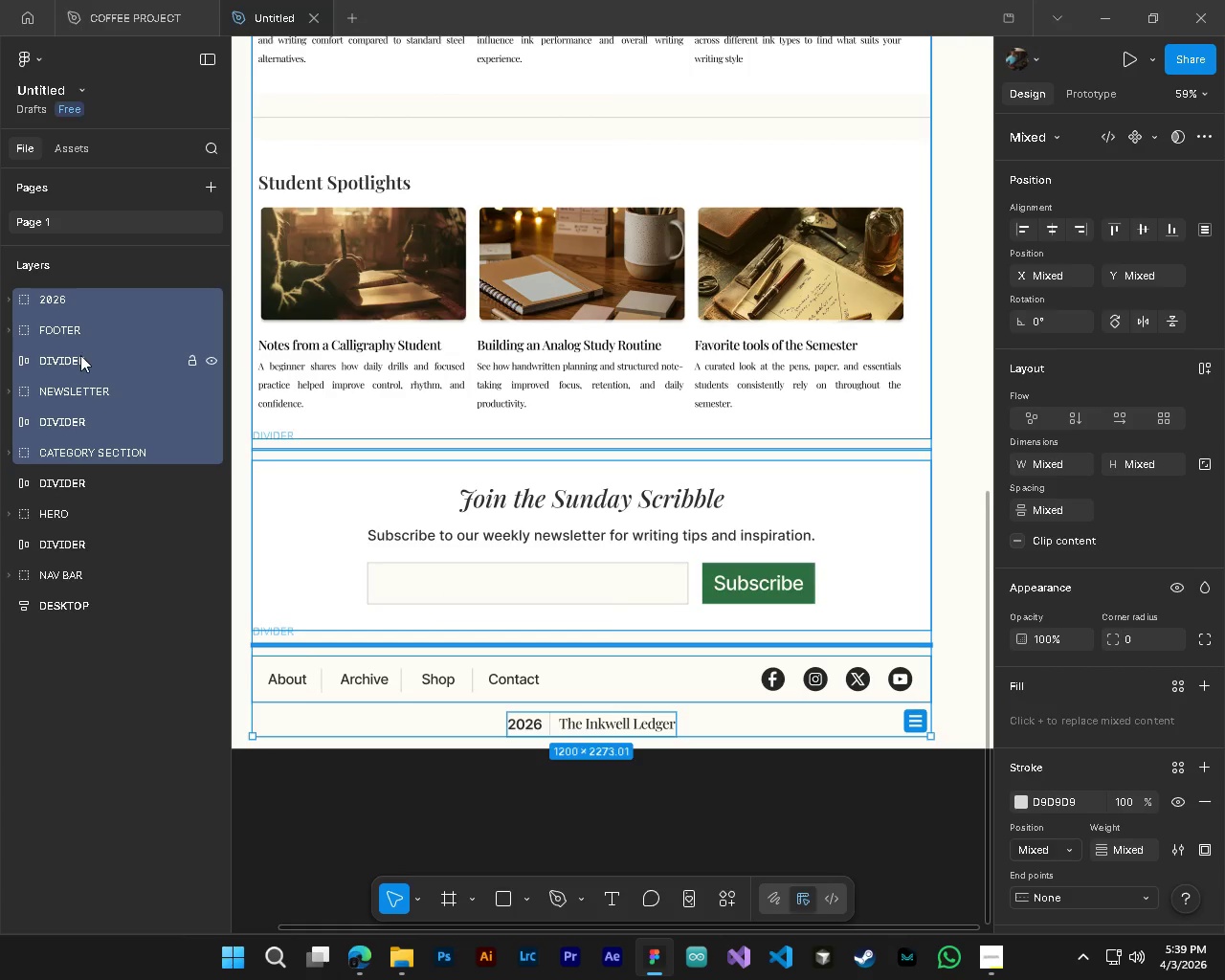 
scroll: coordinate [556, 805], scroll_direction: up, amount: 4.0
 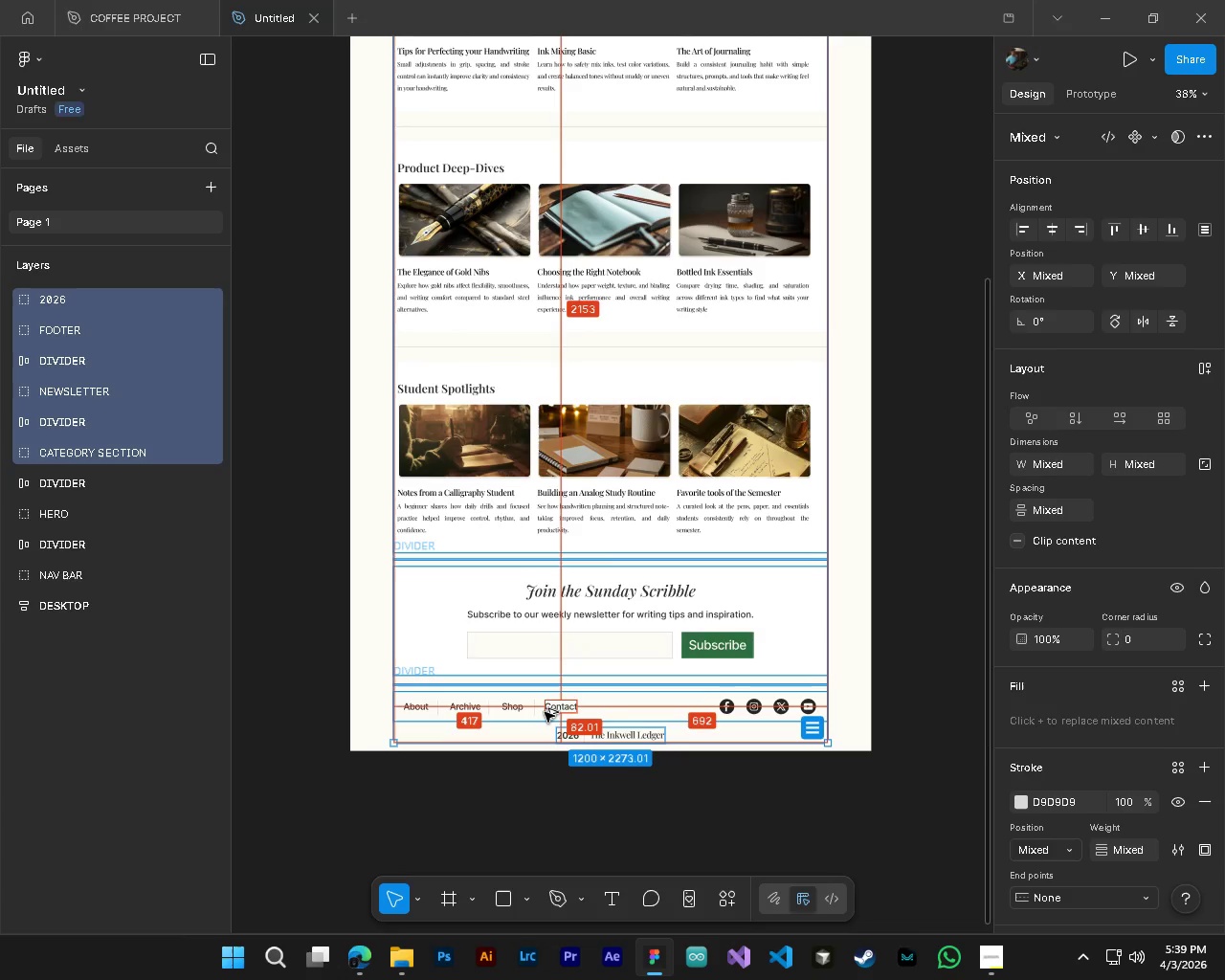 
key(Alt+Control+AltLeft)
 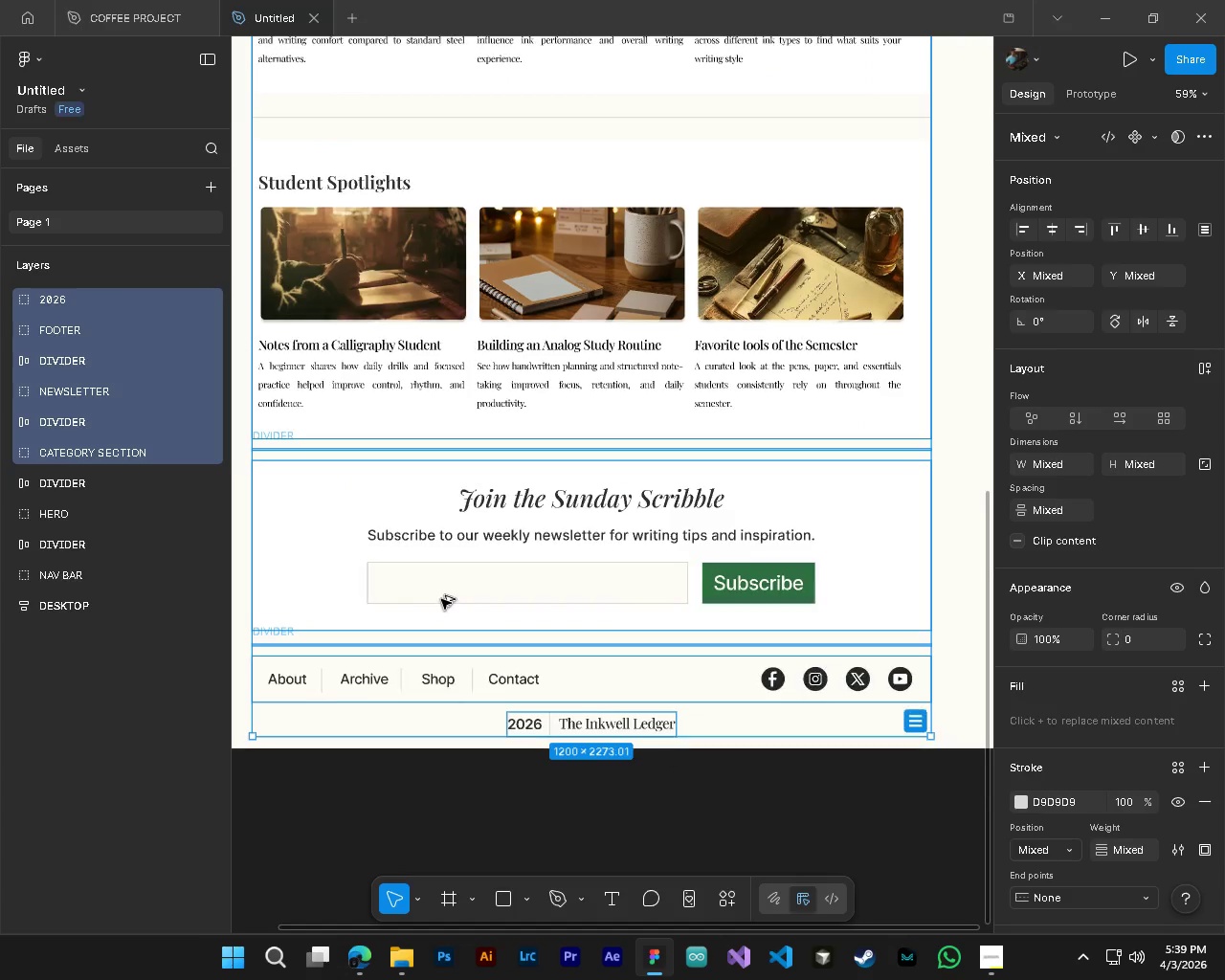 
key(Alt+Control+AltLeft)
 